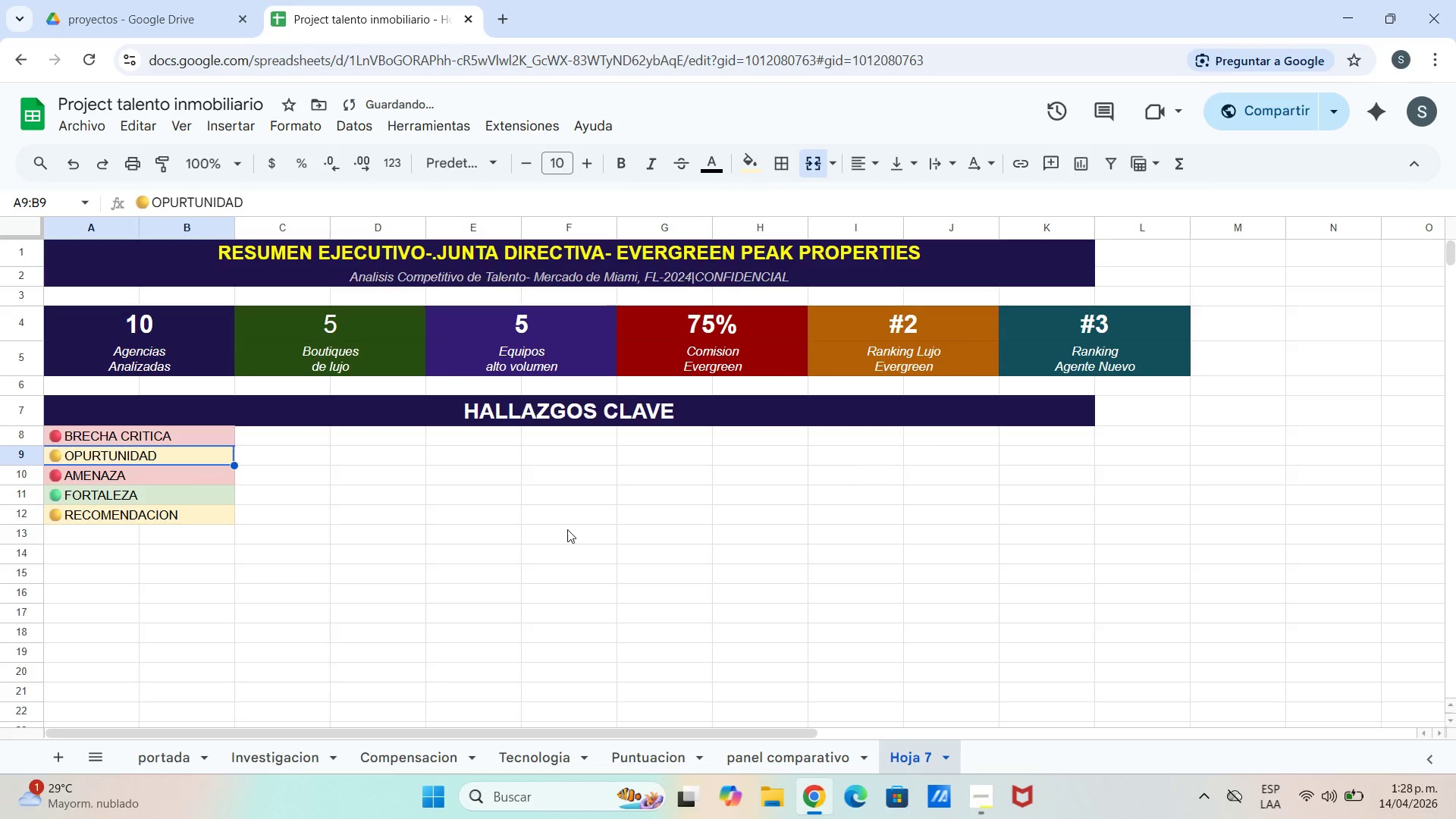 
left_click_drag(start_coordinate=[565, 528], to_coordinate=[557, 523])
 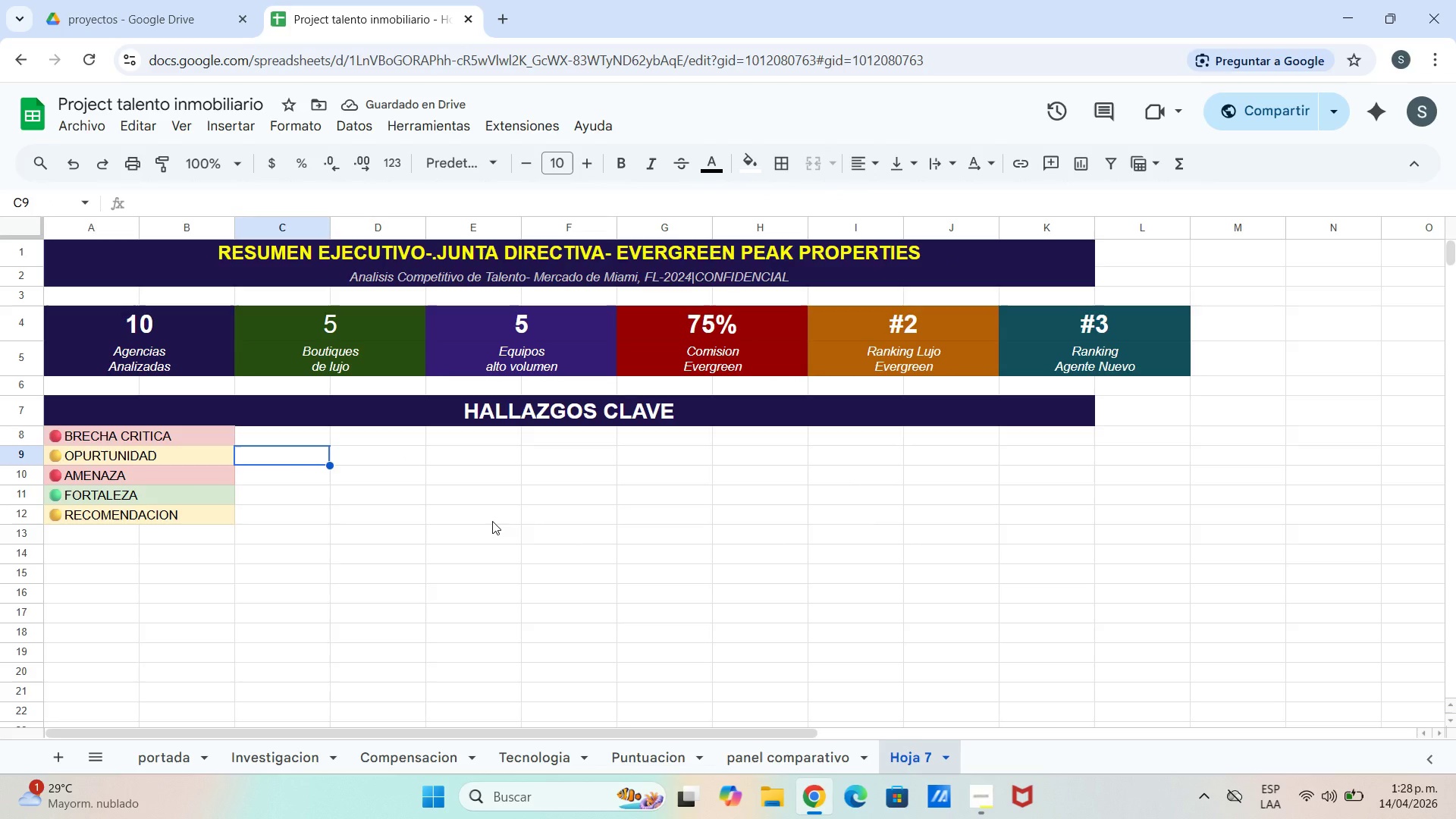 
left_click([265, 441])
 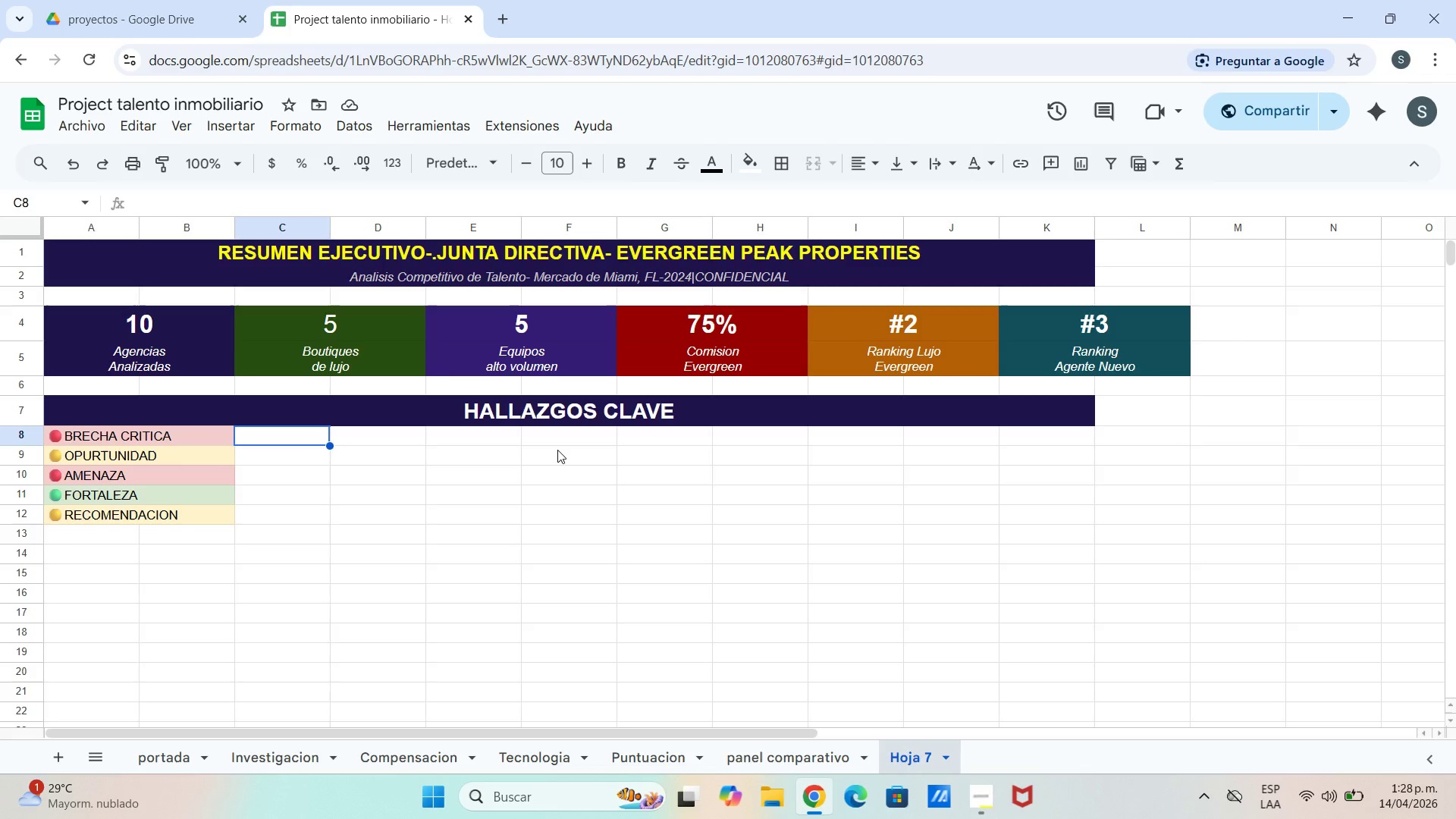 
wait(5.45)
 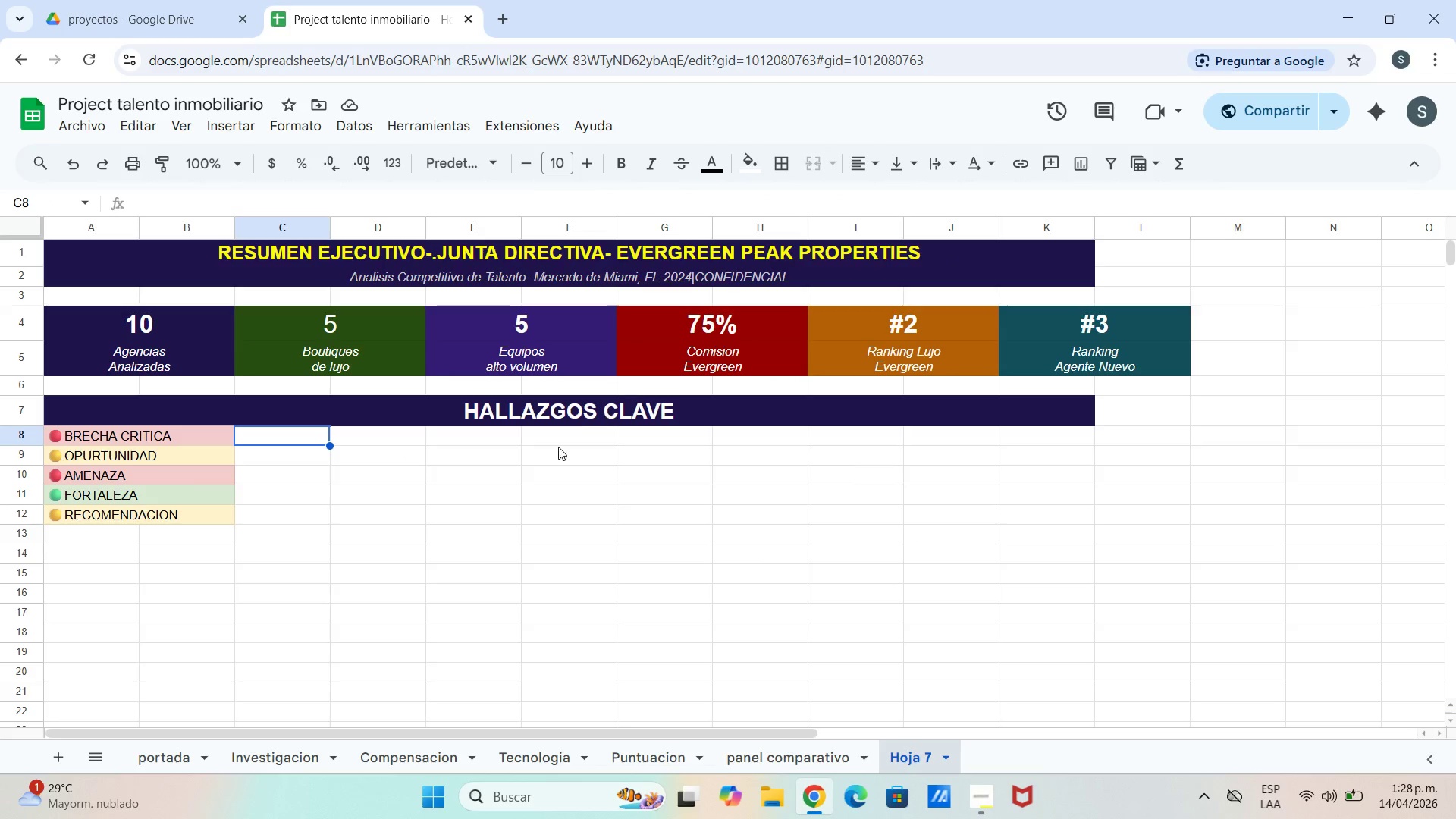 
type(Compenacion vs. High)
 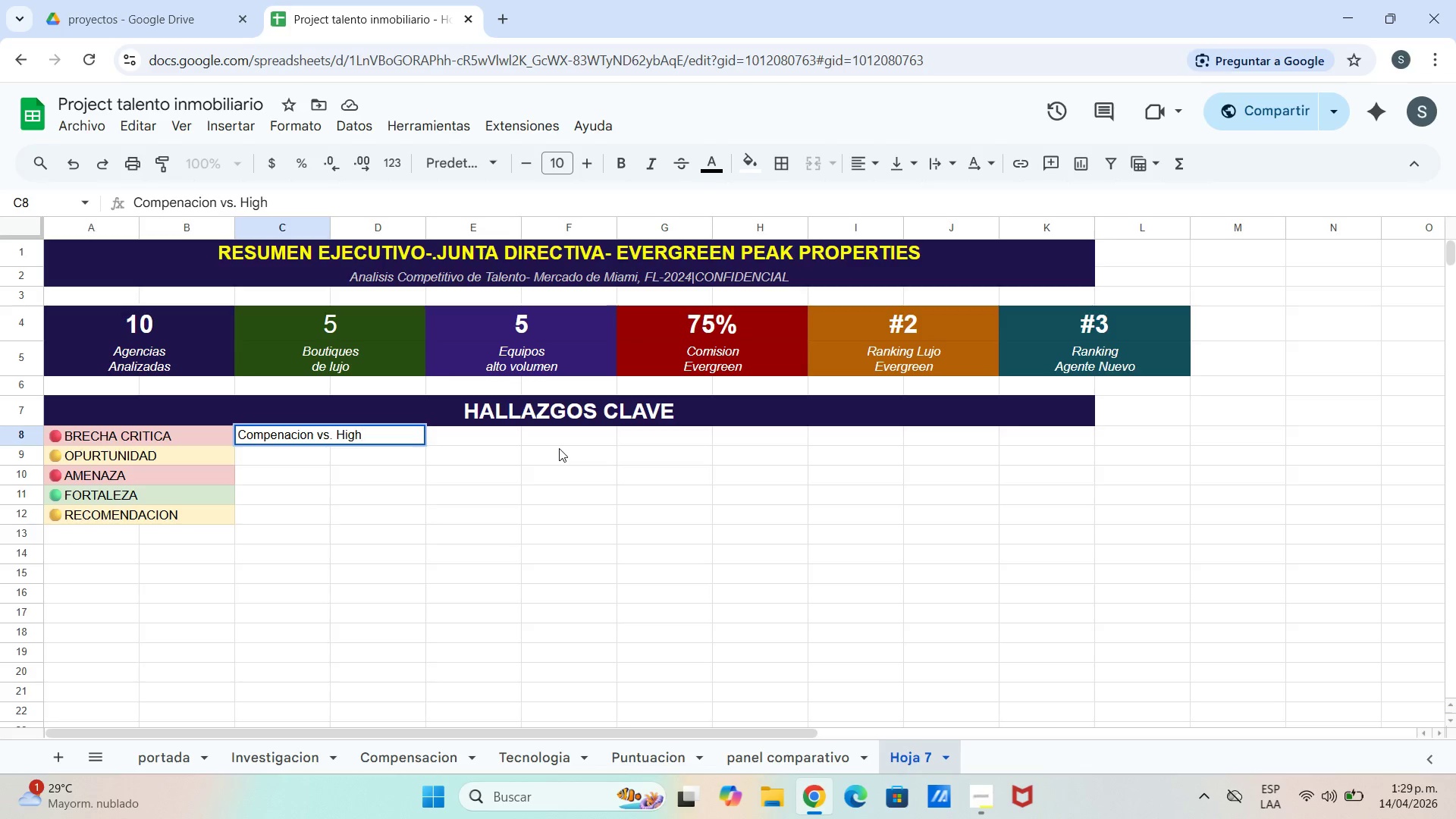 
wait(6.3)
 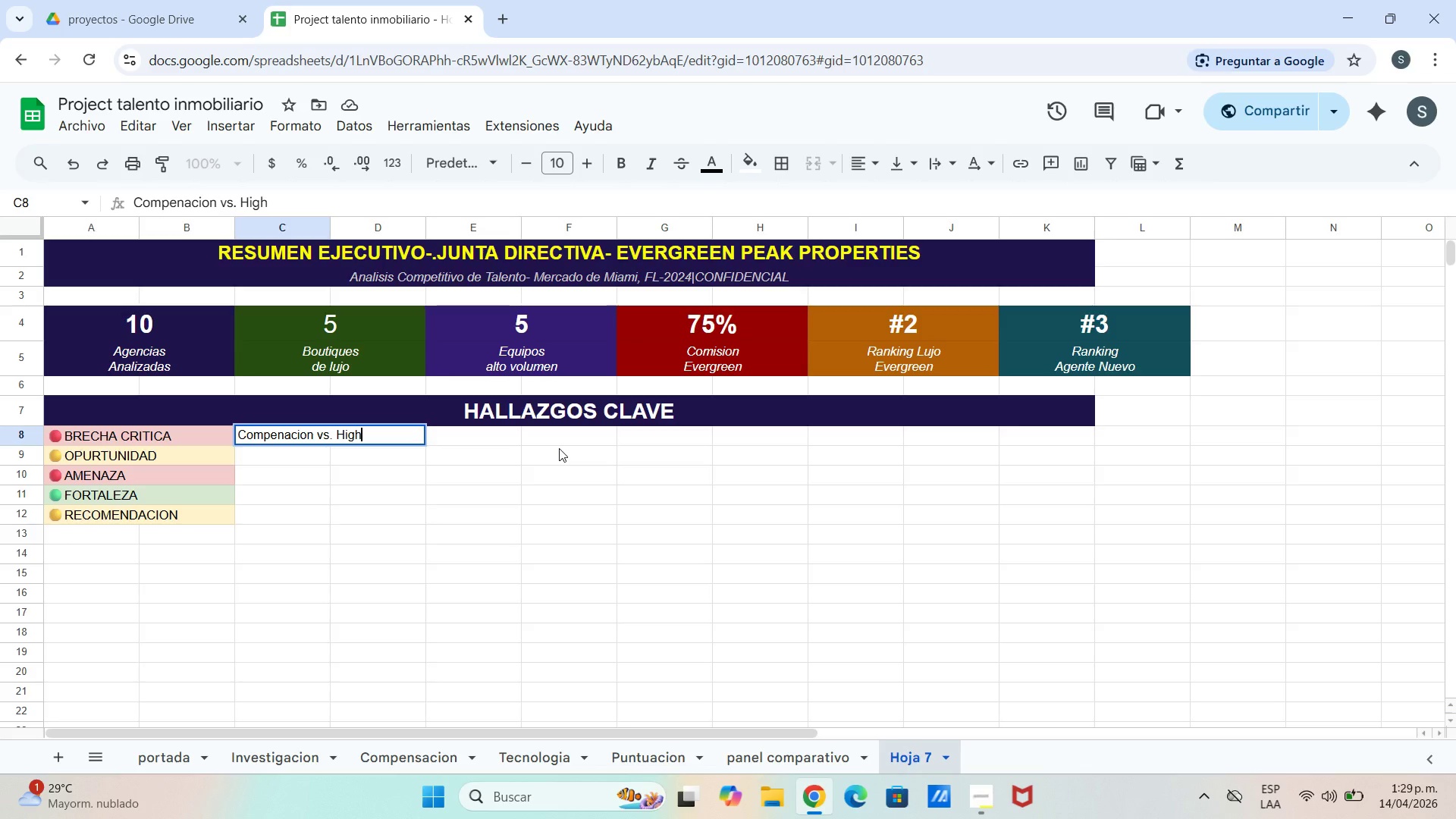 
type( Volume)
 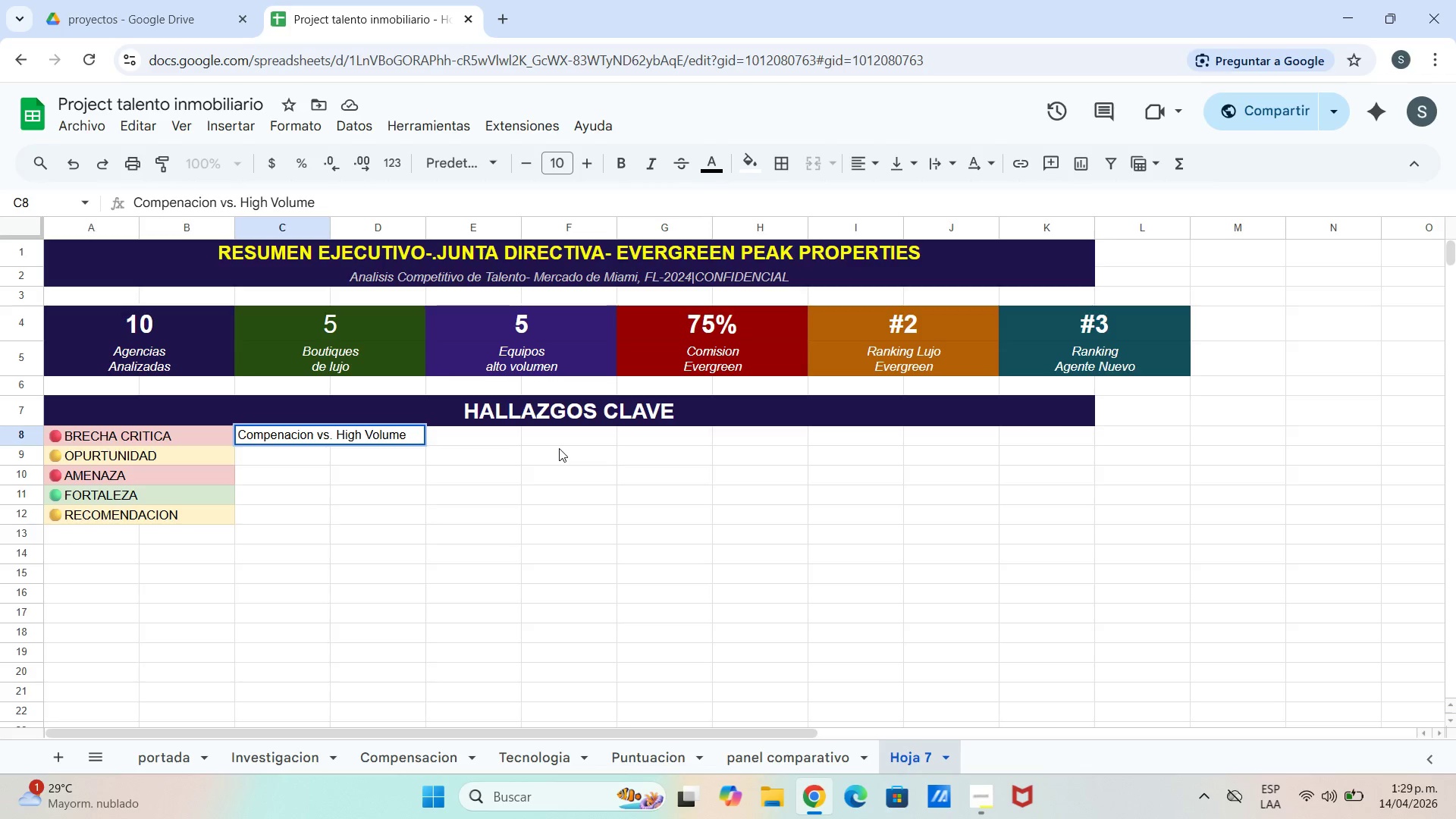 
key(Enter)
 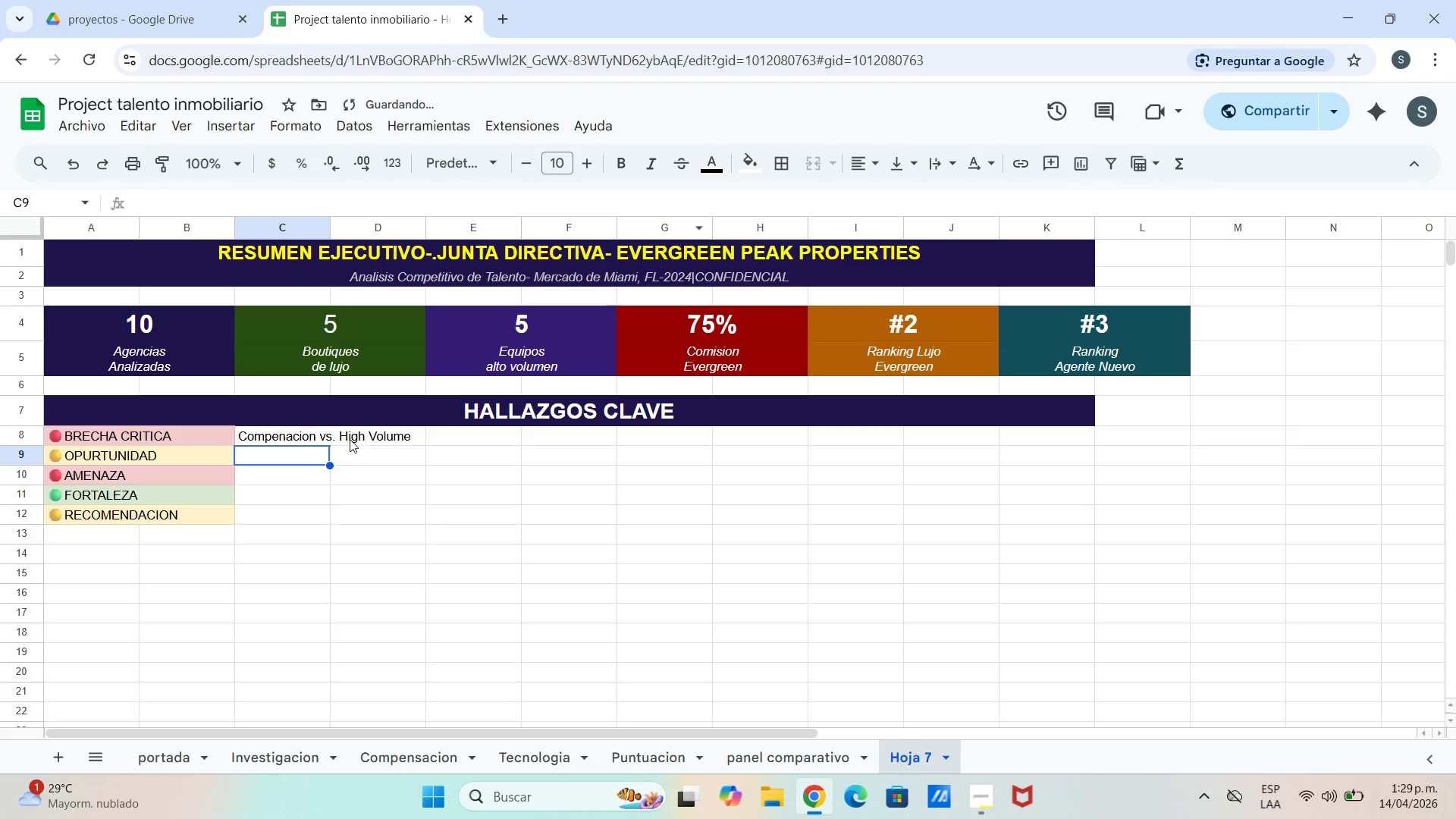 
left_click_drag(start_coordinate=[297, 453], to_coordinate=[341, 522])
 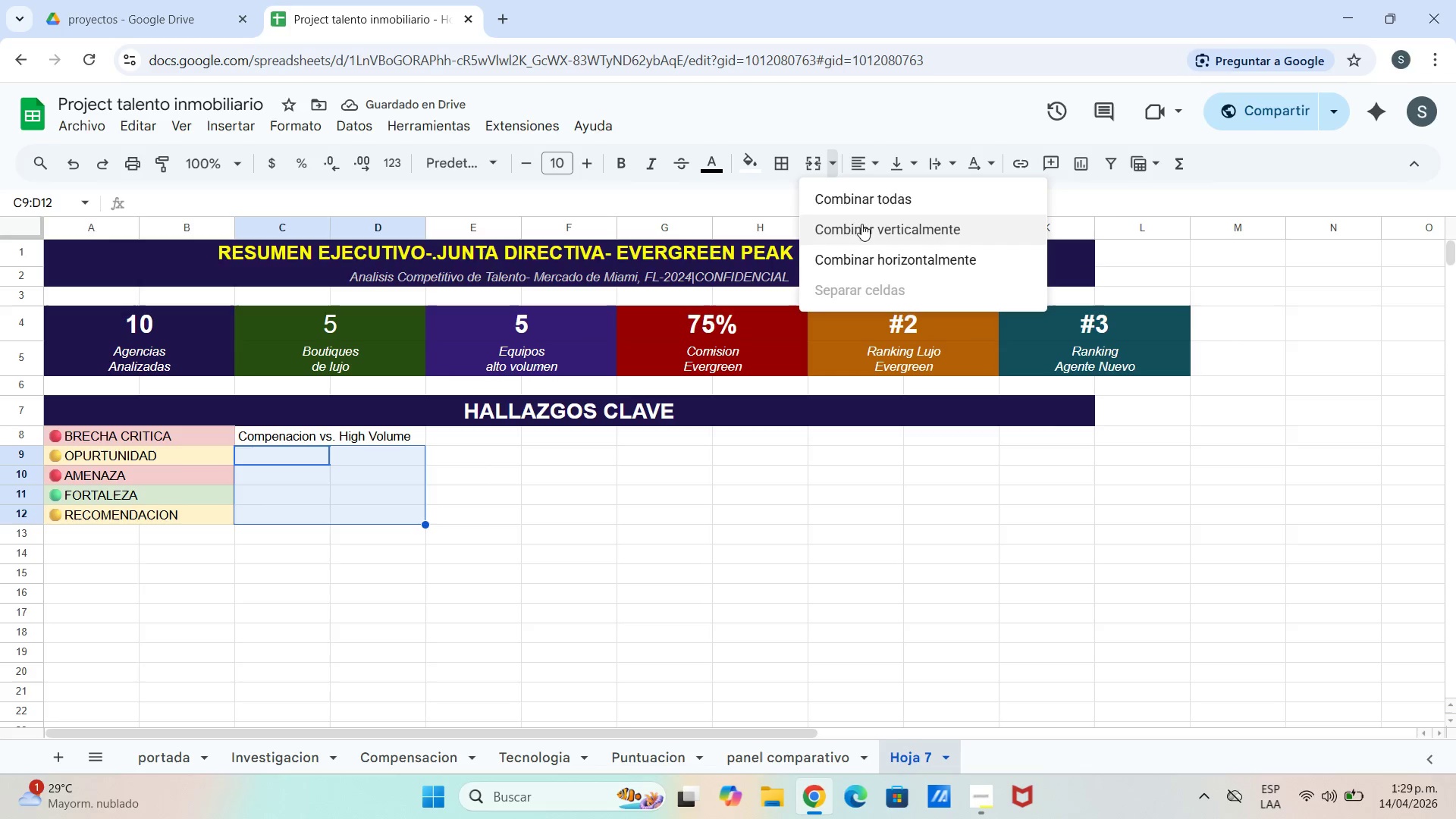 
left_click([877, 256])
 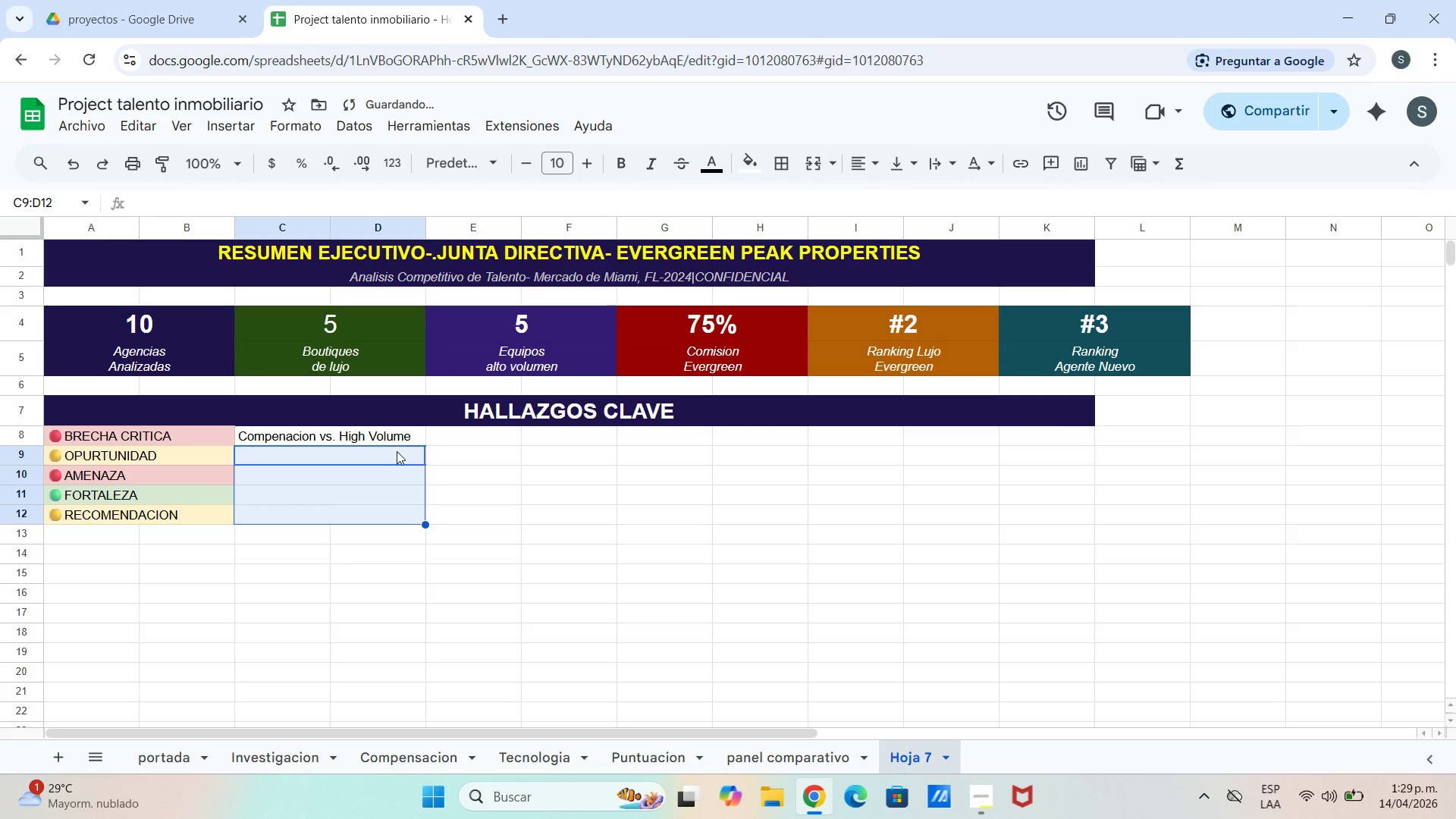 
double_click([397, 451])
 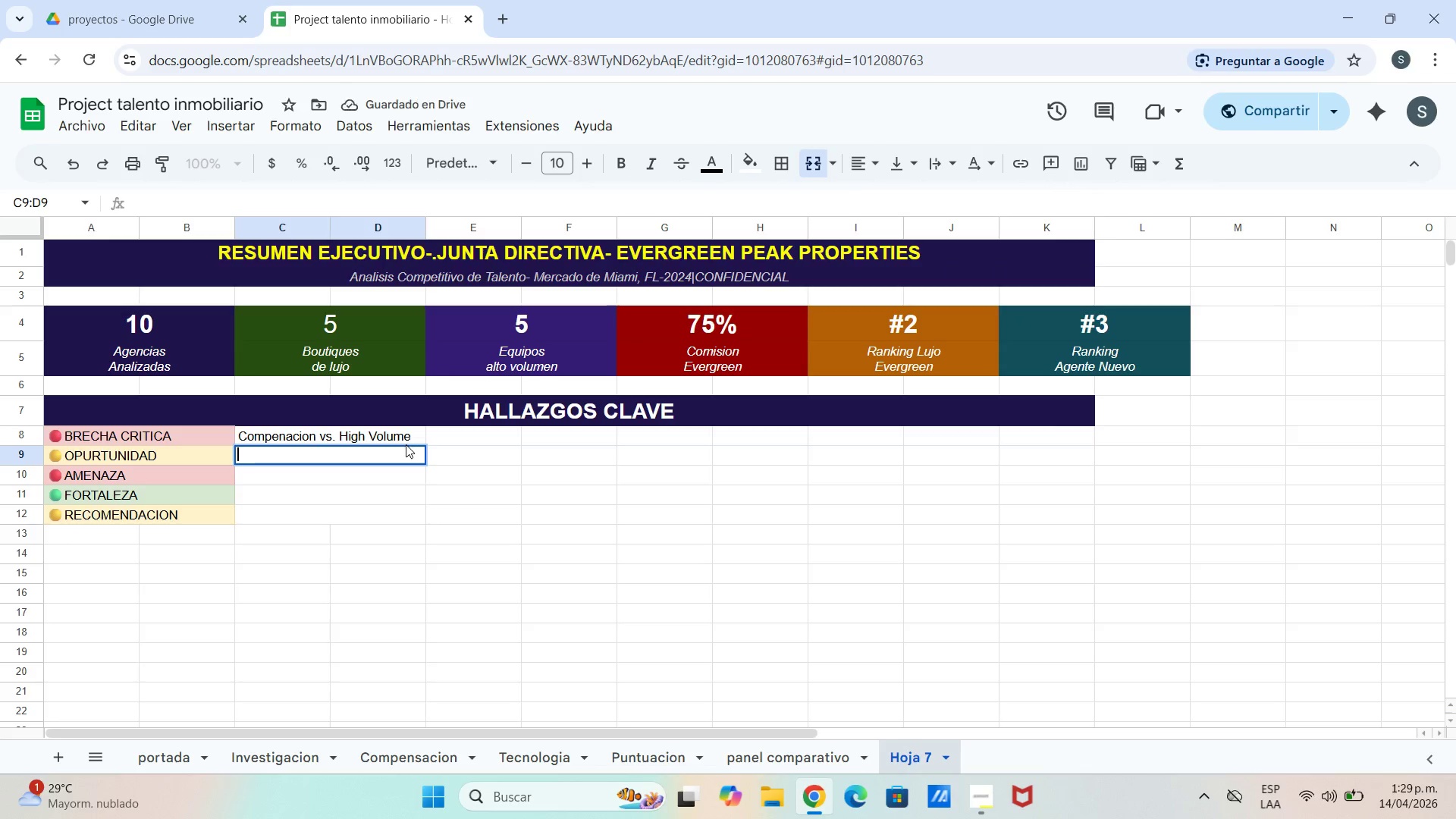 
type(Diferem)
key(Backspace)
type(nciacion Cultural)
 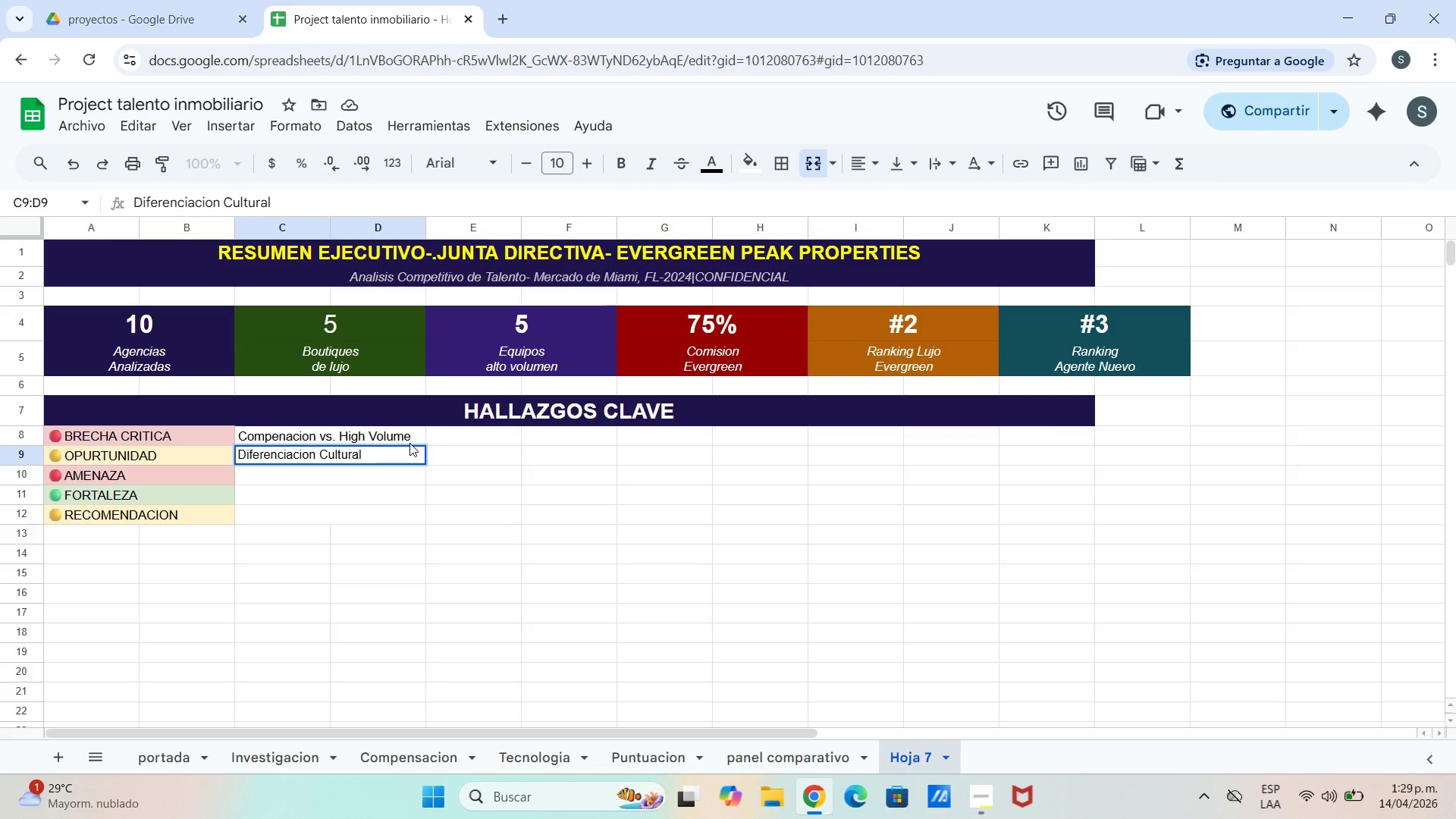 
key(Enter)
 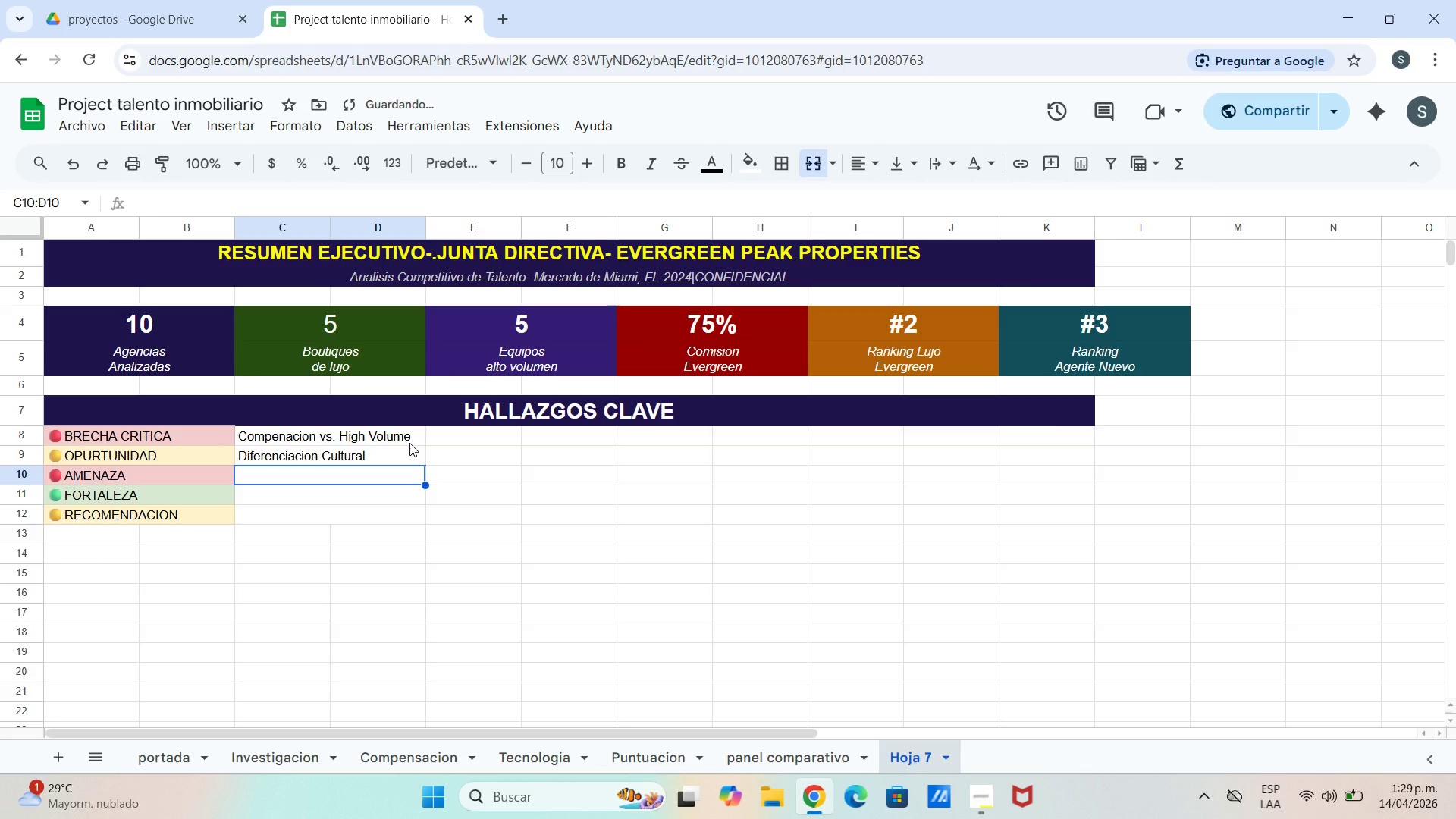 
type(Generacion de Leads)
 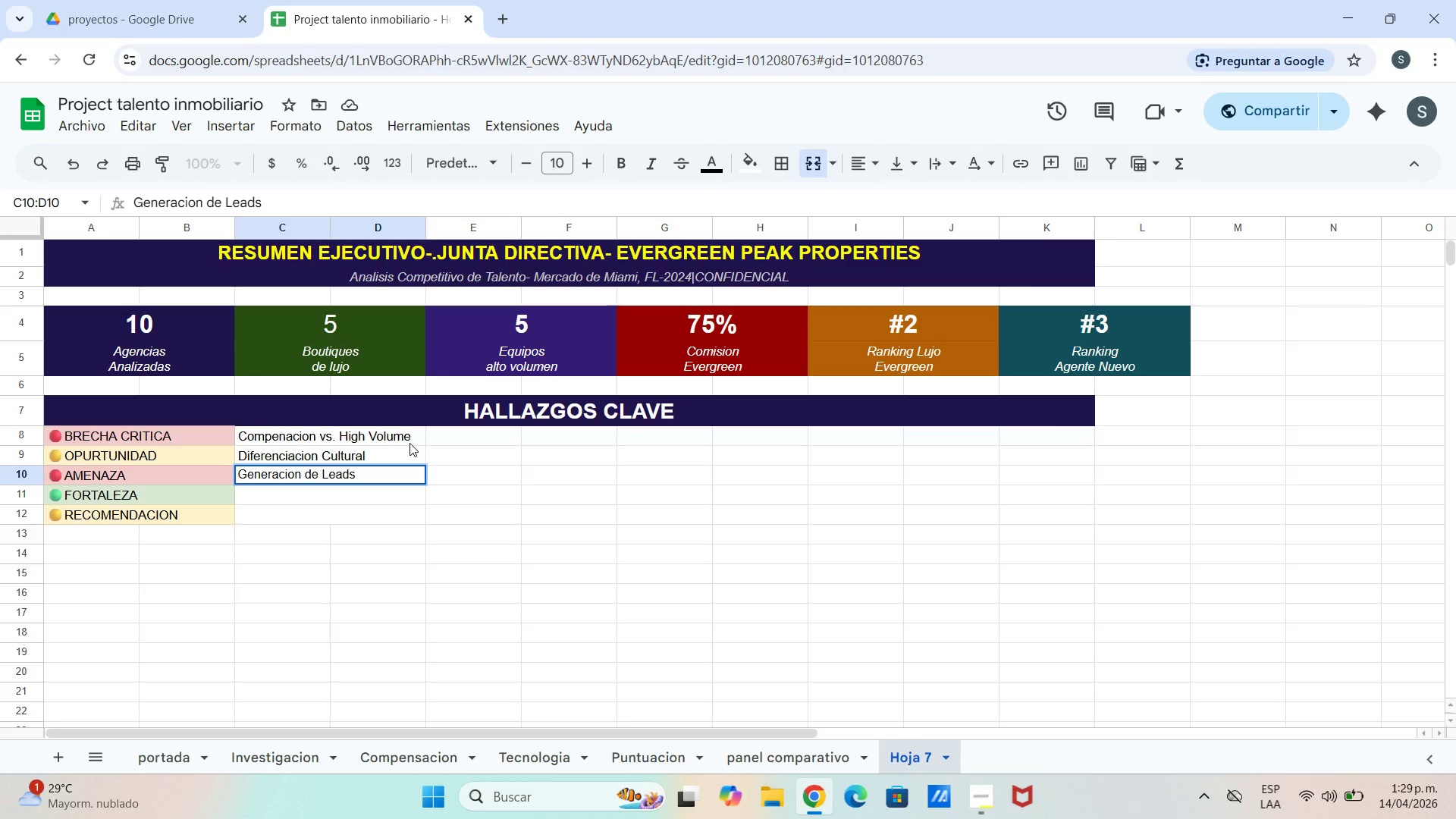 
key(Enter)
 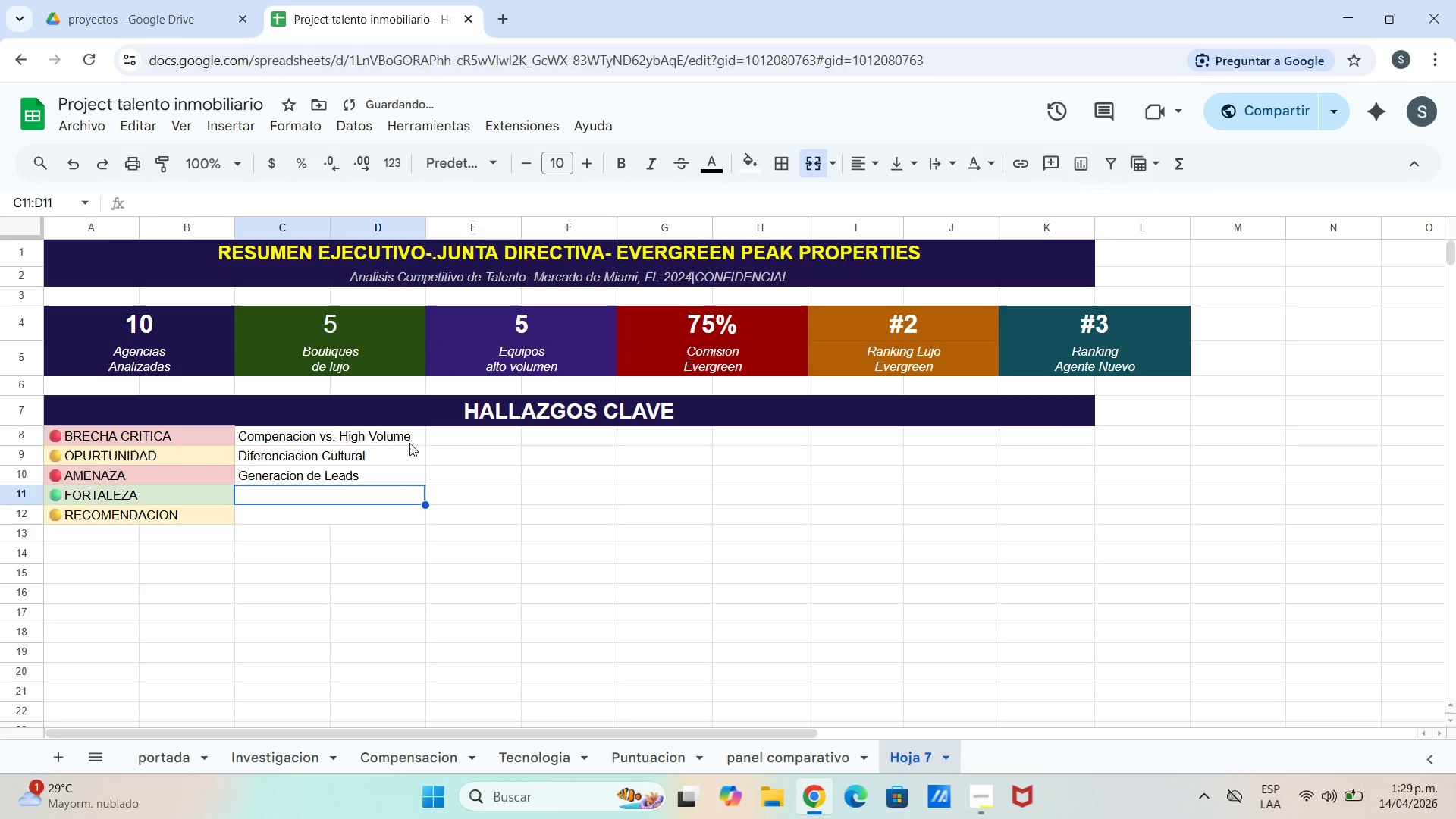 
type(Posicionamiento Premium)
 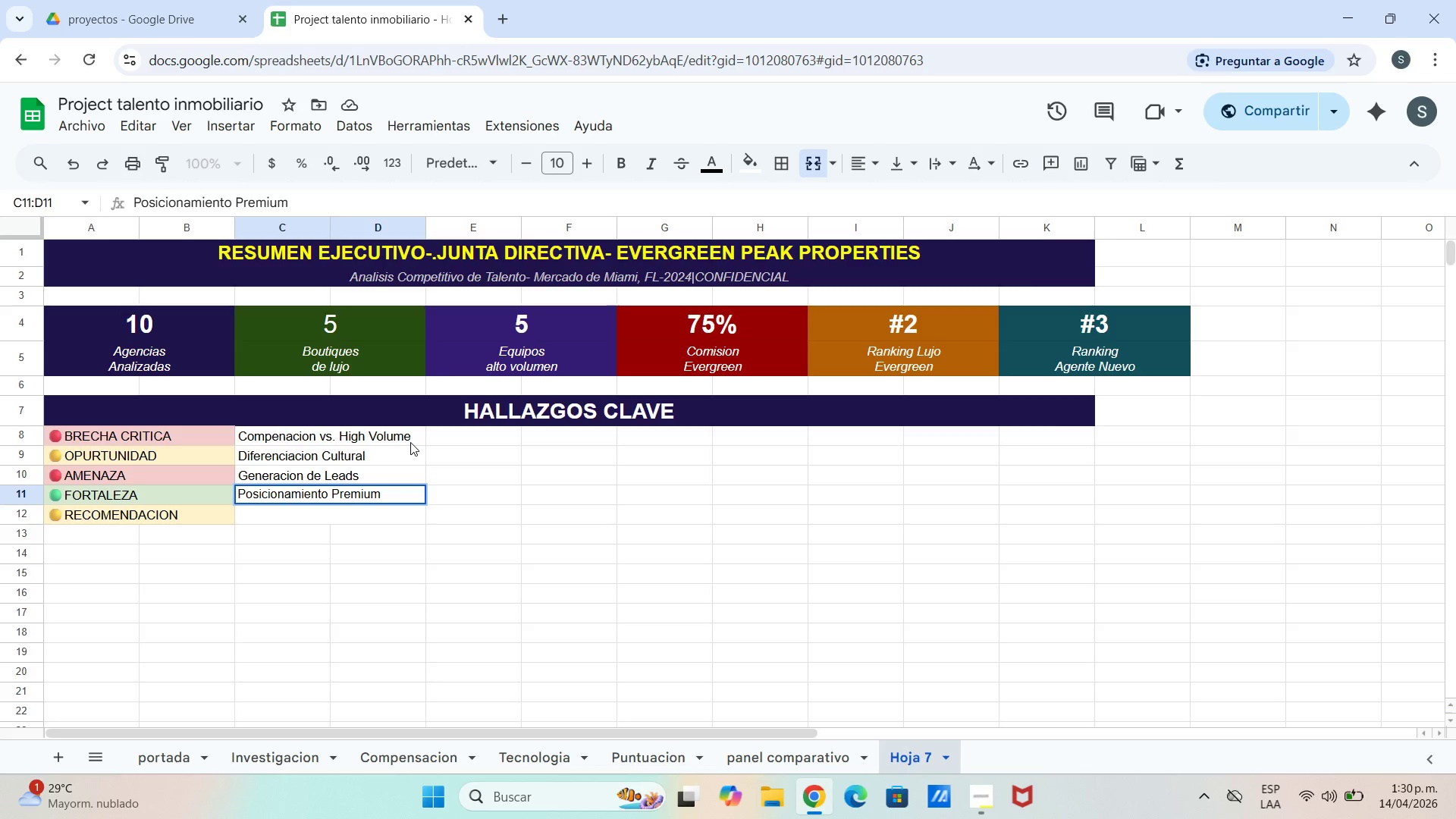 
key(Enter)
 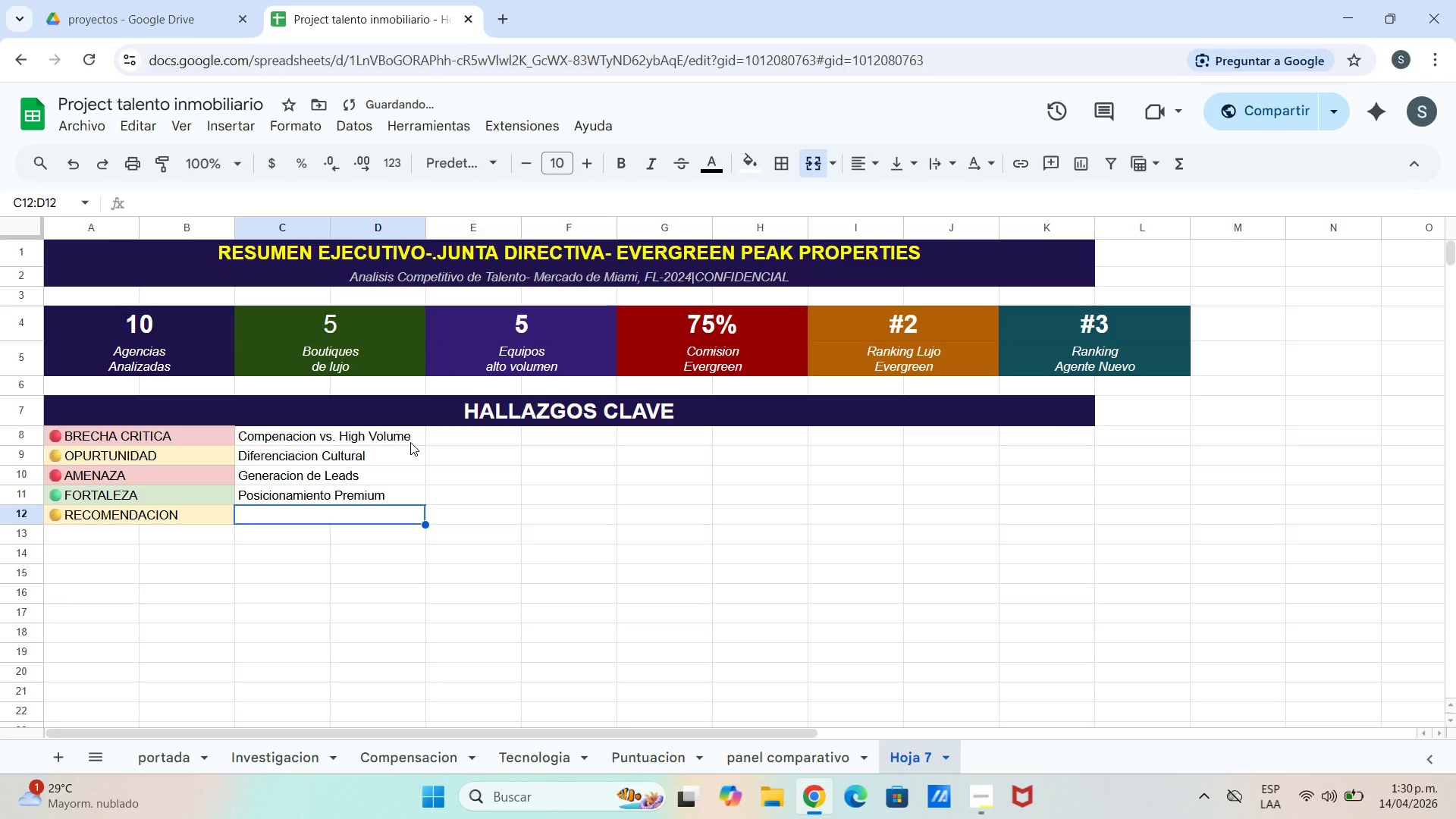 
type(Estrategia de Retencion)
 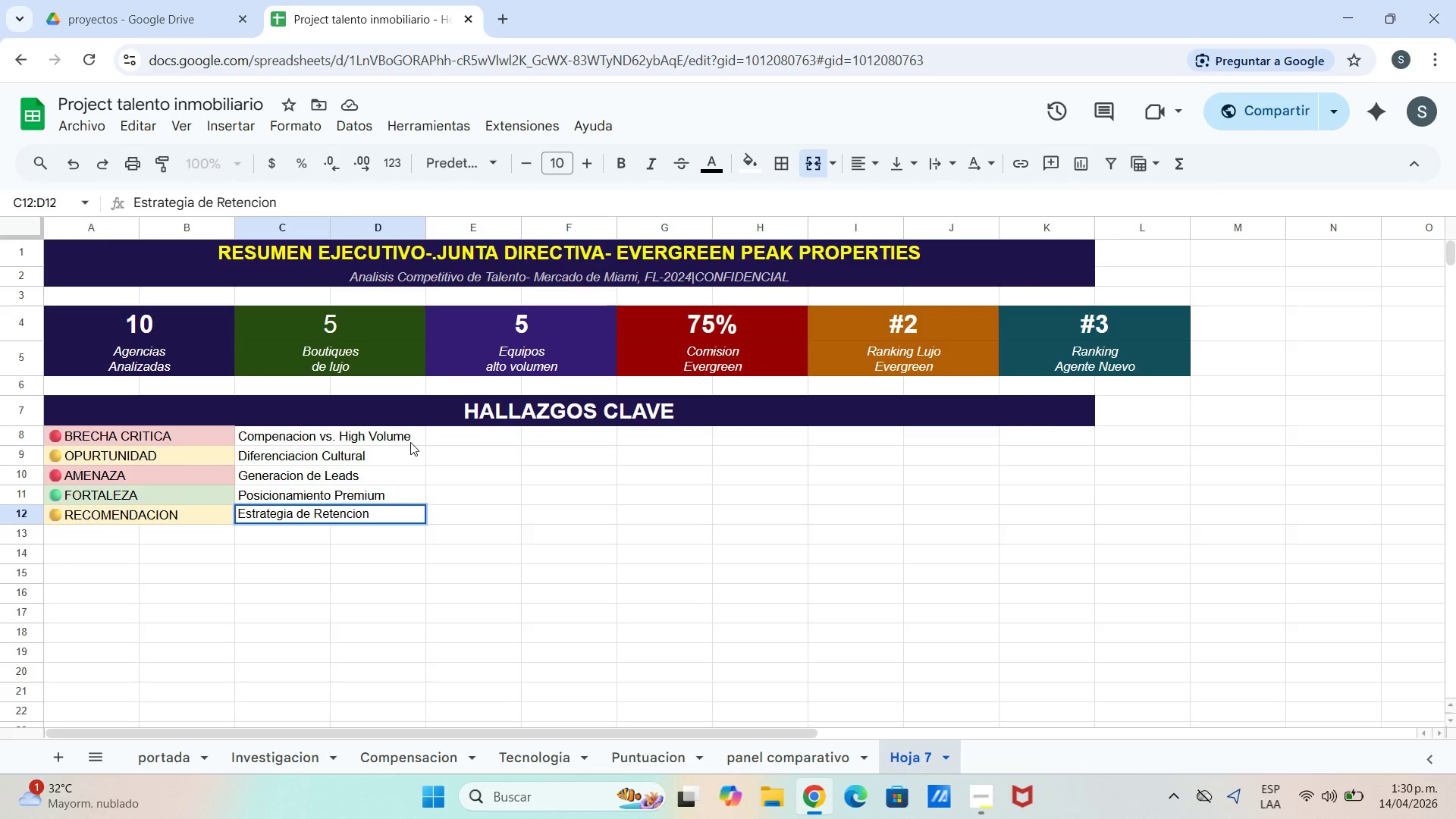 
left_click([475, 437])
 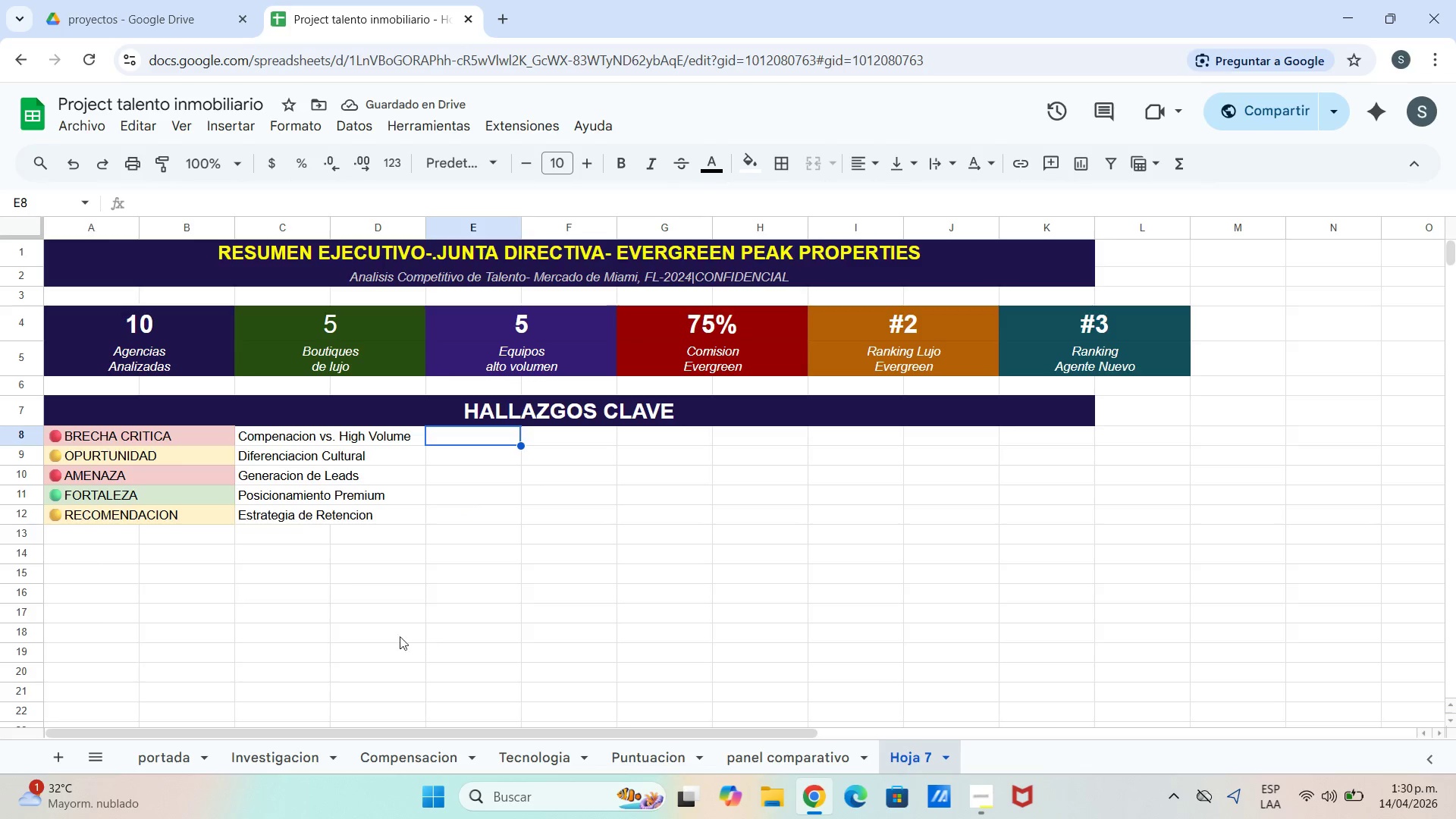 
left_click_drag(start_coordinate=[259, 438], to_coordinate=[322, 516])
 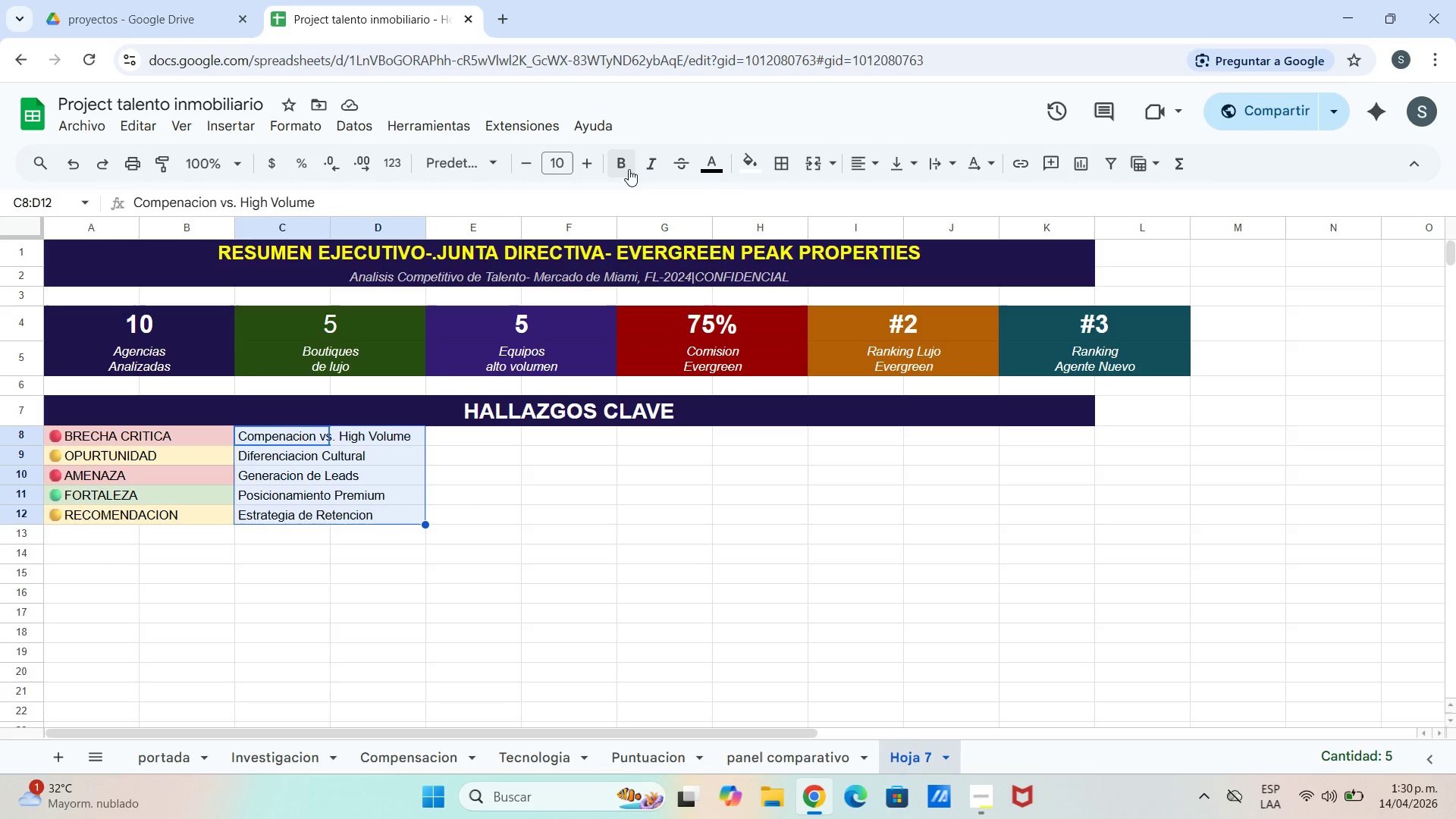 
wait(6.89)
 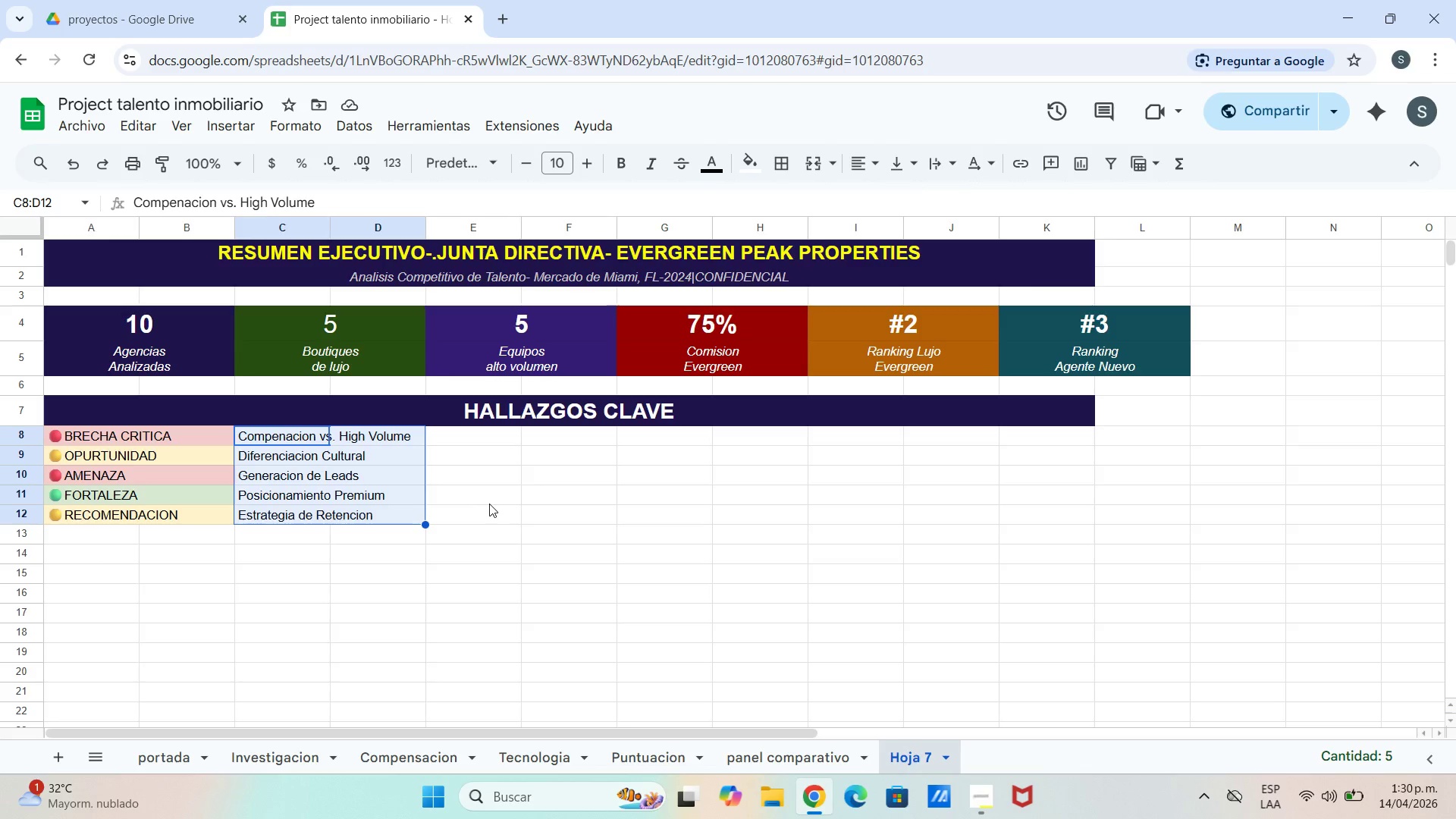 
left_click_drag(start_coordinate=[628, 519], to_coordinate=[620, 515])
 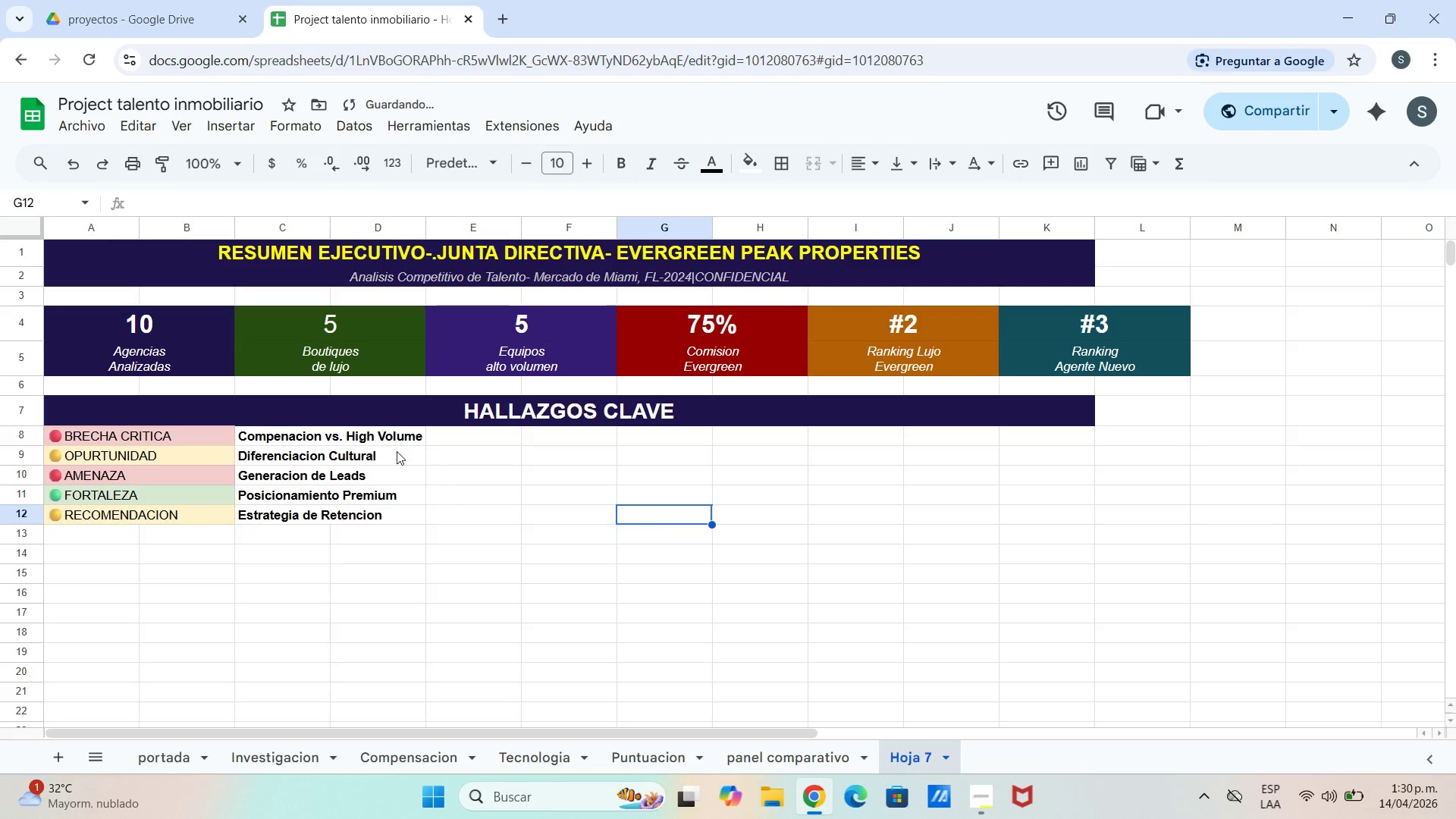 
double_click([387, 441])
 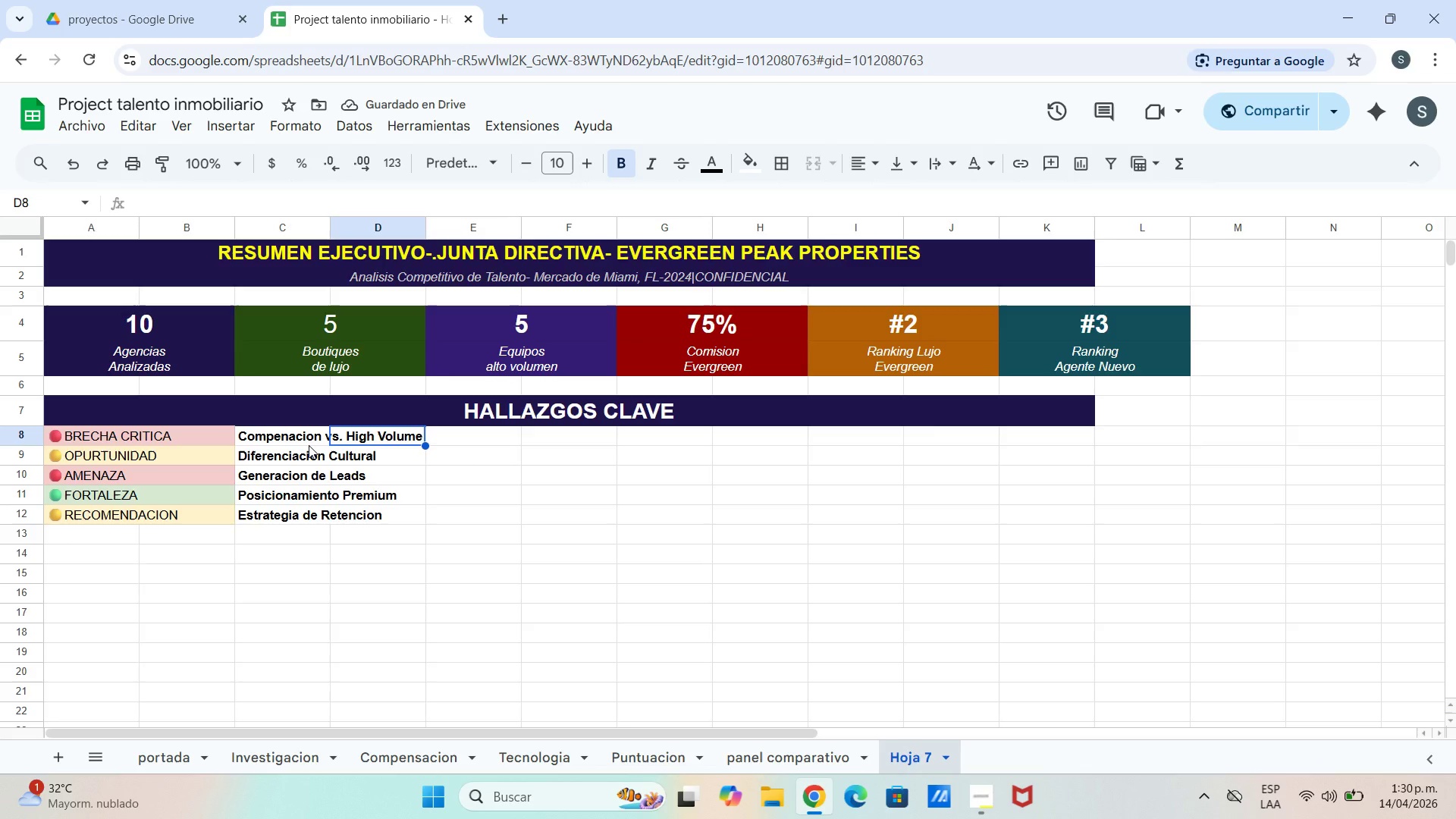 
left_click([309, 445])
 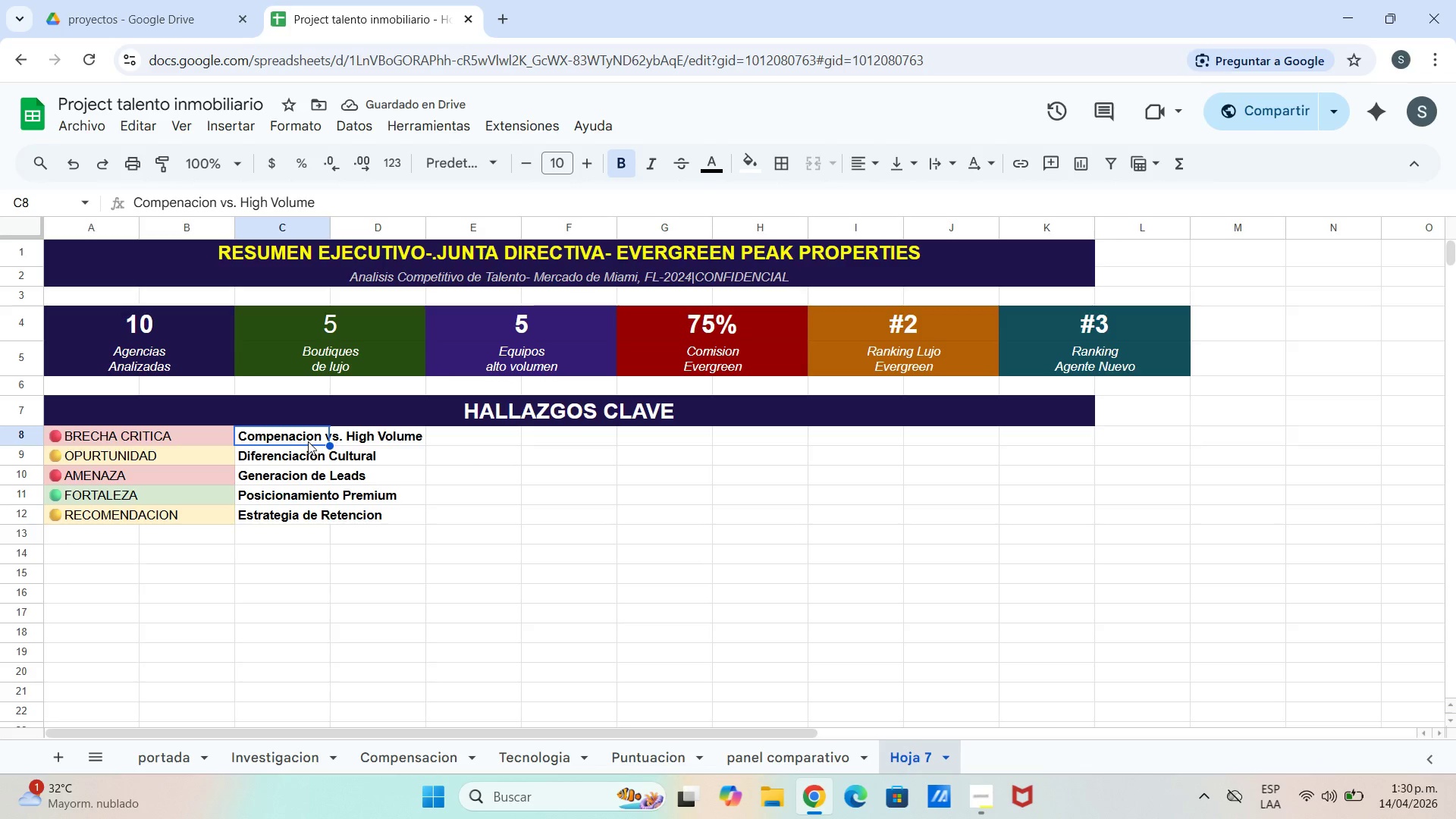 
left_click_drag(start_coordinate=[308, 441], to_coordinate=[347, 444])
 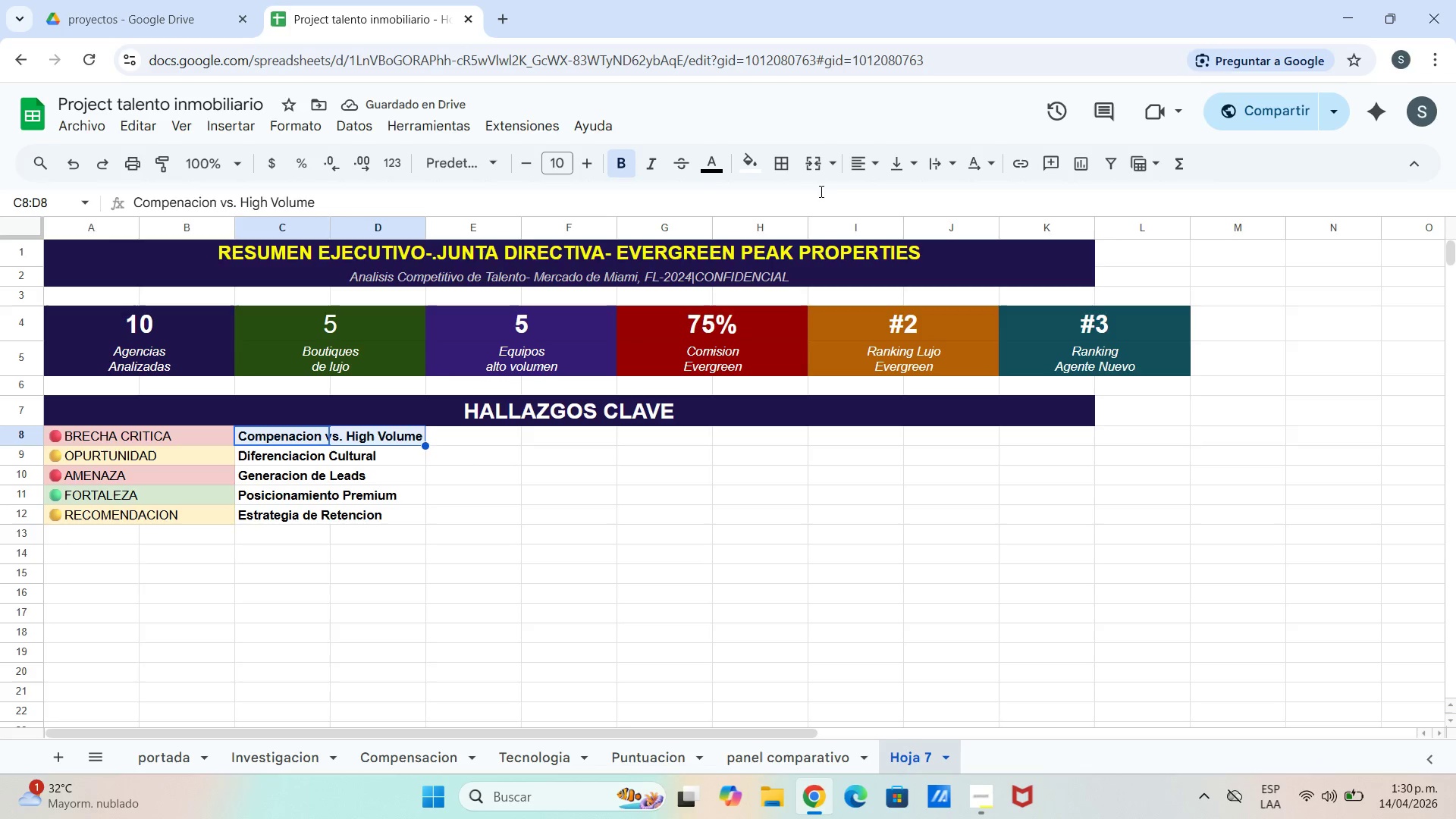 
left_click([818, 168])
 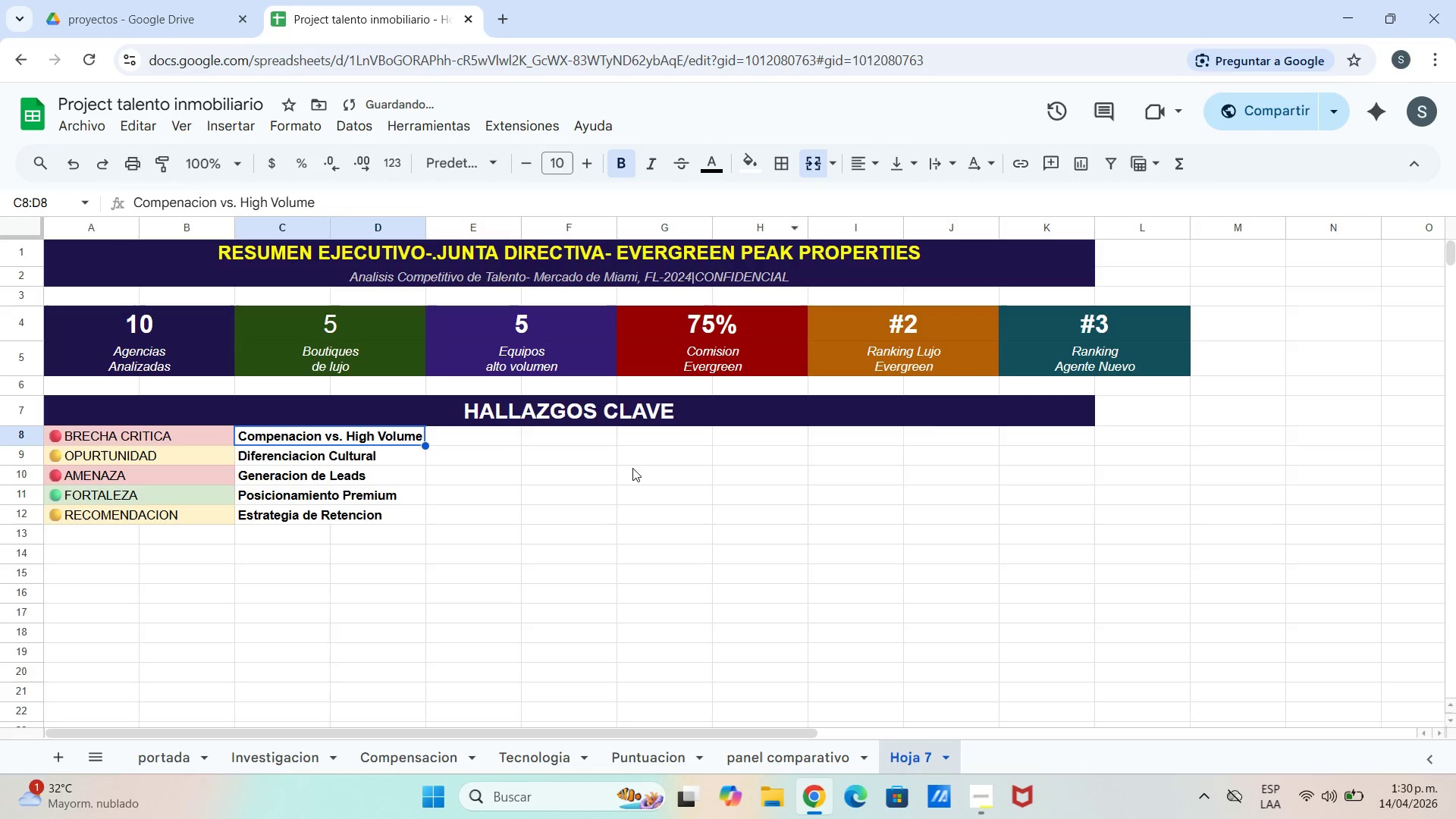 
left_click_drag(start_coordinate=[625, 507], to_coordinate=[607, 504])
 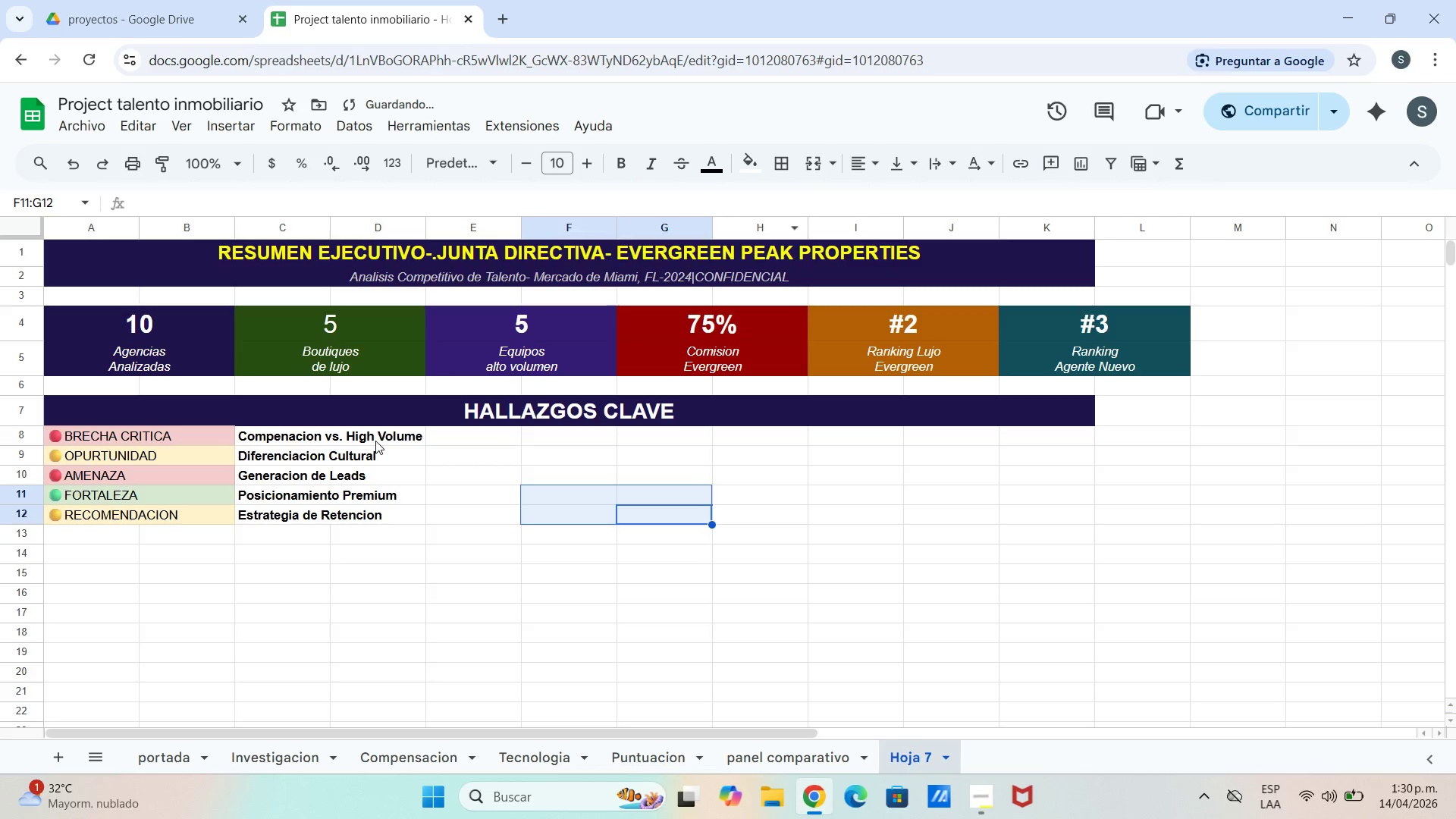 
left_click([375, 441])
 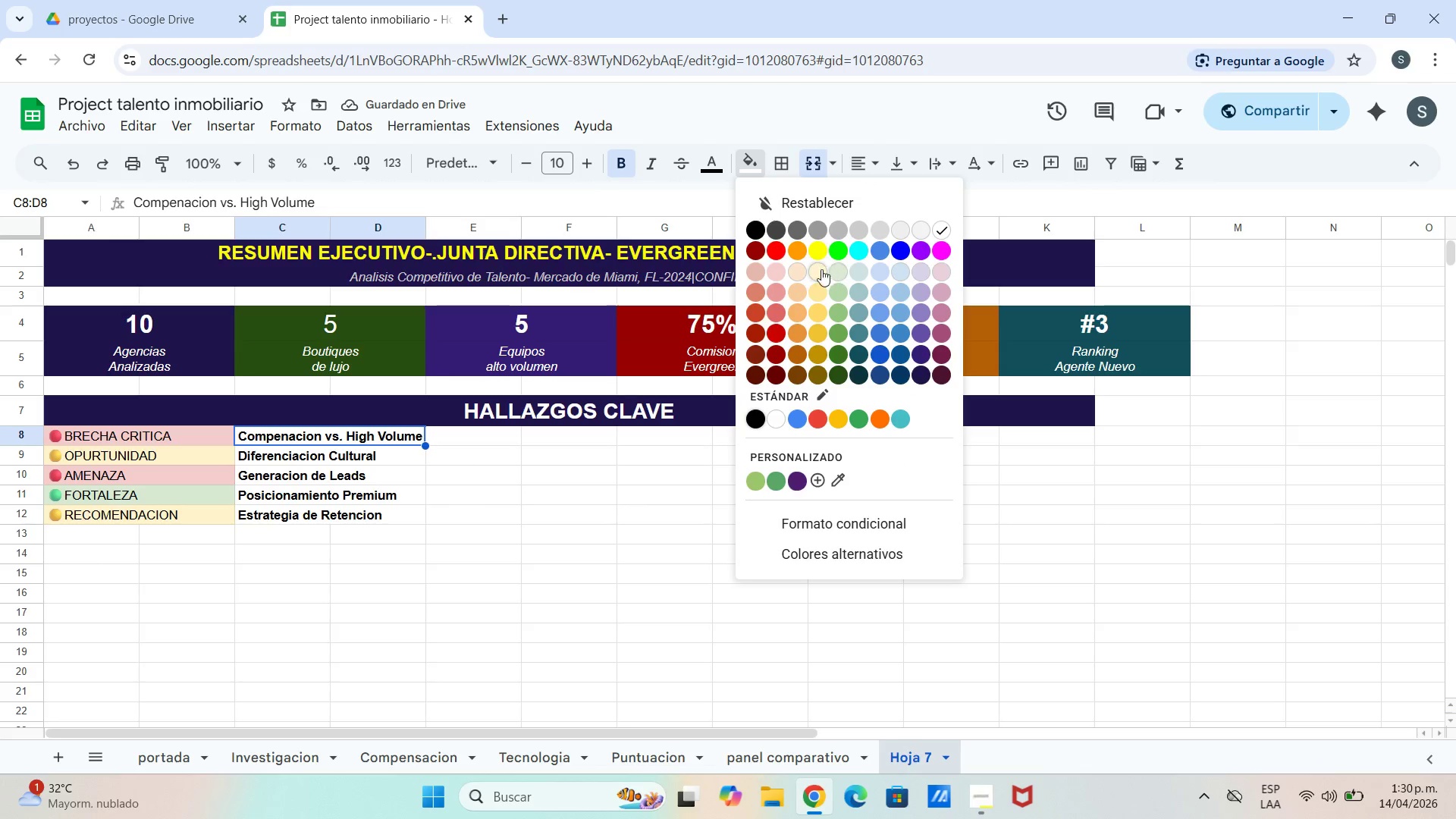 
left_click([775, 272])
 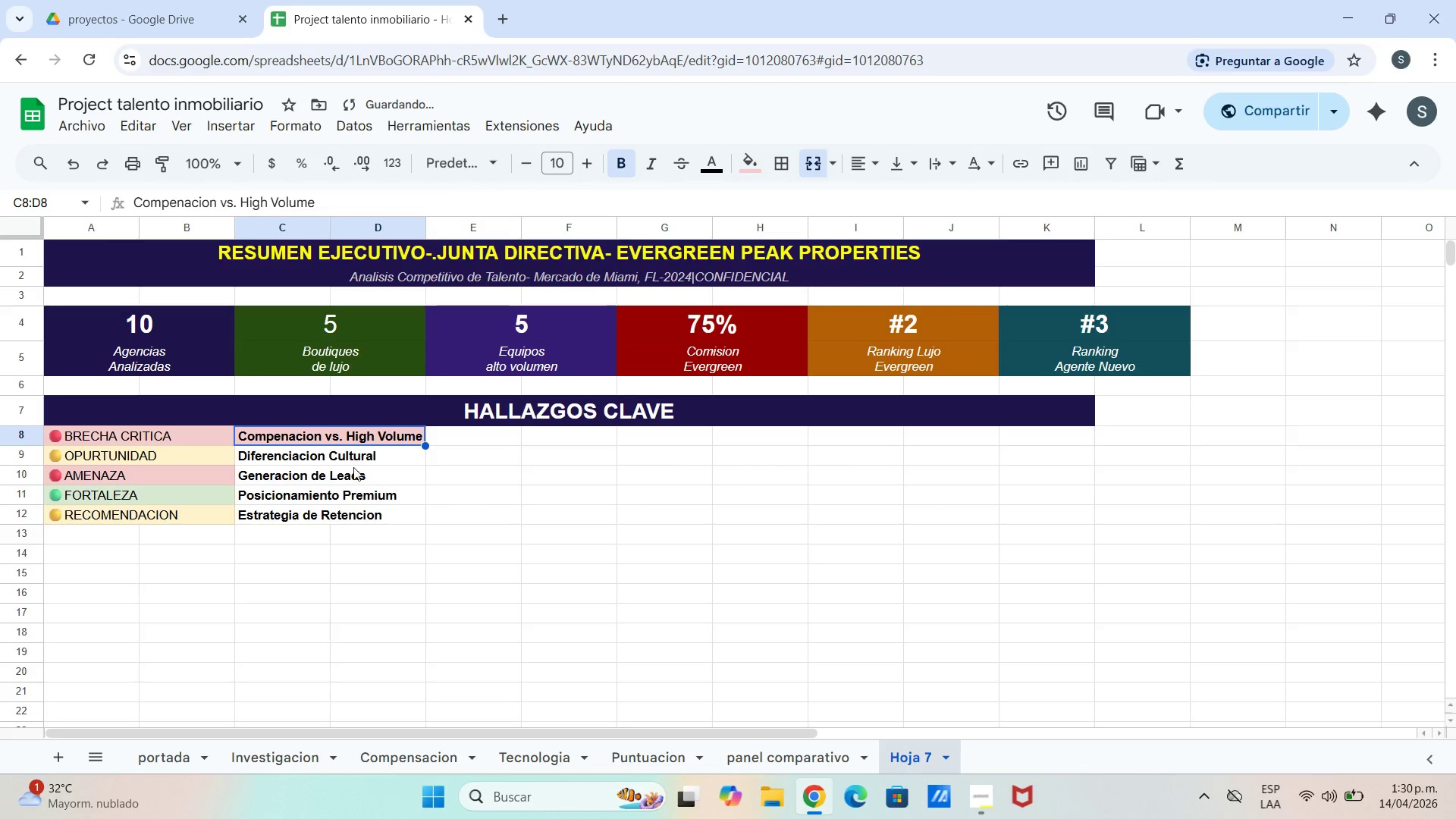 
left_click([355, 457])
 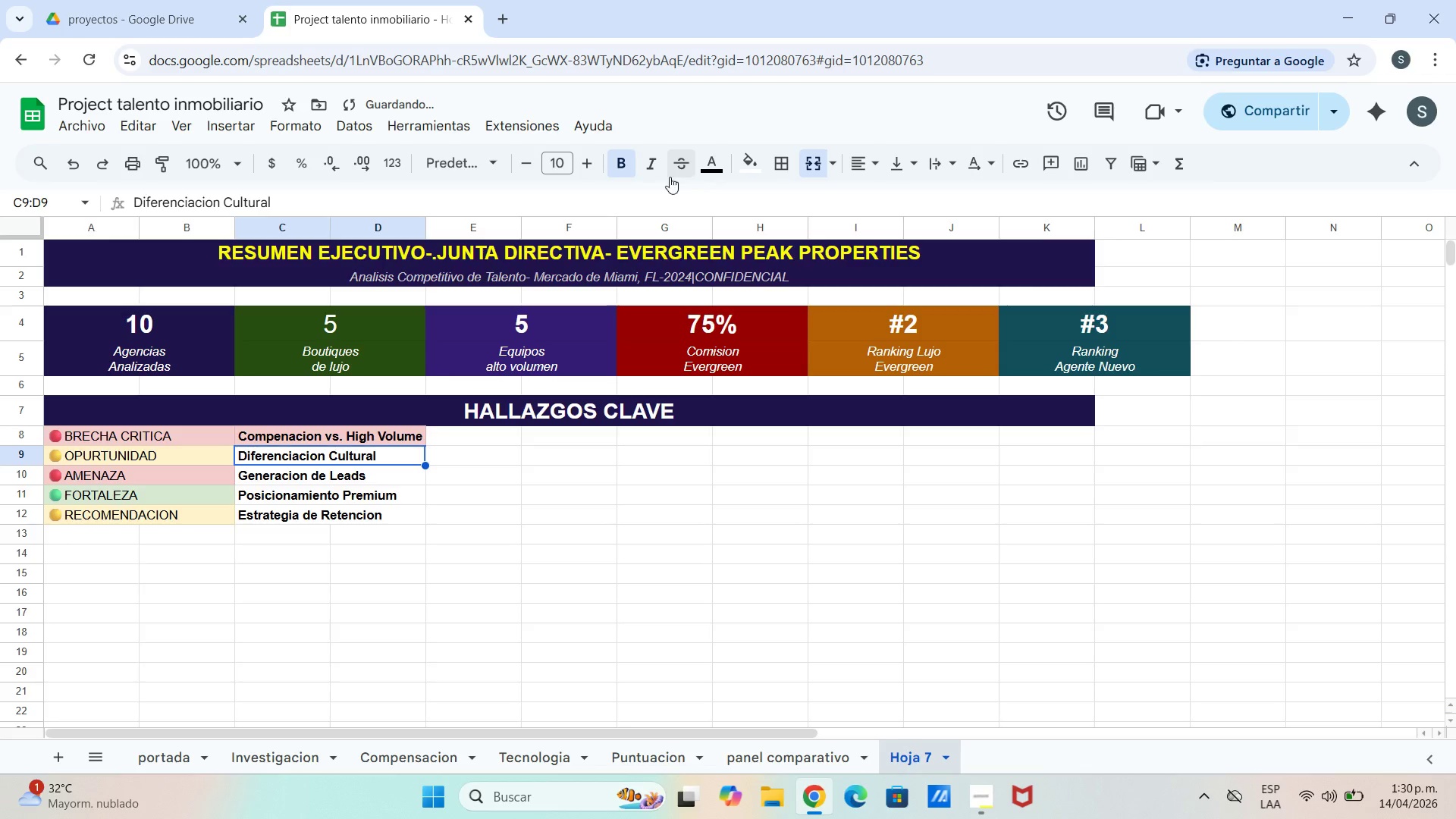 
left_click([700, 171])
 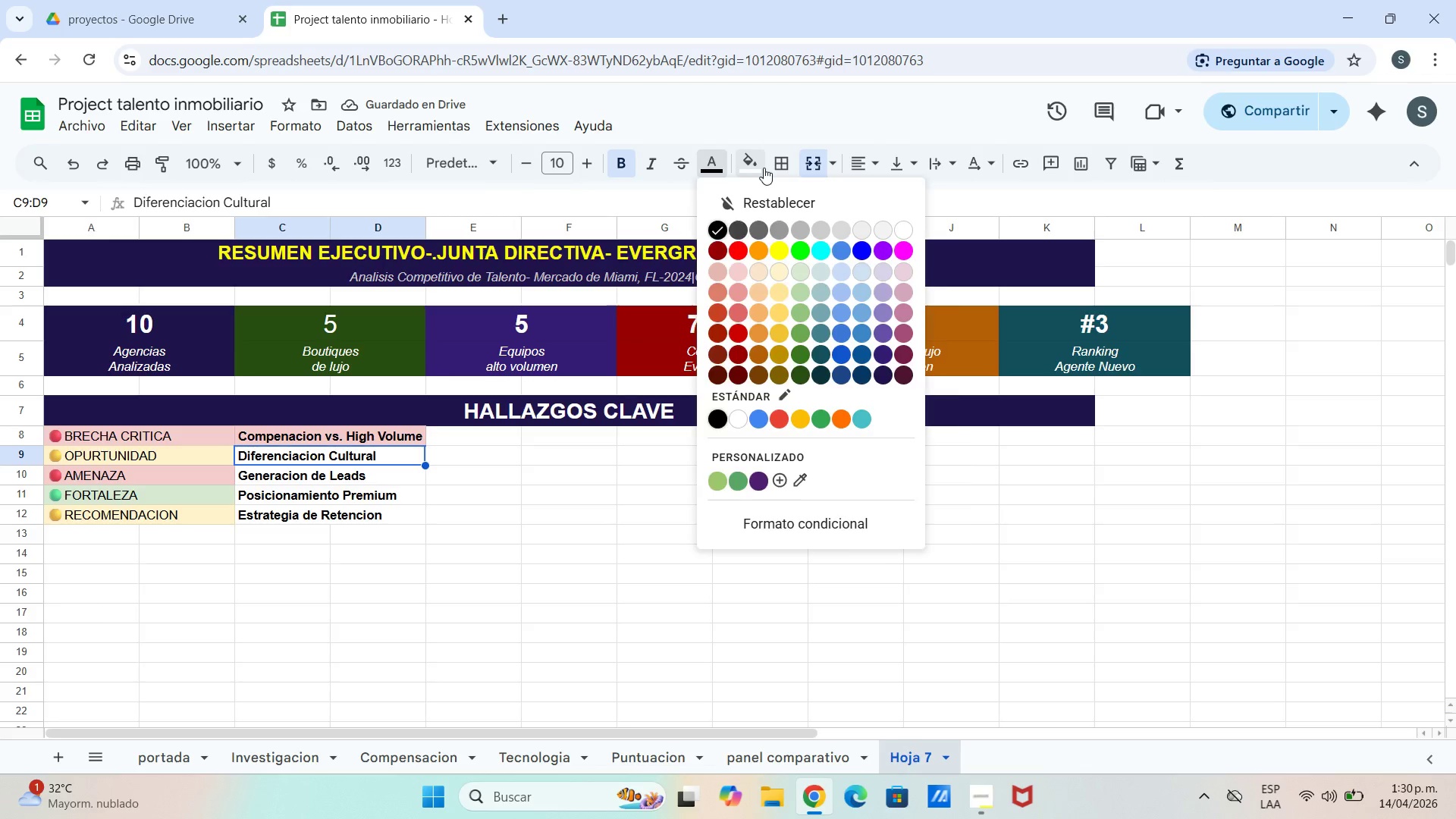 
left_click_drag(start_coordinate=[764, 168], to_coordinate=[760, 168])
 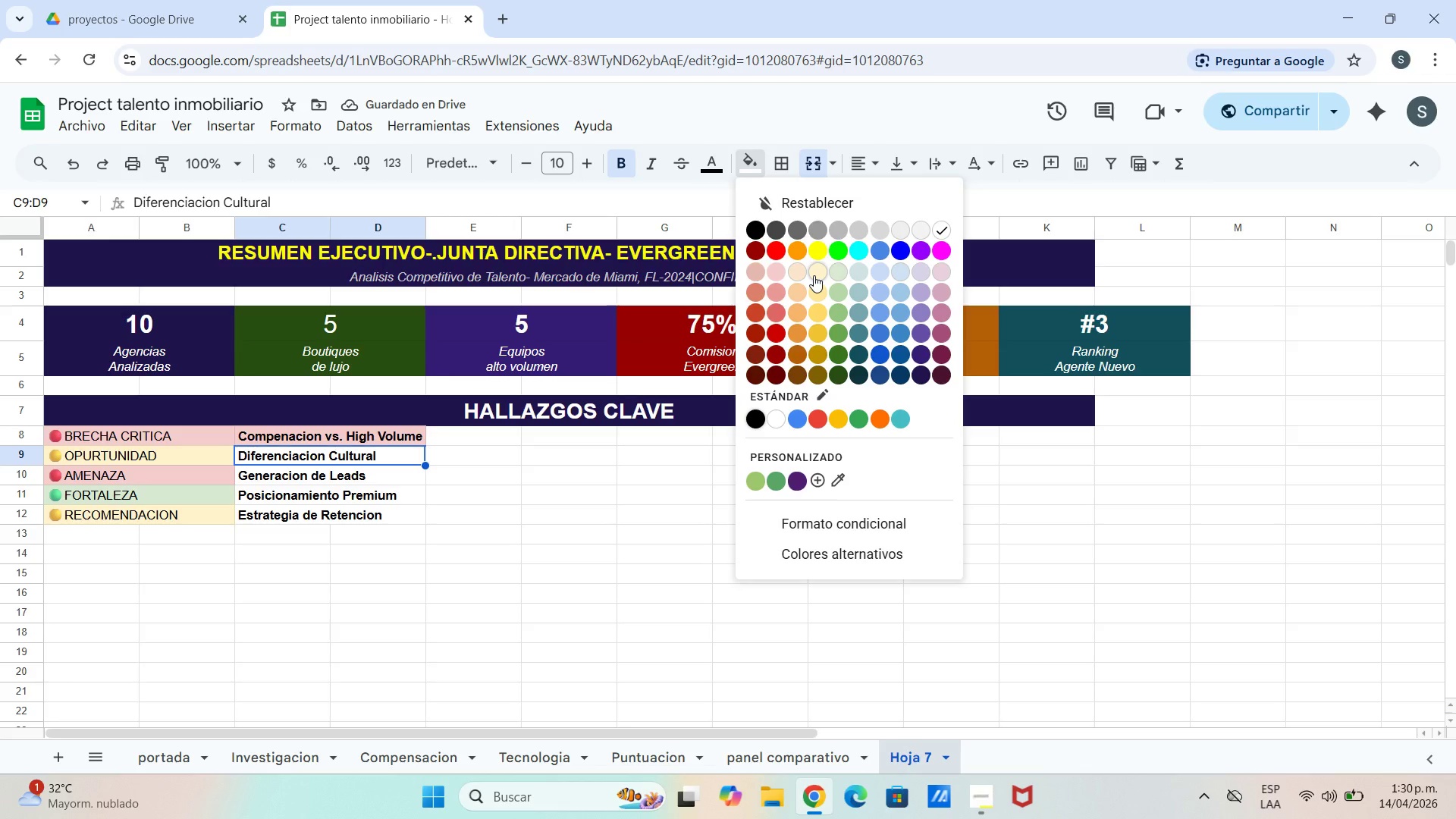 
left_click_drag(start_coordinate=[814, 275], to_coordinate=[805, 276])
 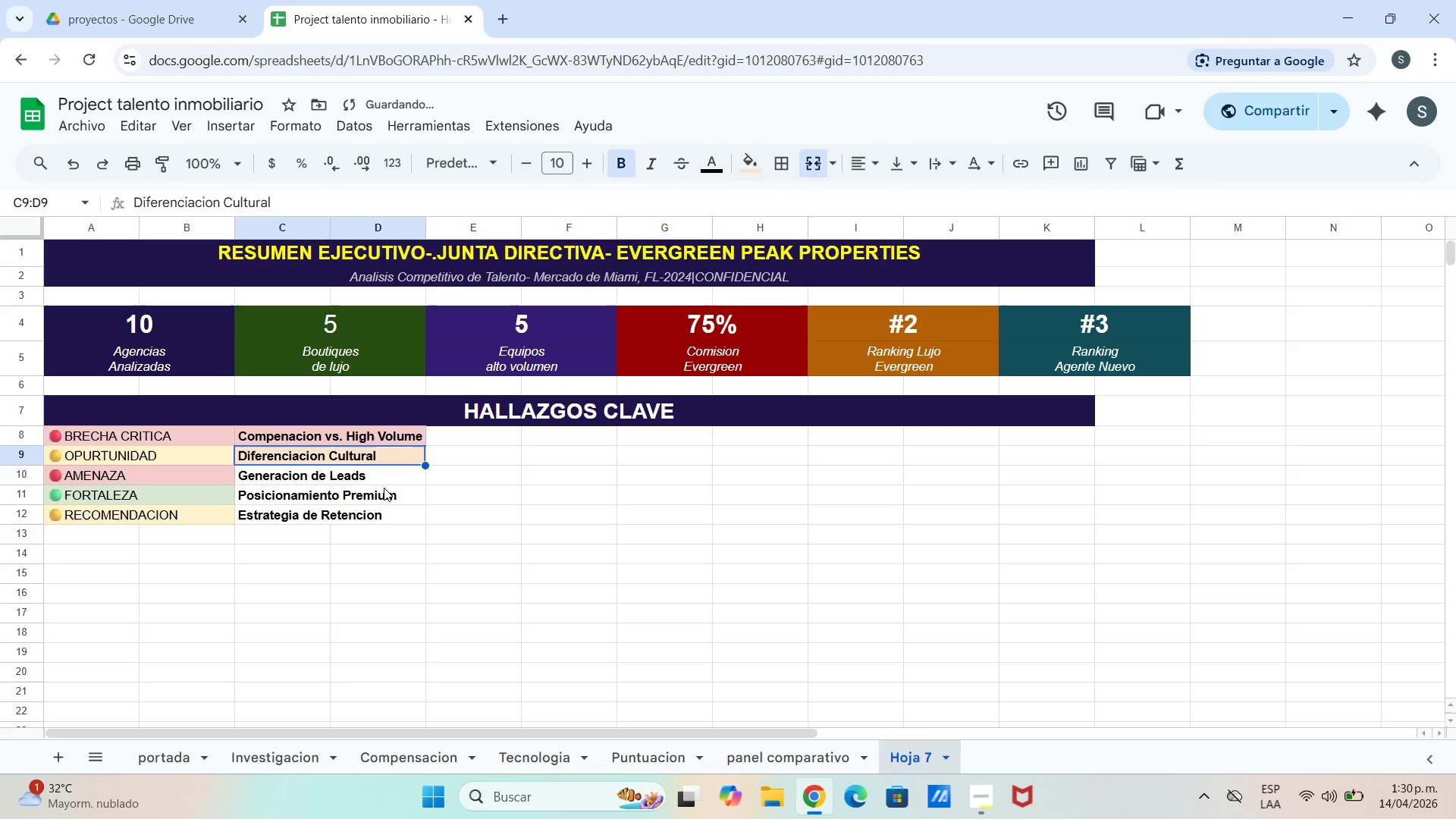 
left_click([384, 488])
 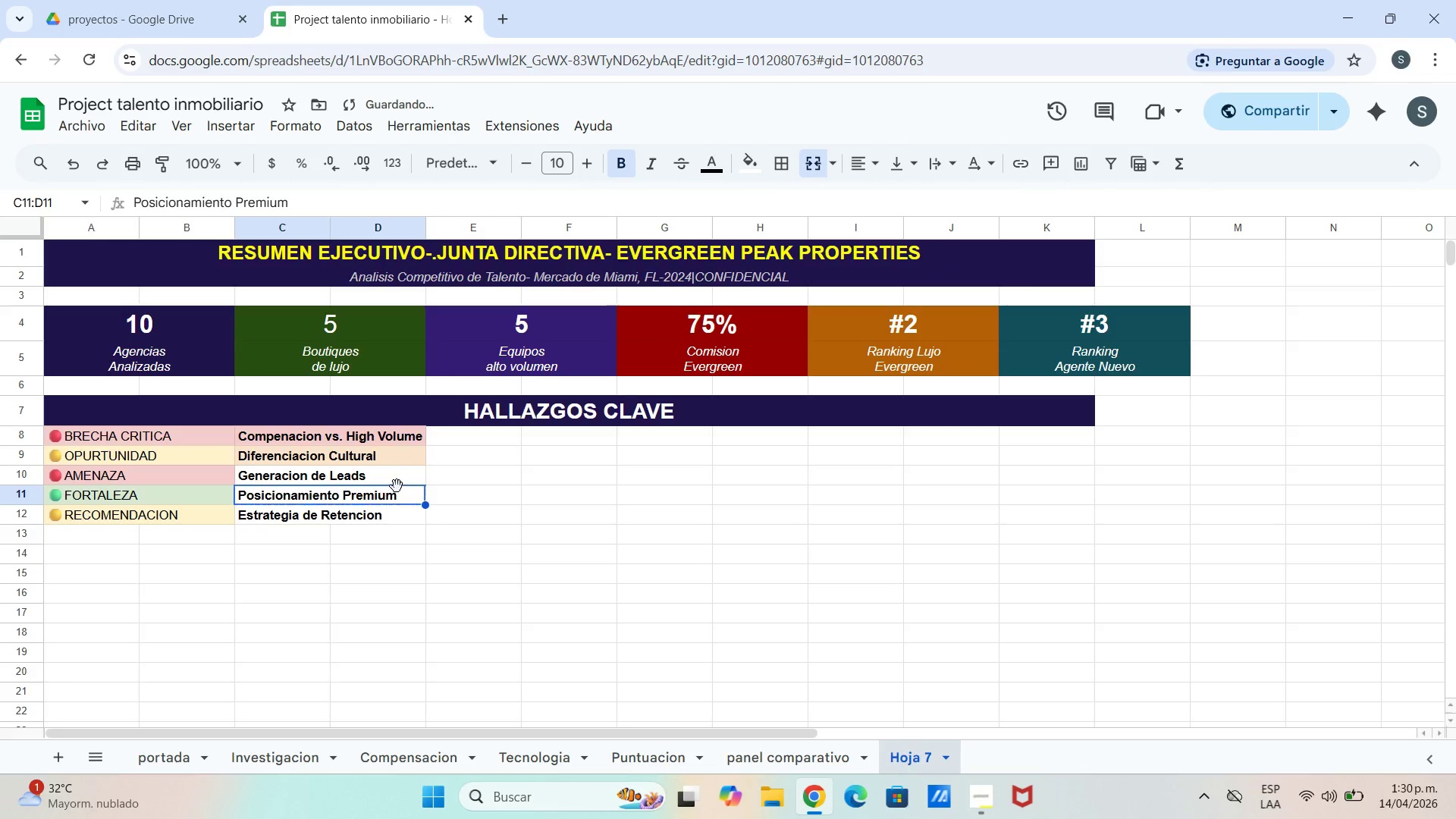 
double_click([402, 462])
 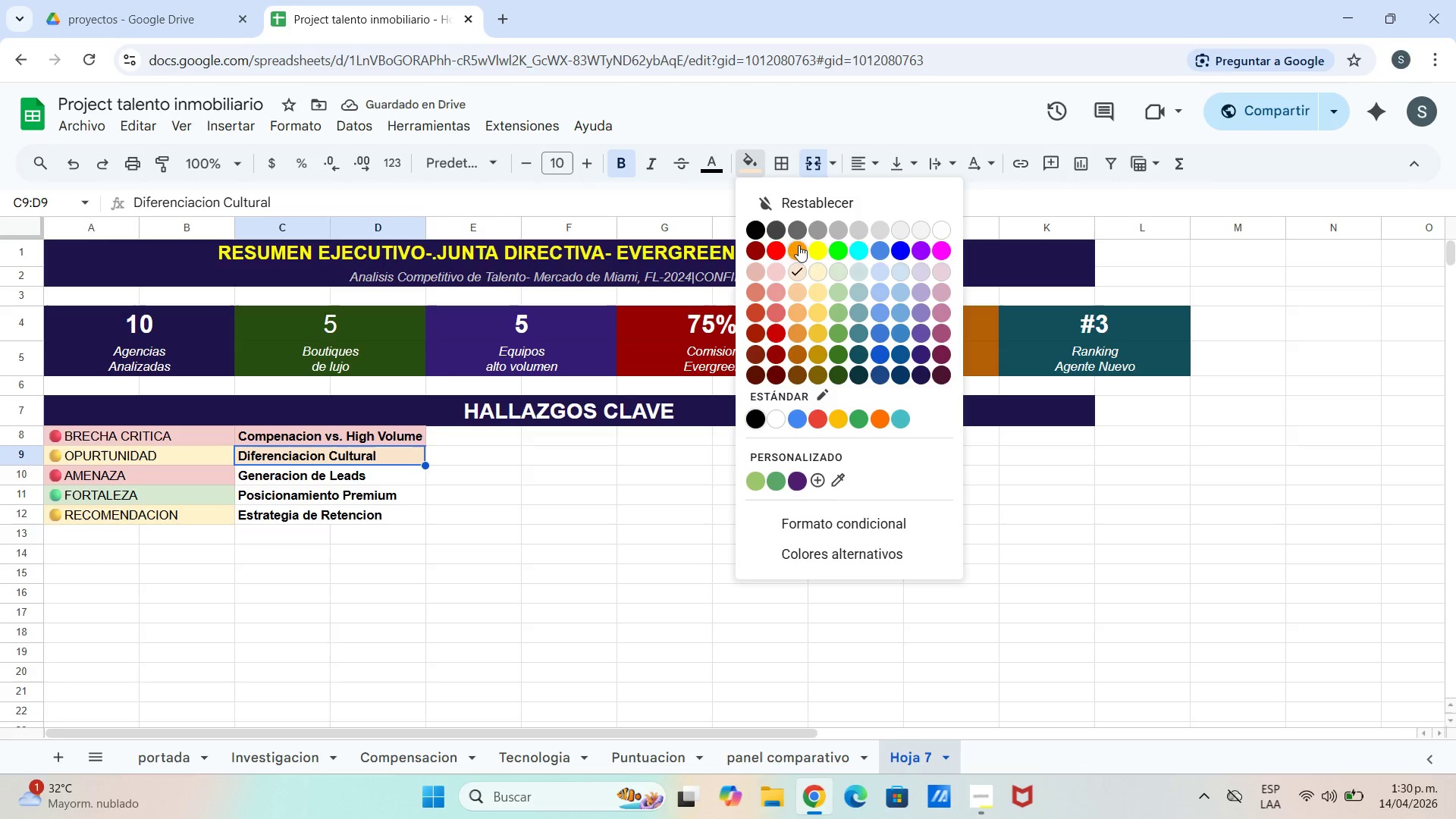 
left_click_drag(start_coordinate=[819, 276], to_coordinate=[812, 279])
 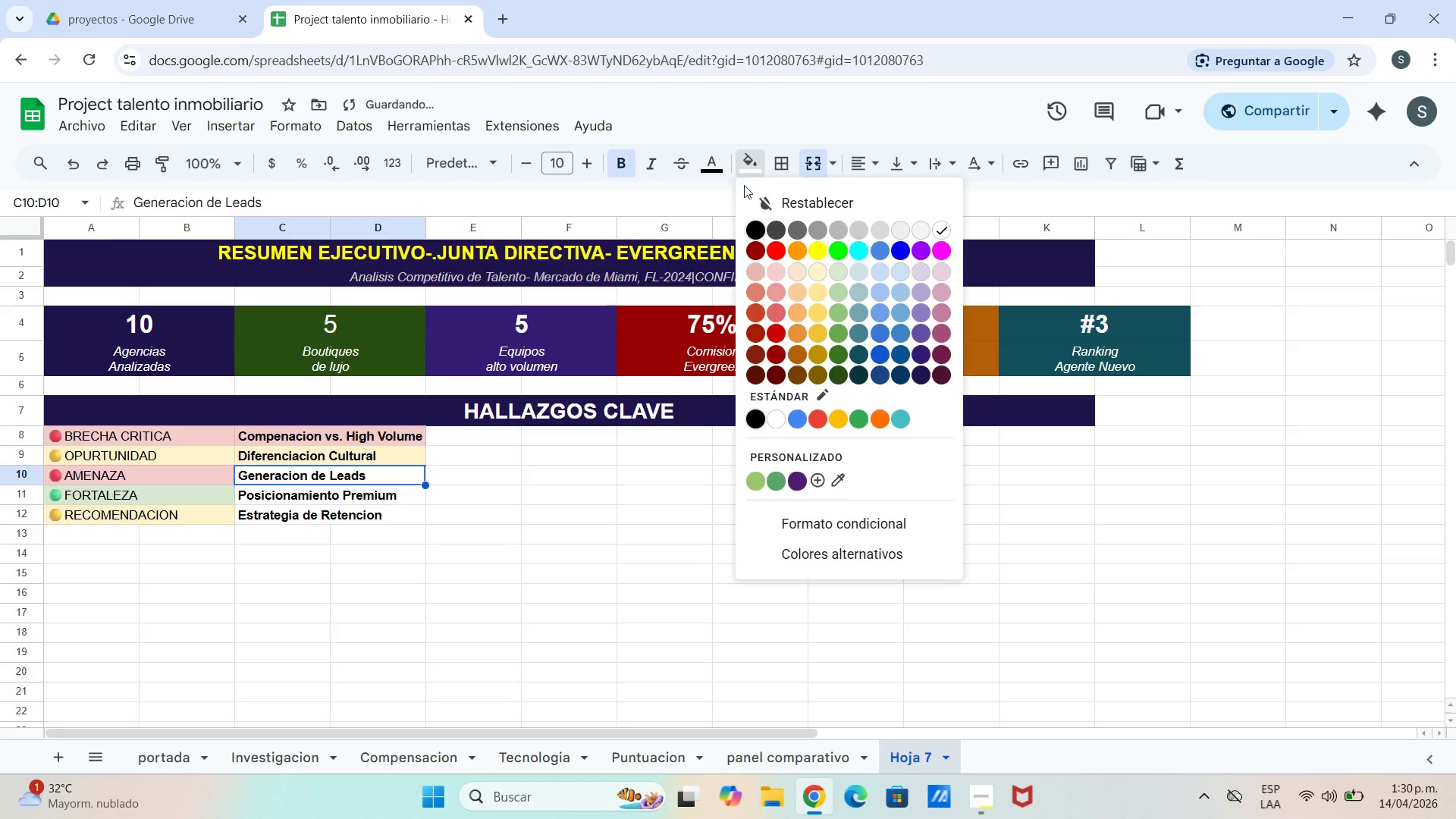 
left_click([780, 271])
 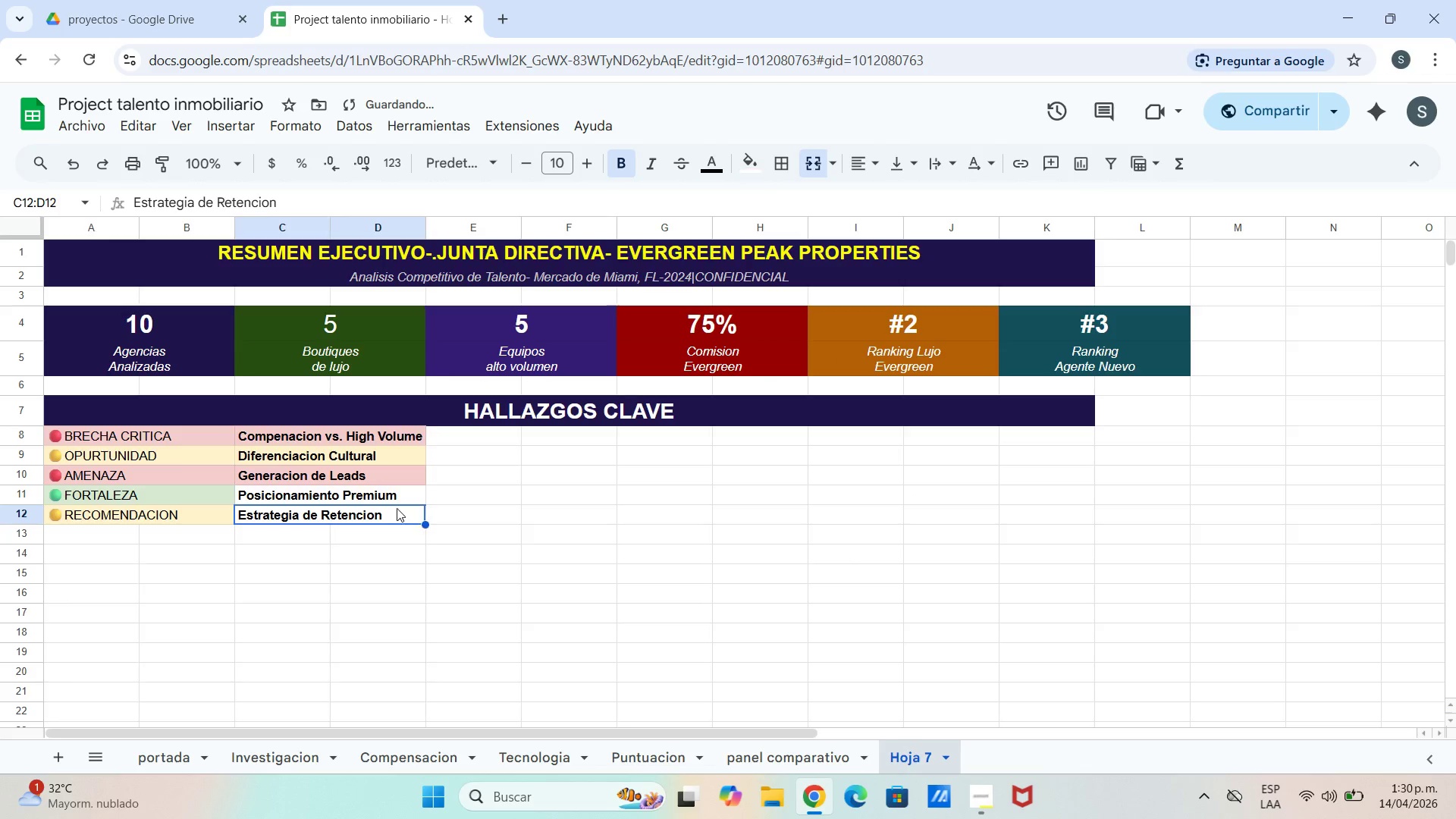 
double_click([399, 504])
 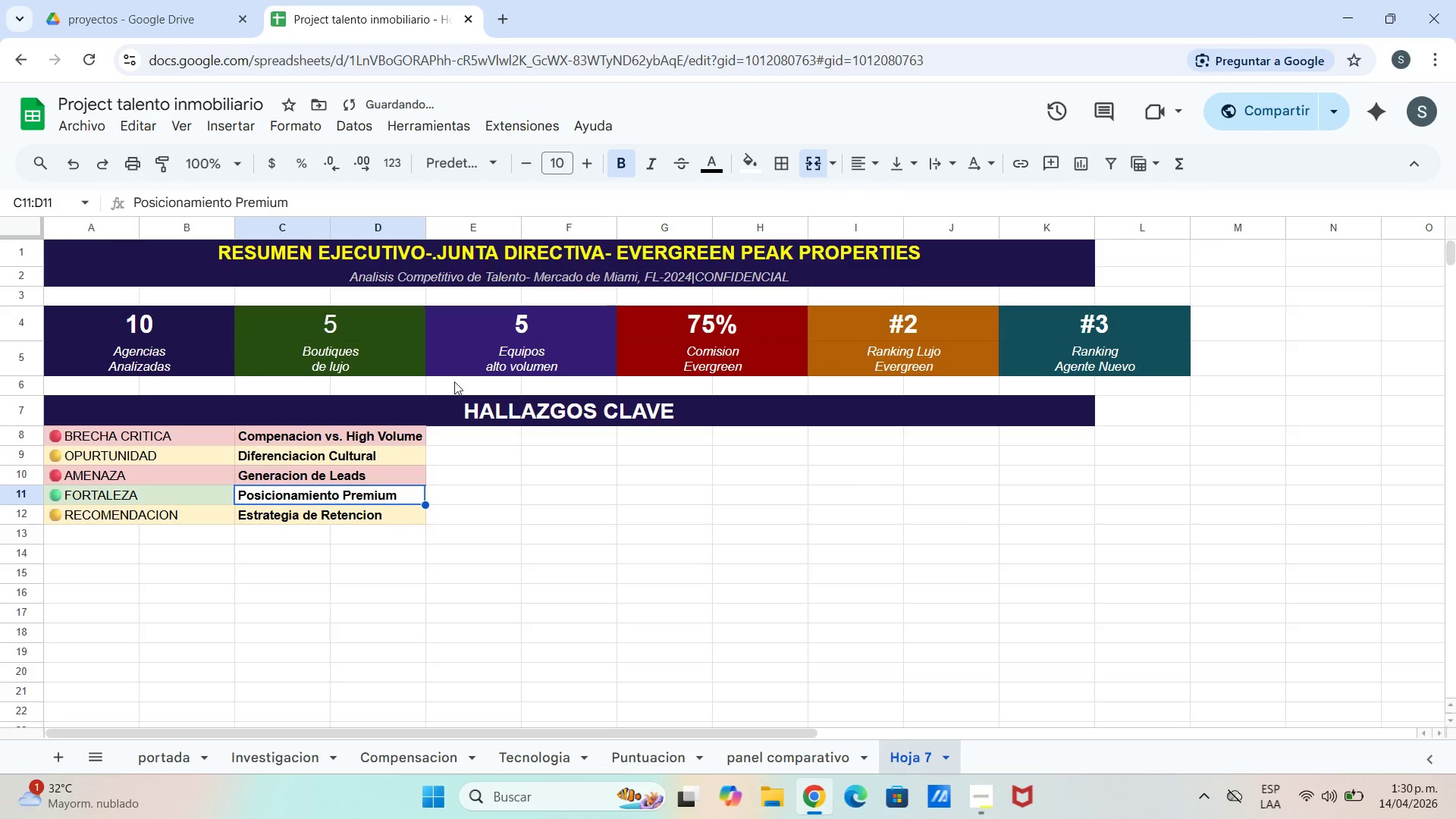 
left_click_drag(start_coordinate=[742, 169], to_coordinate=[739, 177])
 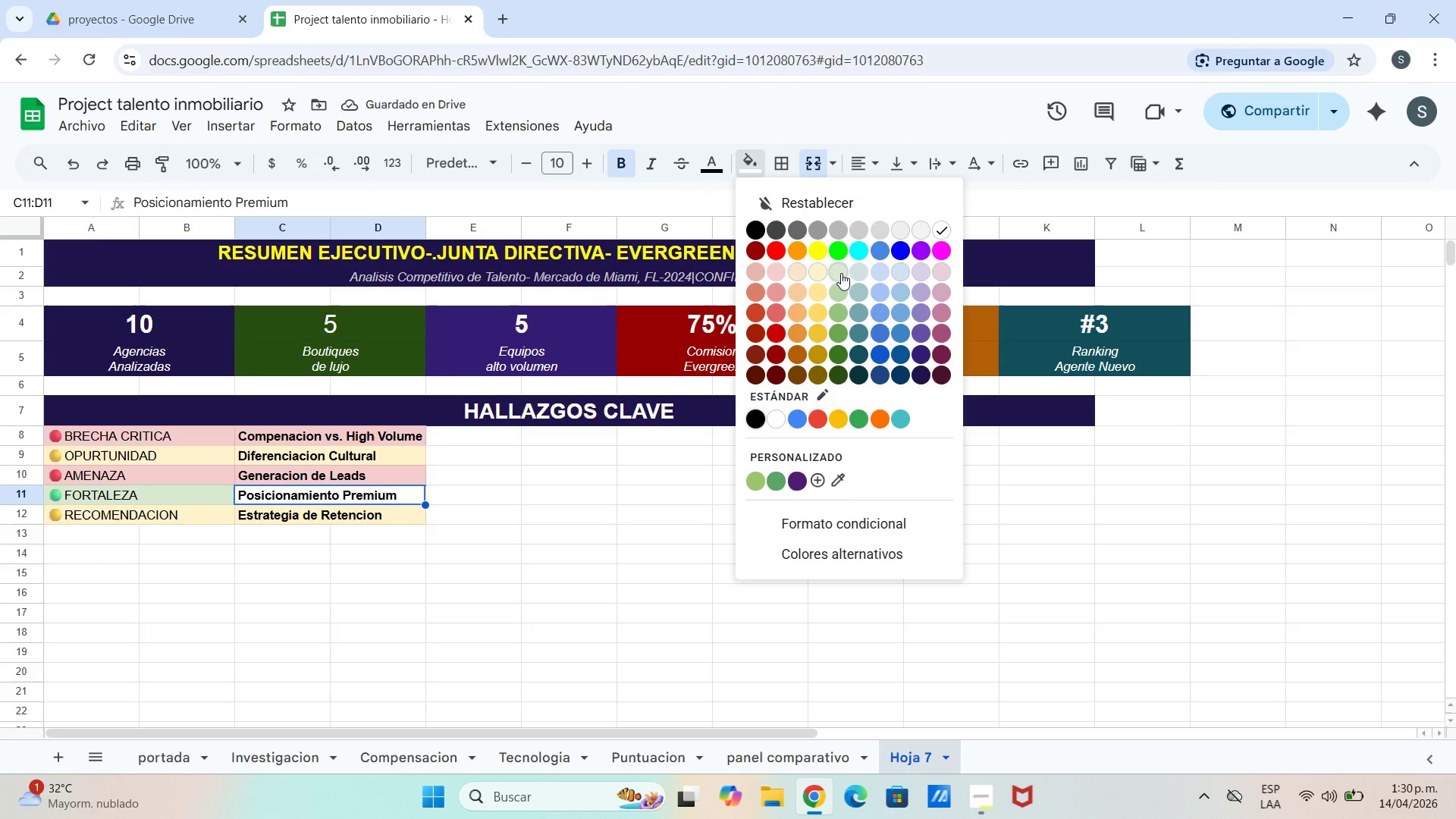 
left_click_drag(start_coordinate=[839, 273], to_coordinate=[830, 278])
 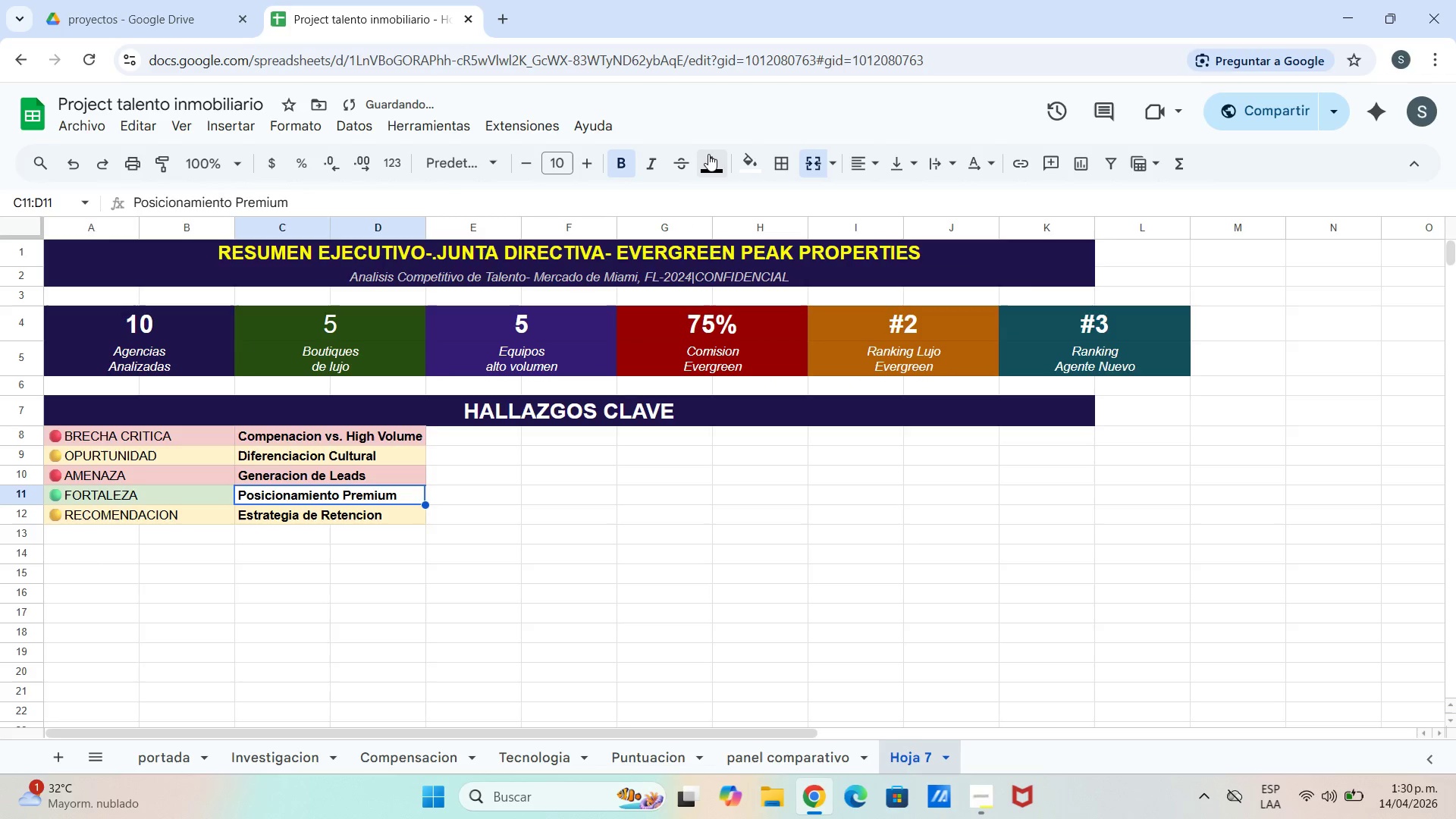 
left_click_drag(start_coordinate=[750, 158], to_coordinate=[748, 162])
 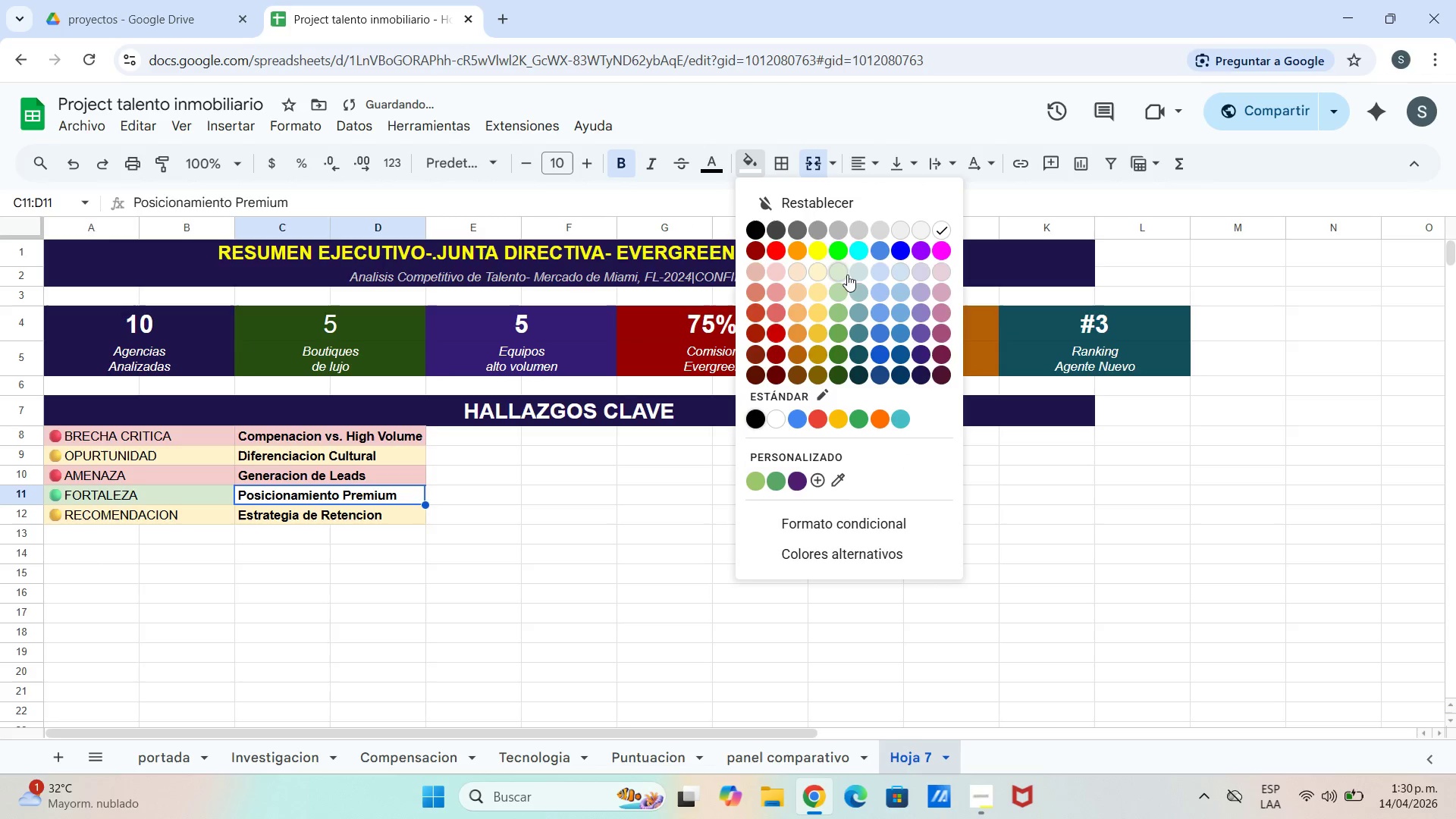 
left_click([837, 275])
 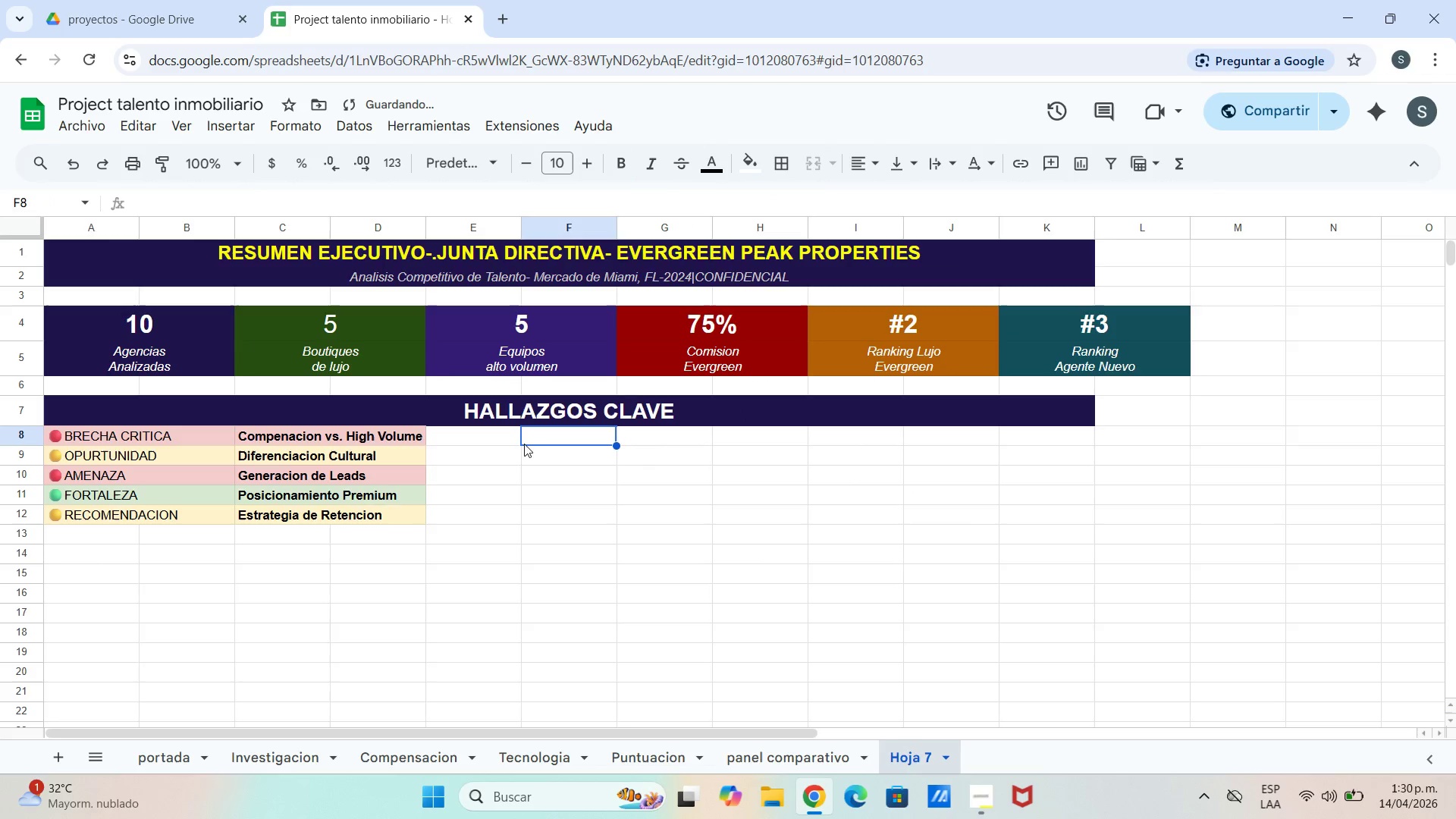 
triple_click([482, 492])
 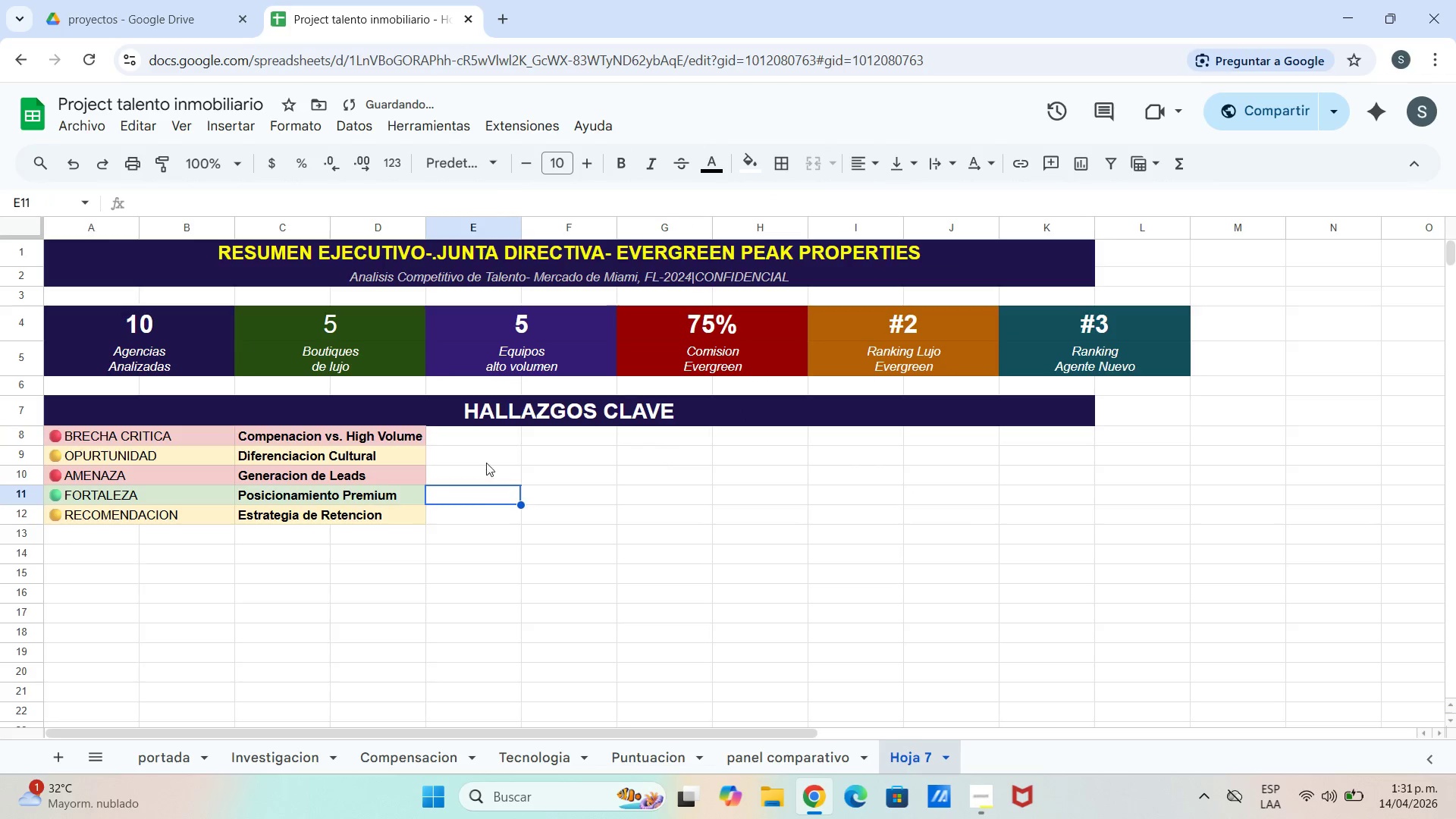 
left_click_drag(start_coordinate=[486, 463], to_coordinate=[486, 459])
 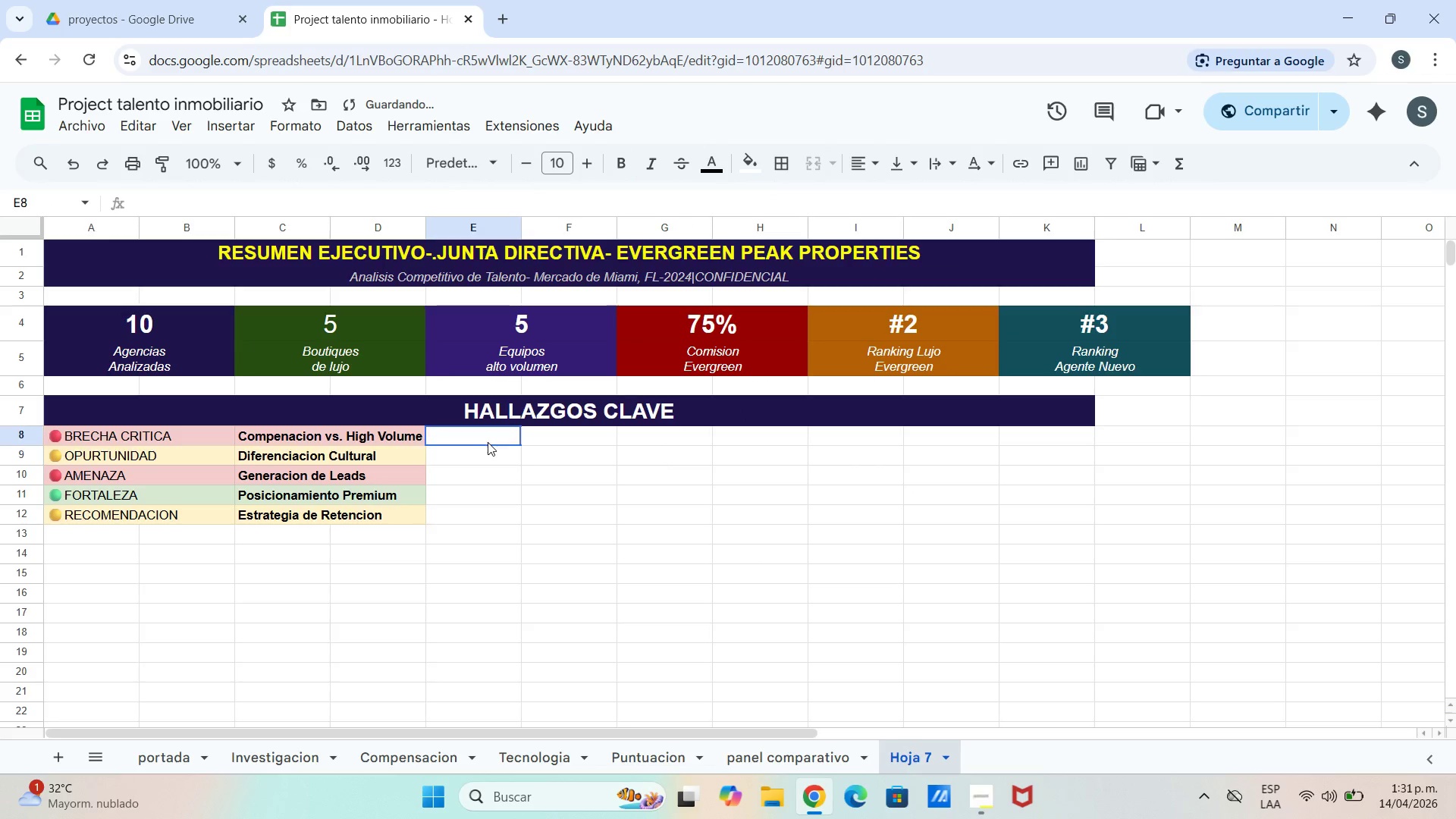 
triple_click([488, 442])
 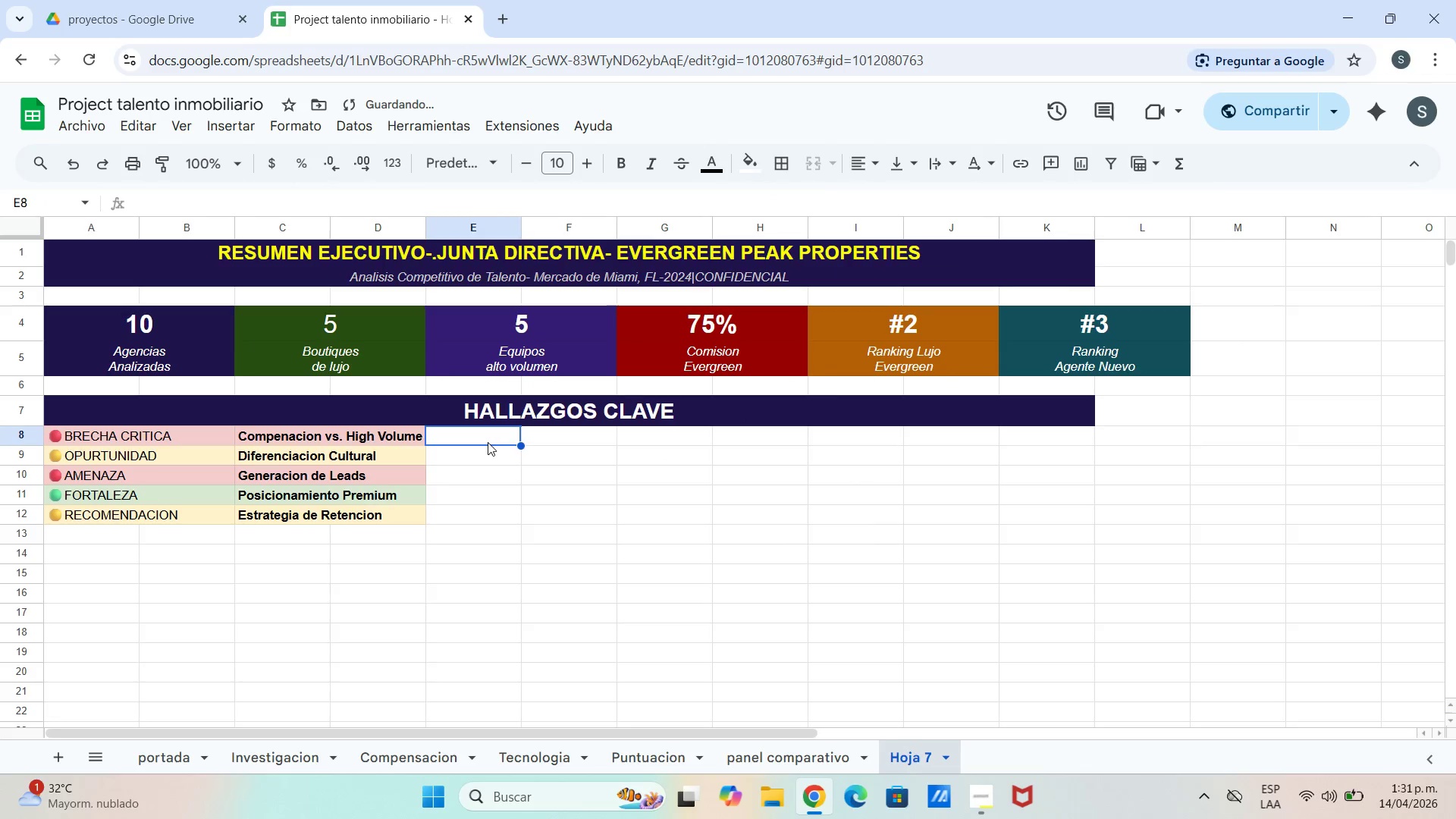 
triple_click([488, 442])
 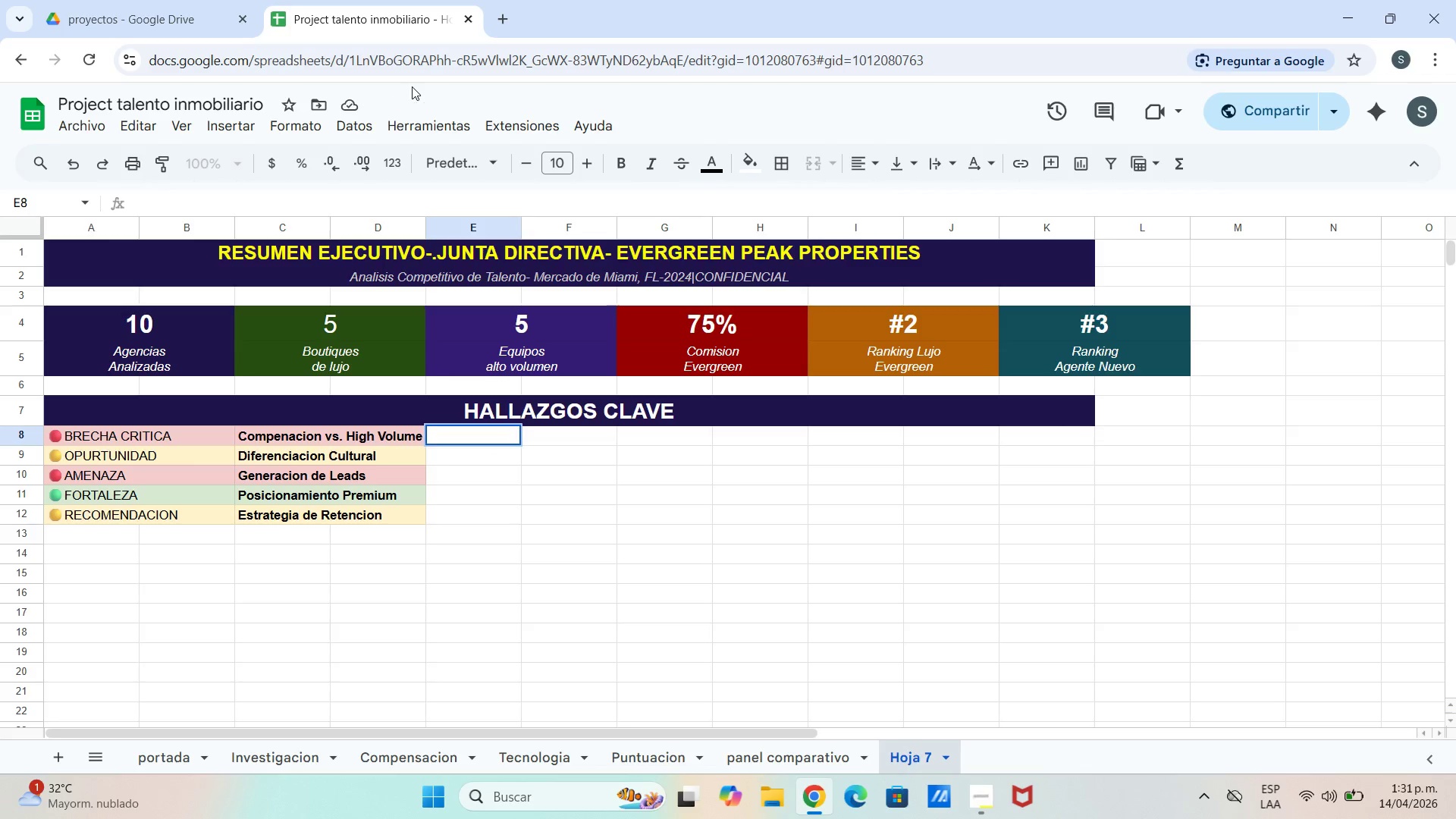 
left_click_drag(start_coordinate=[503, 434], to_coordinate=[862, 440])
 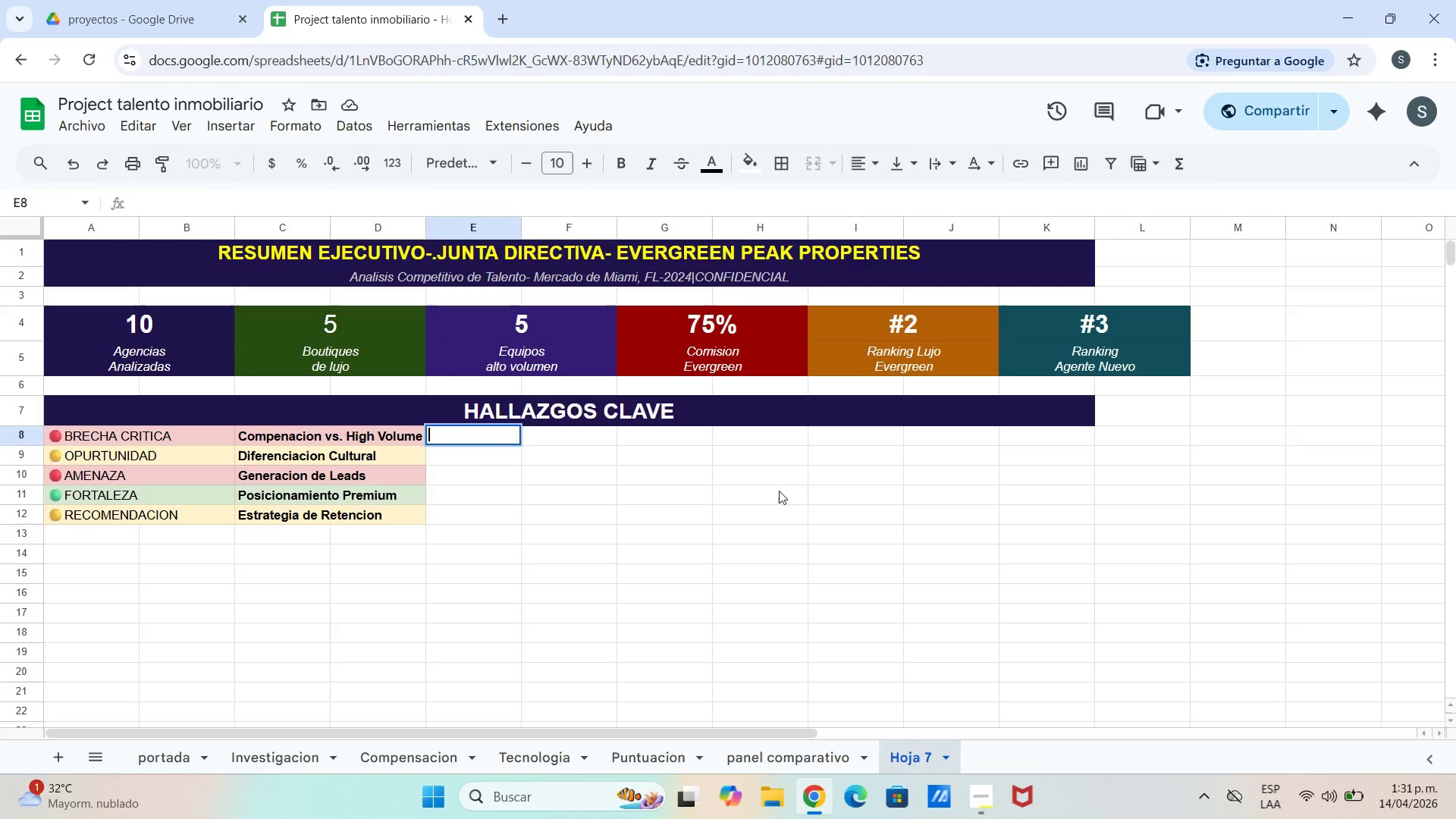 
left_click_drag(start_coordinate=[779, 491], to_coordinate=[751, 490])
 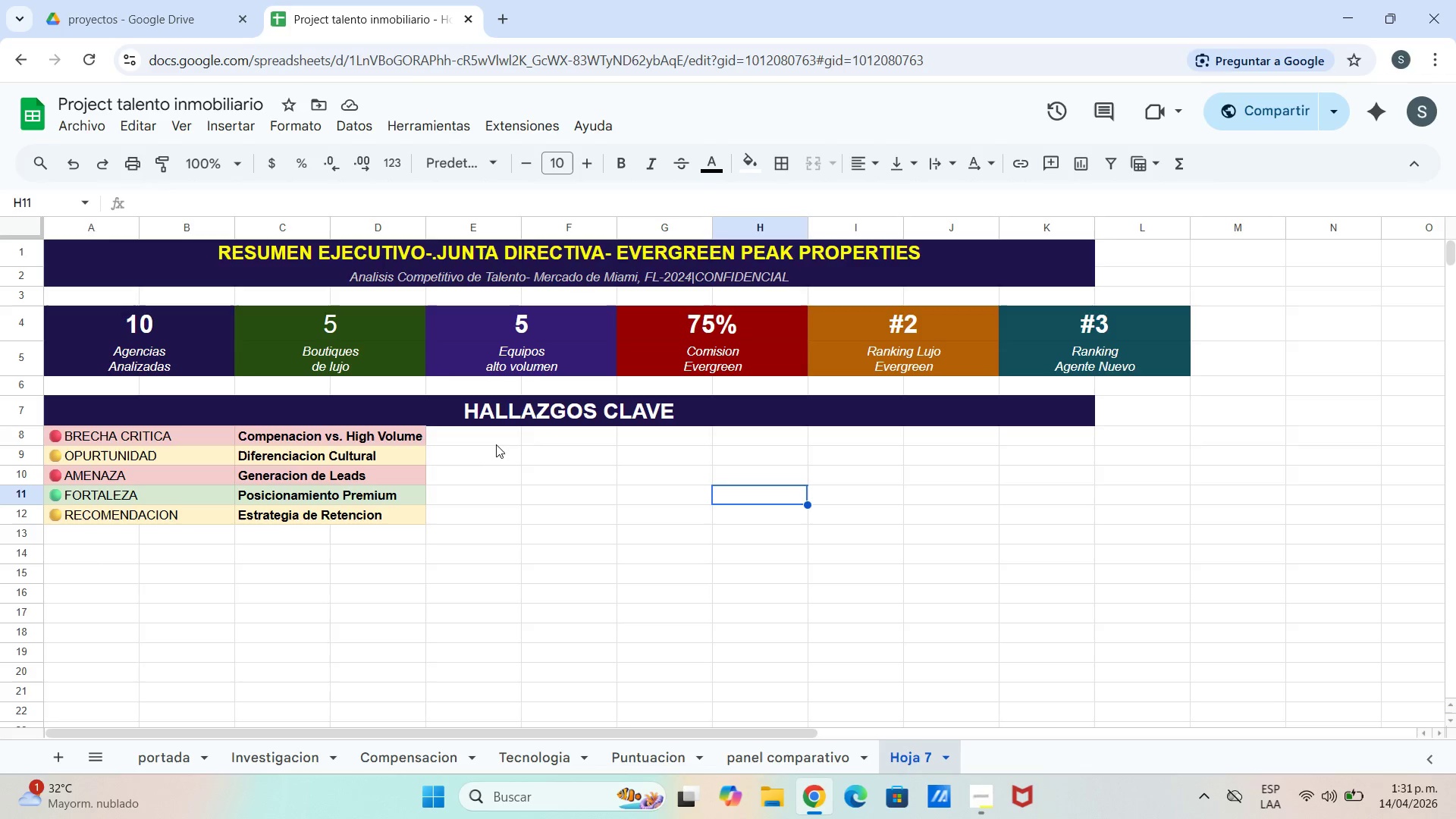 
left_click([494, 443])
 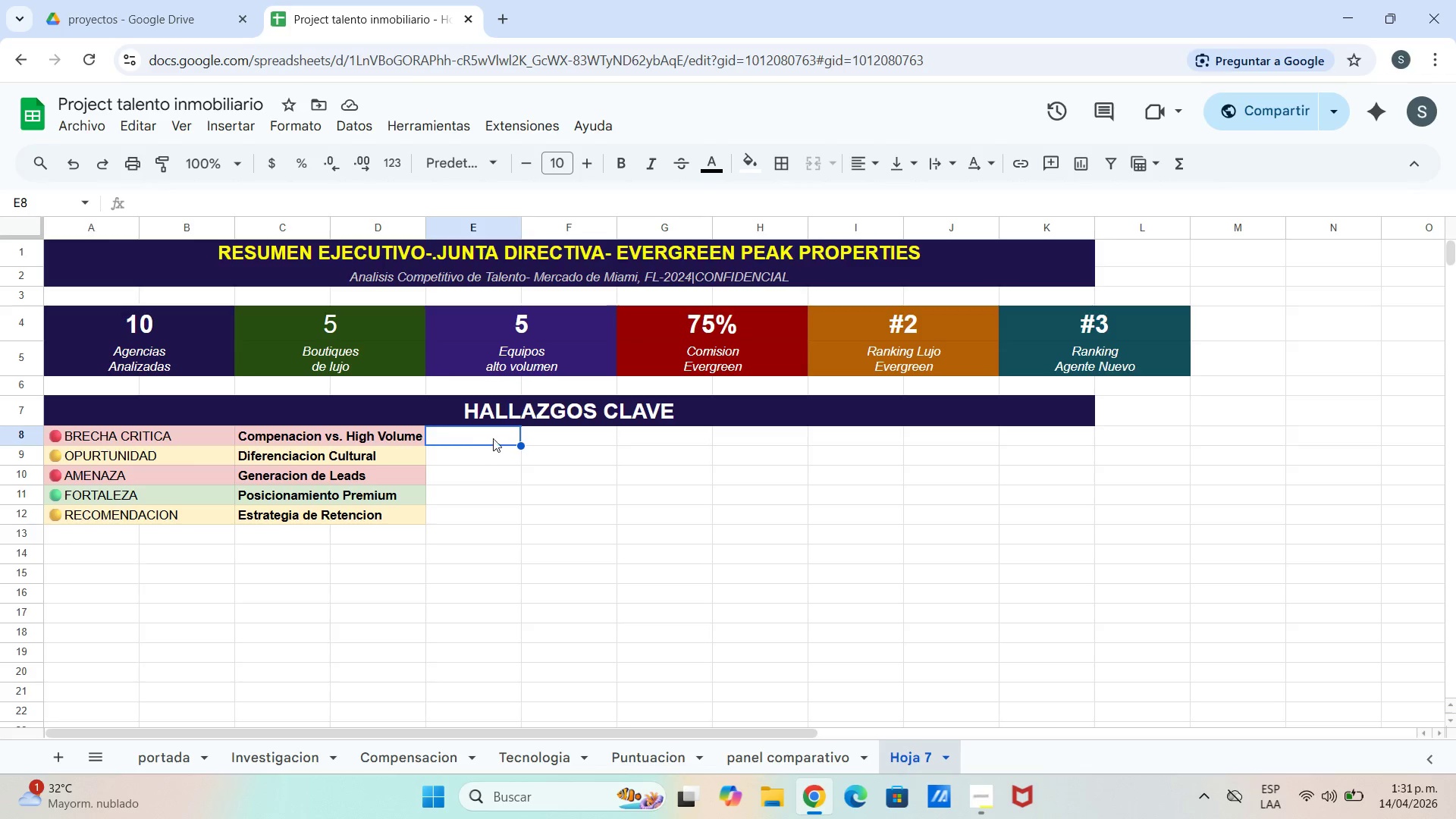 
left_click_drag(start_coordinate=[493, 438], to_coordinate=[1040, 522])
 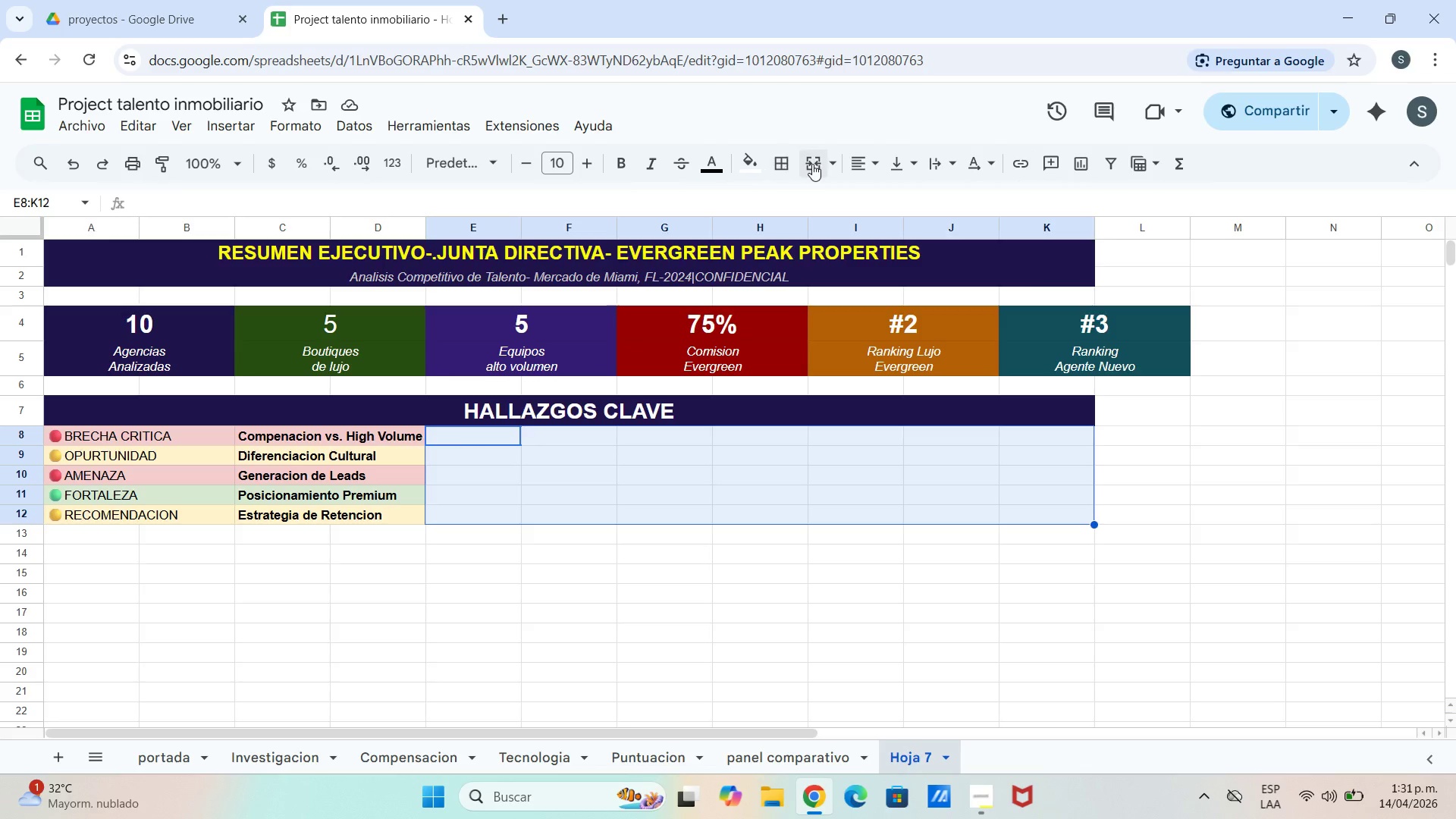 
left_click([836, 167])
 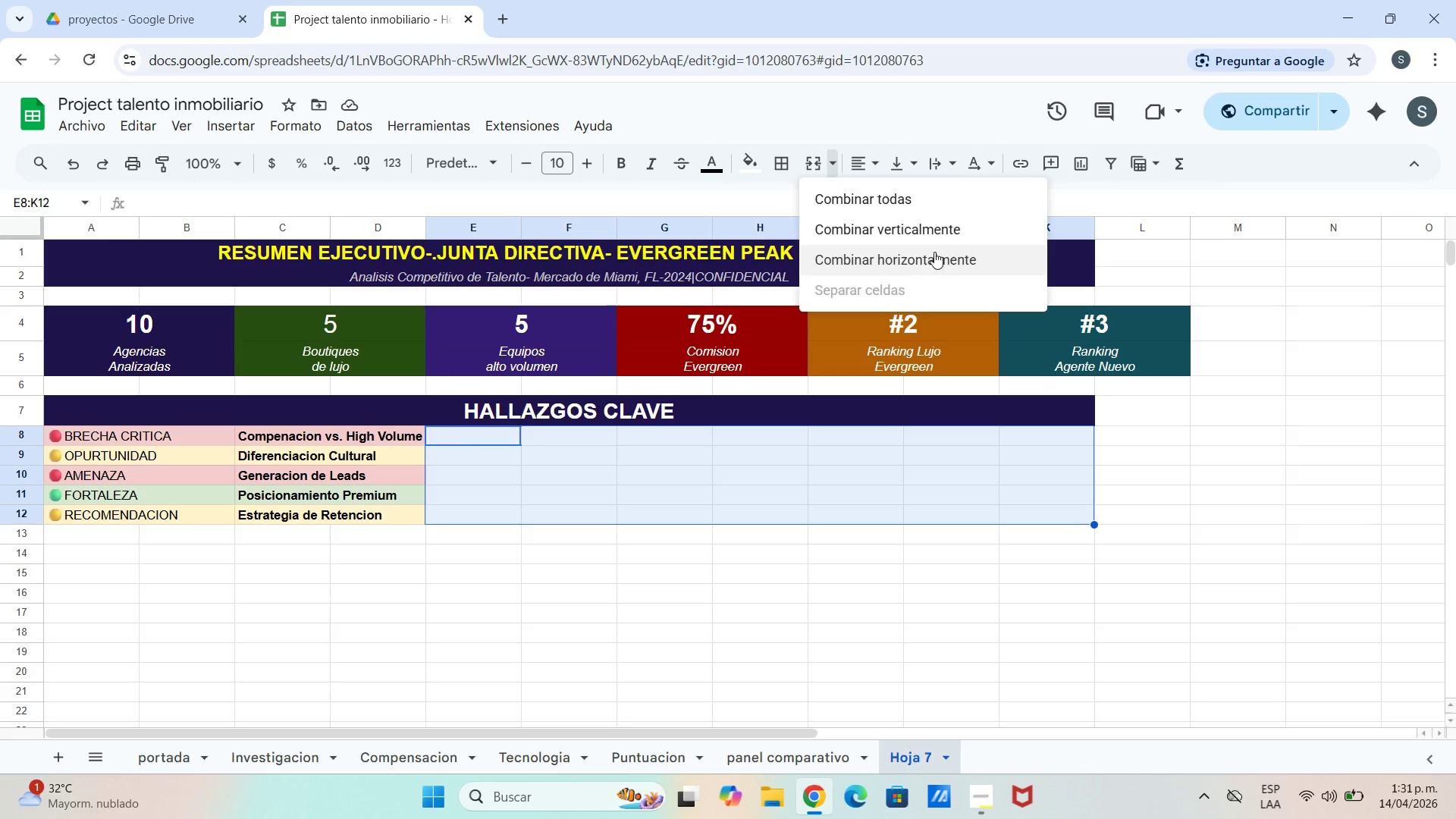 
left_click([935, 256])
 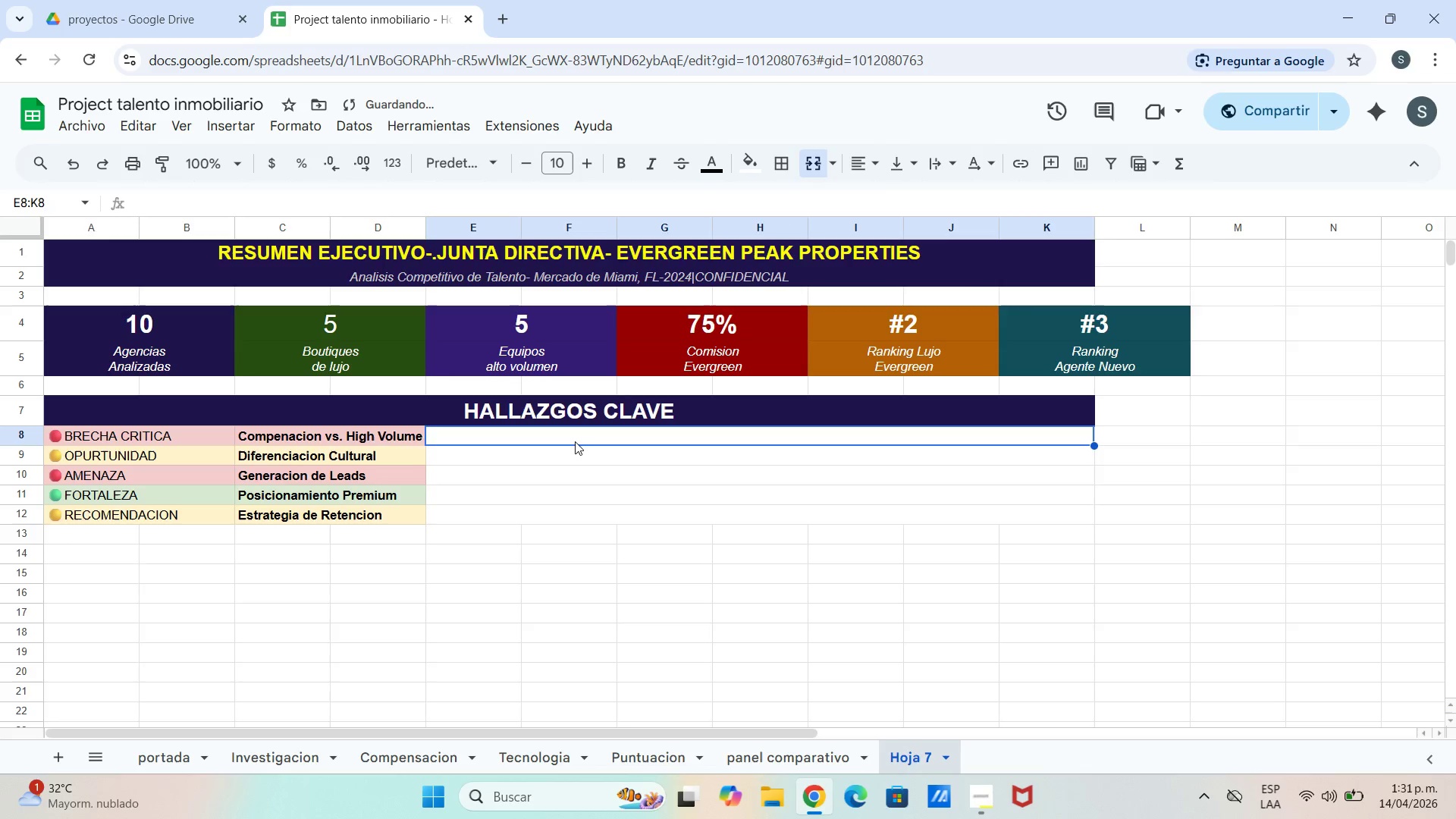 
double_click([574, 441])
 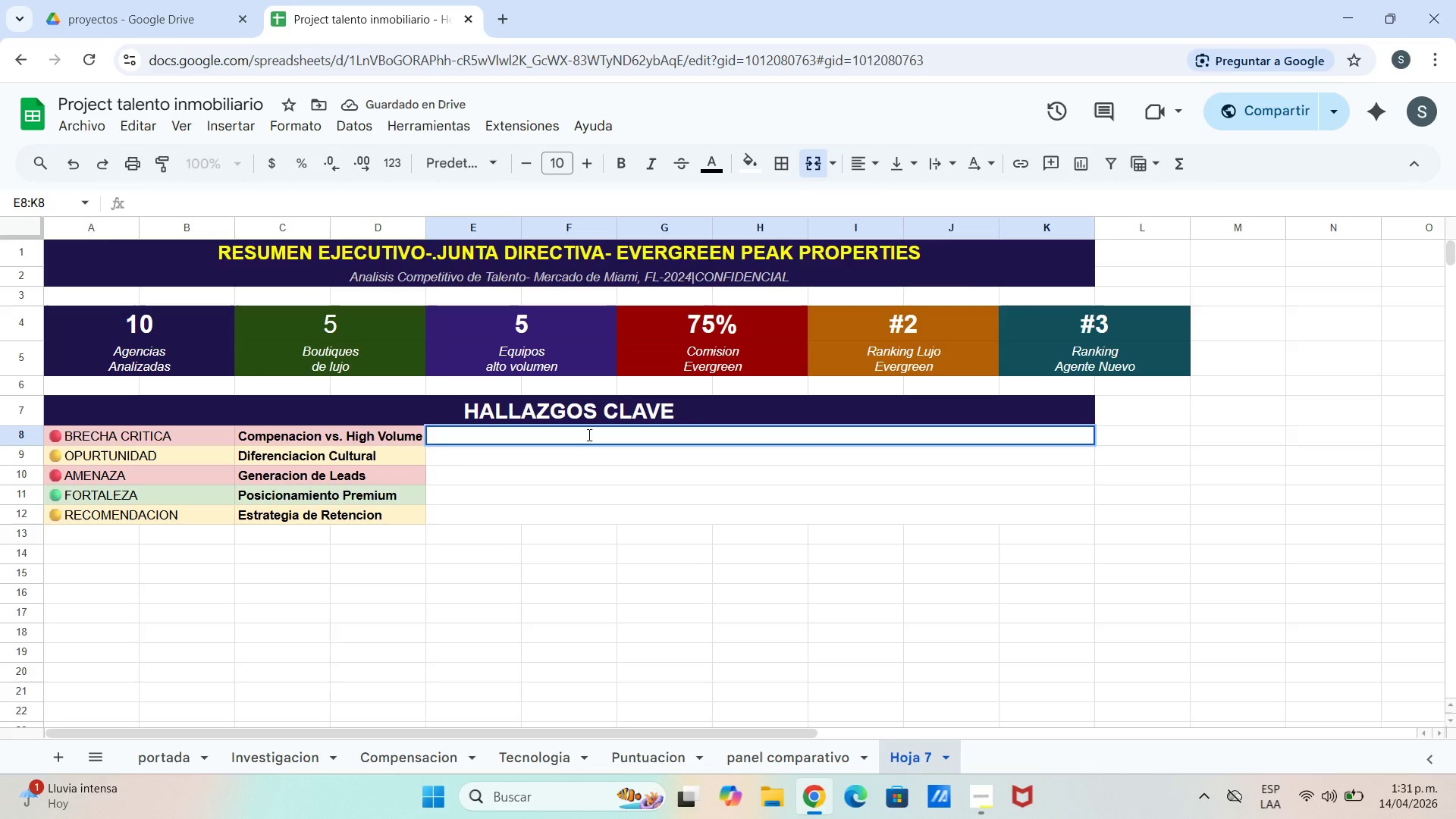 
type(EXP Realty ofrece 80% de comision *igual a Evergreen( PLUS)
 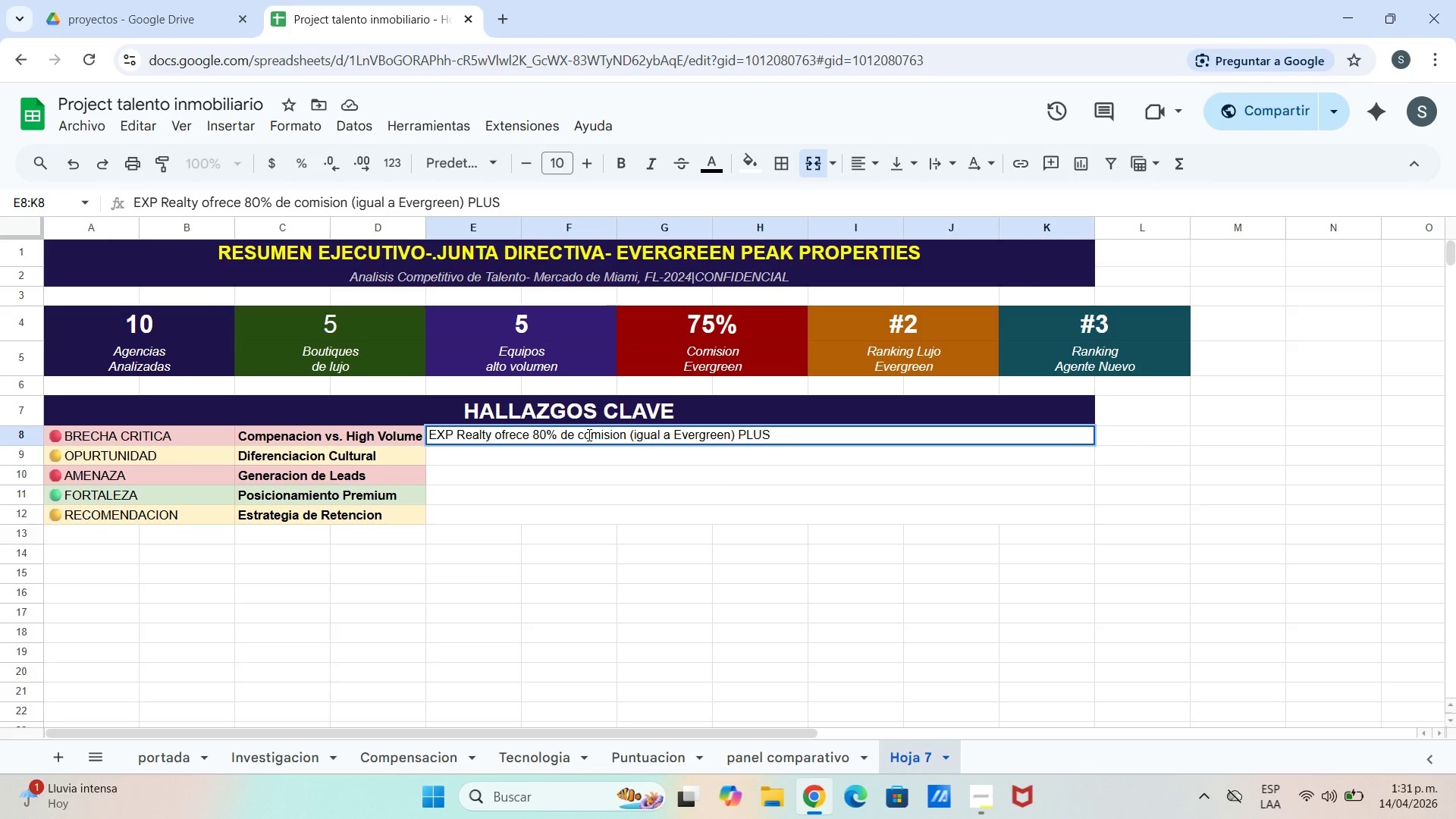 
wait(5.58)
 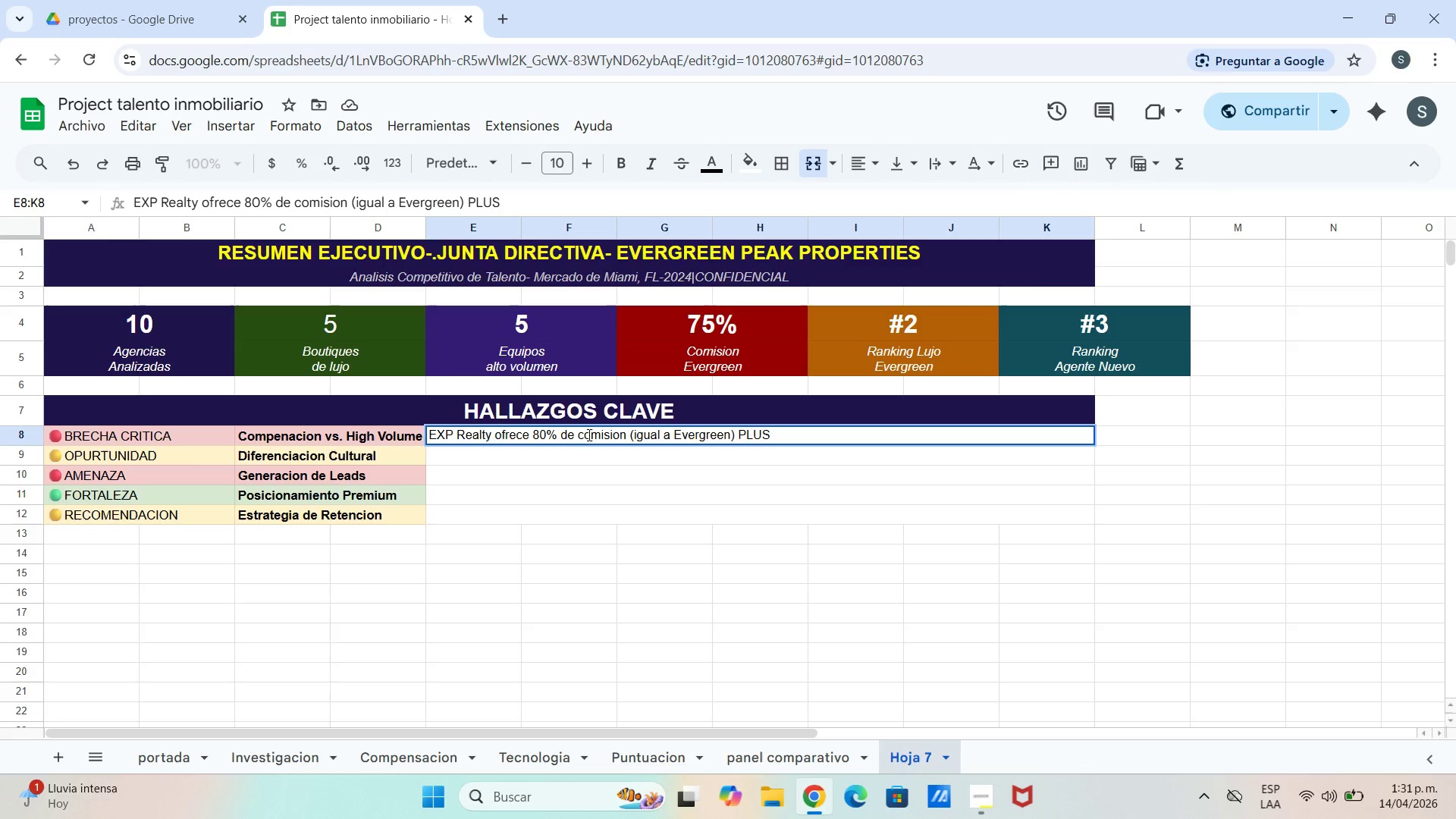 
type( Revenue c)
key(Backspace)
type(share )
key(Backspace)
type(, lo que la conve)
key(Backspace)
type(ierte en amenaza)
 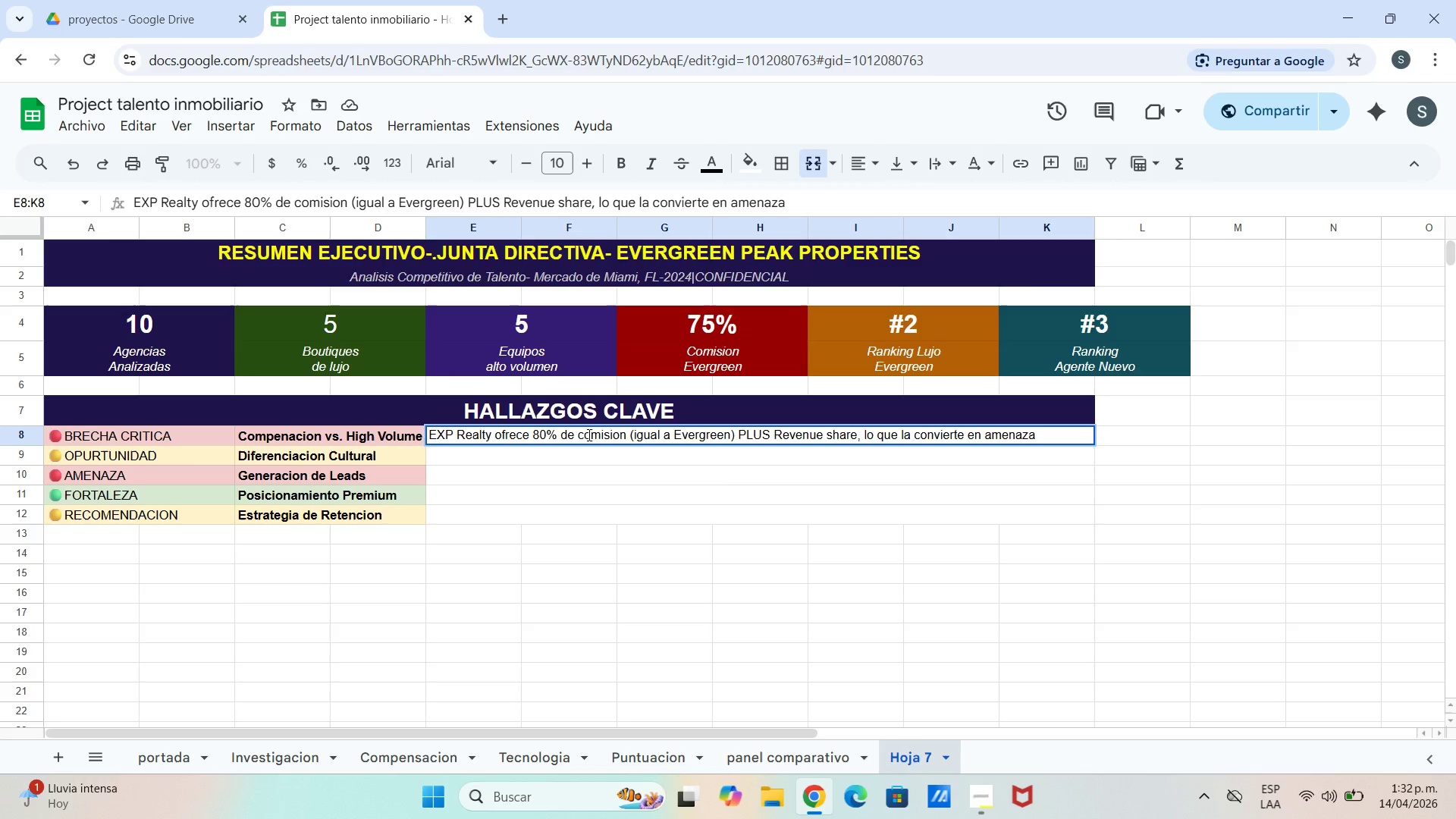 
type( directa)
 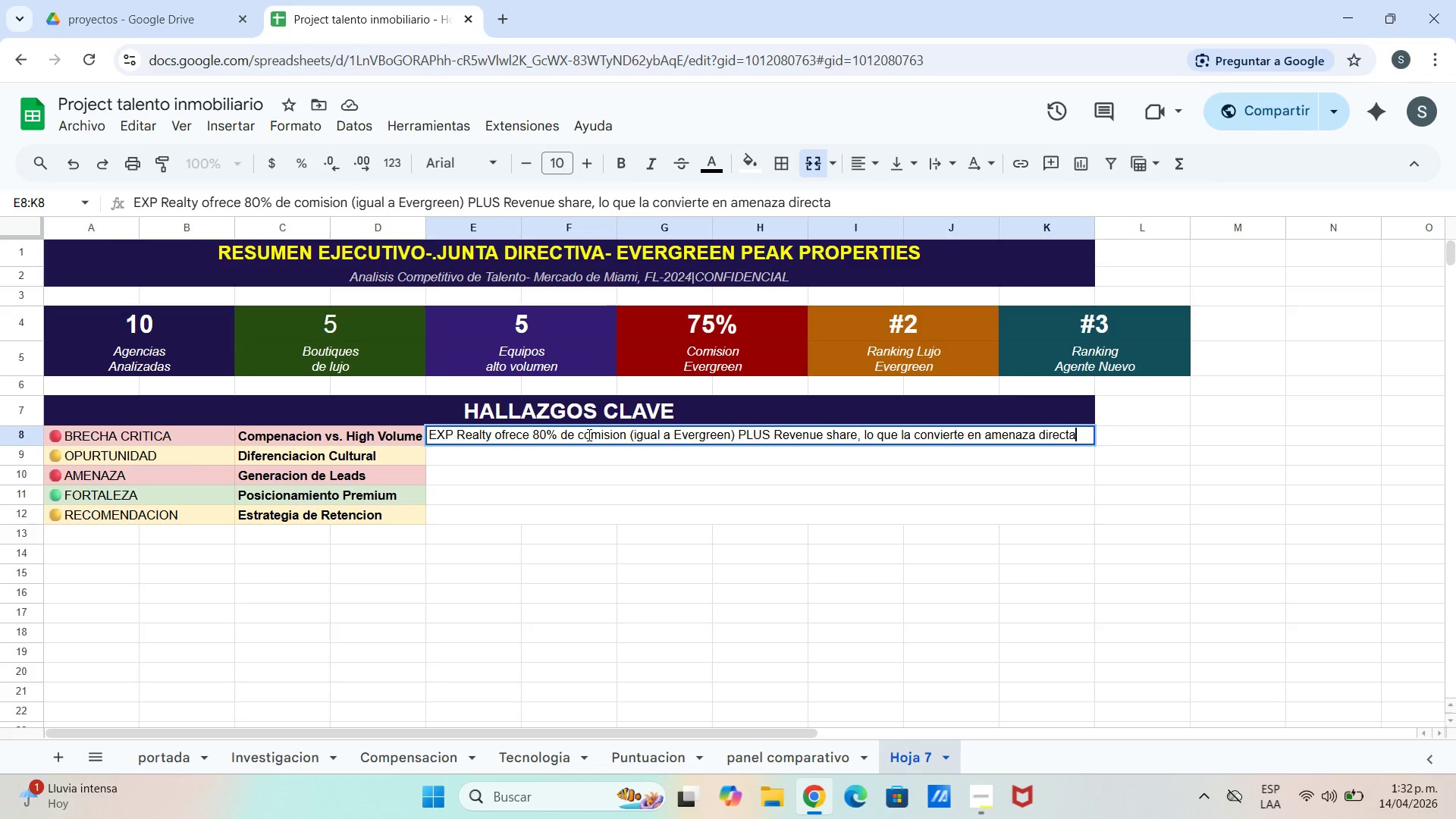 
key(Control+ControlLeft)
 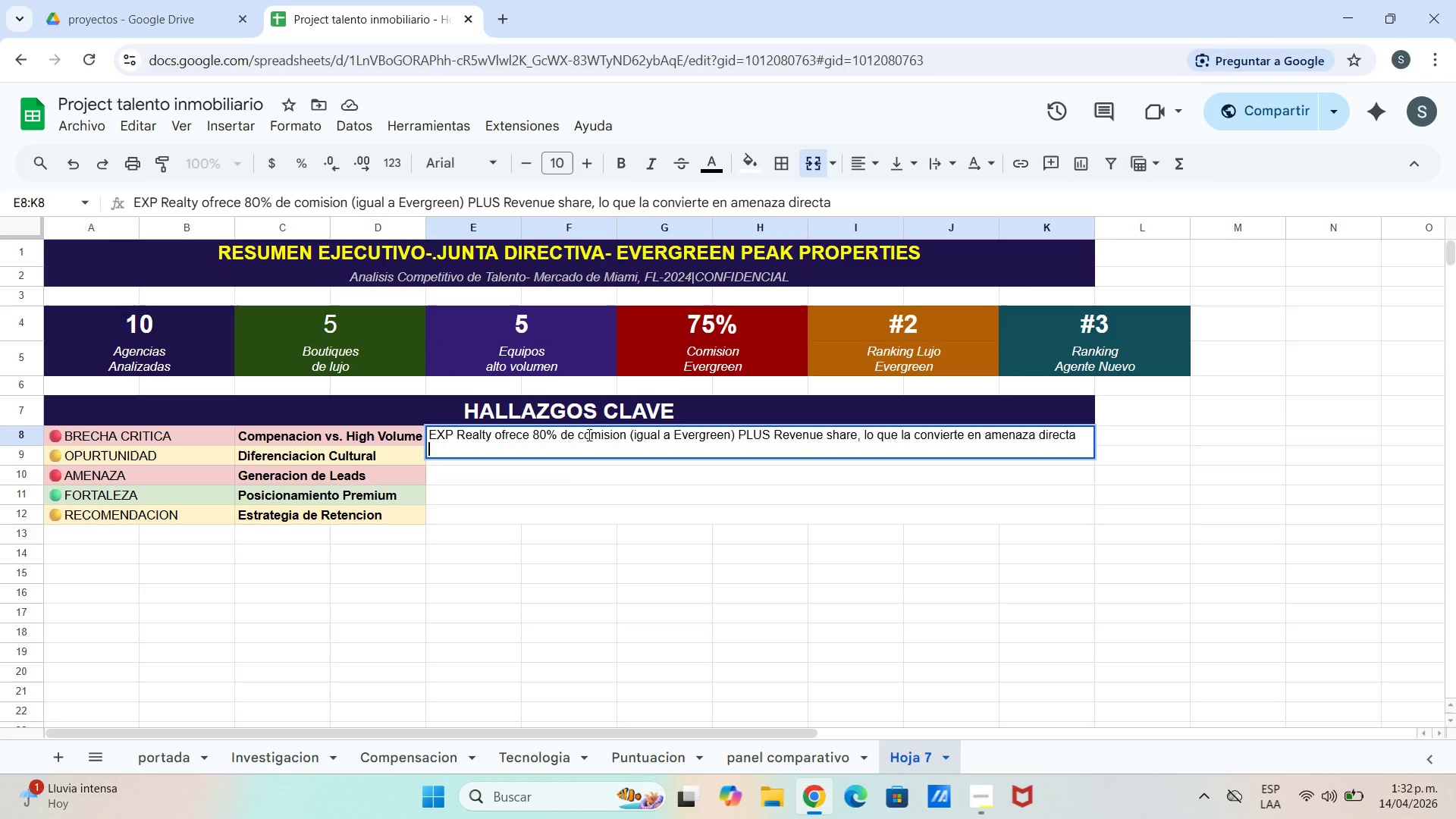 
key(Control+Enter)
 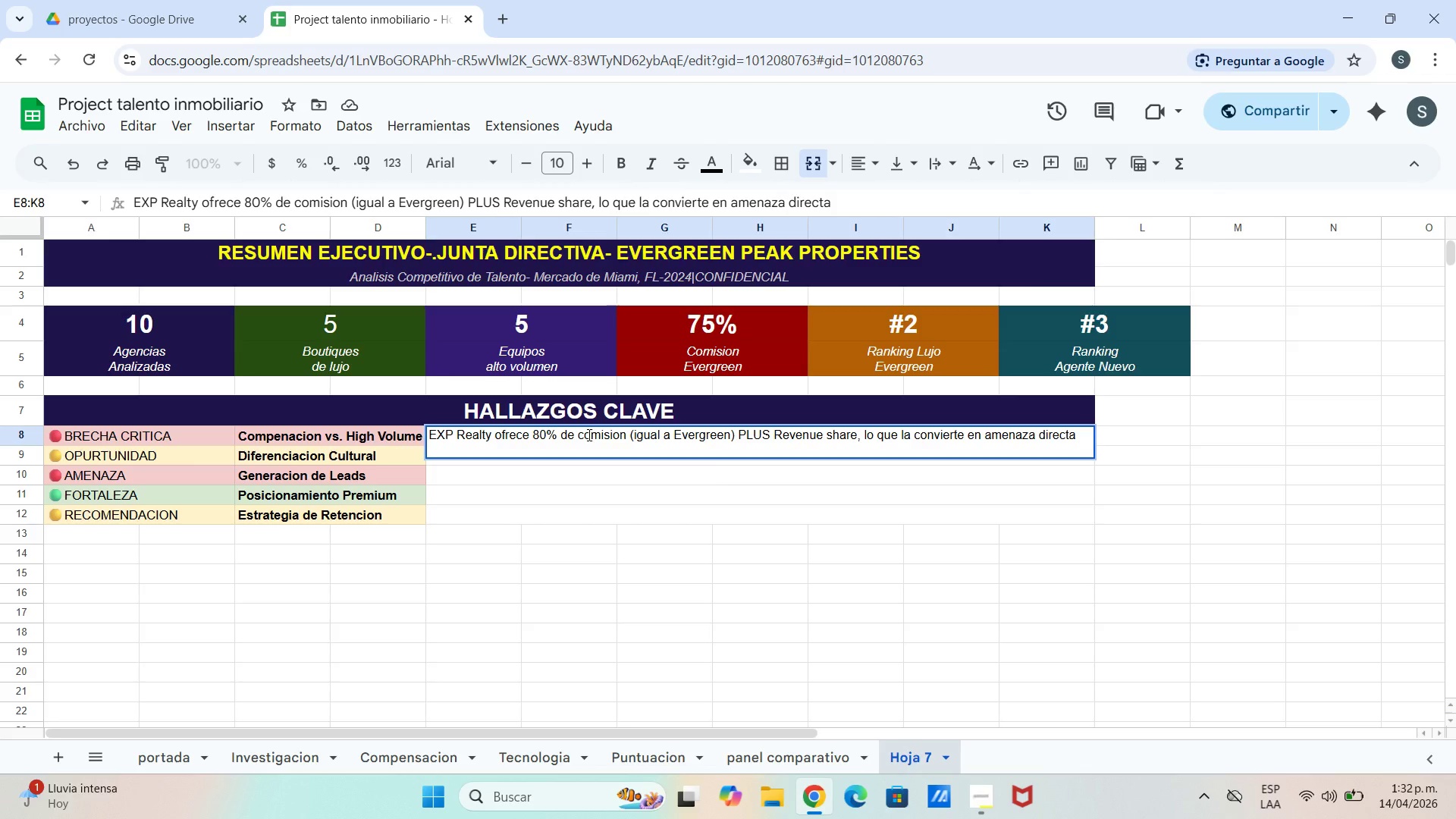 
type(para agentes con cartera establecida.Compass ofrece)
 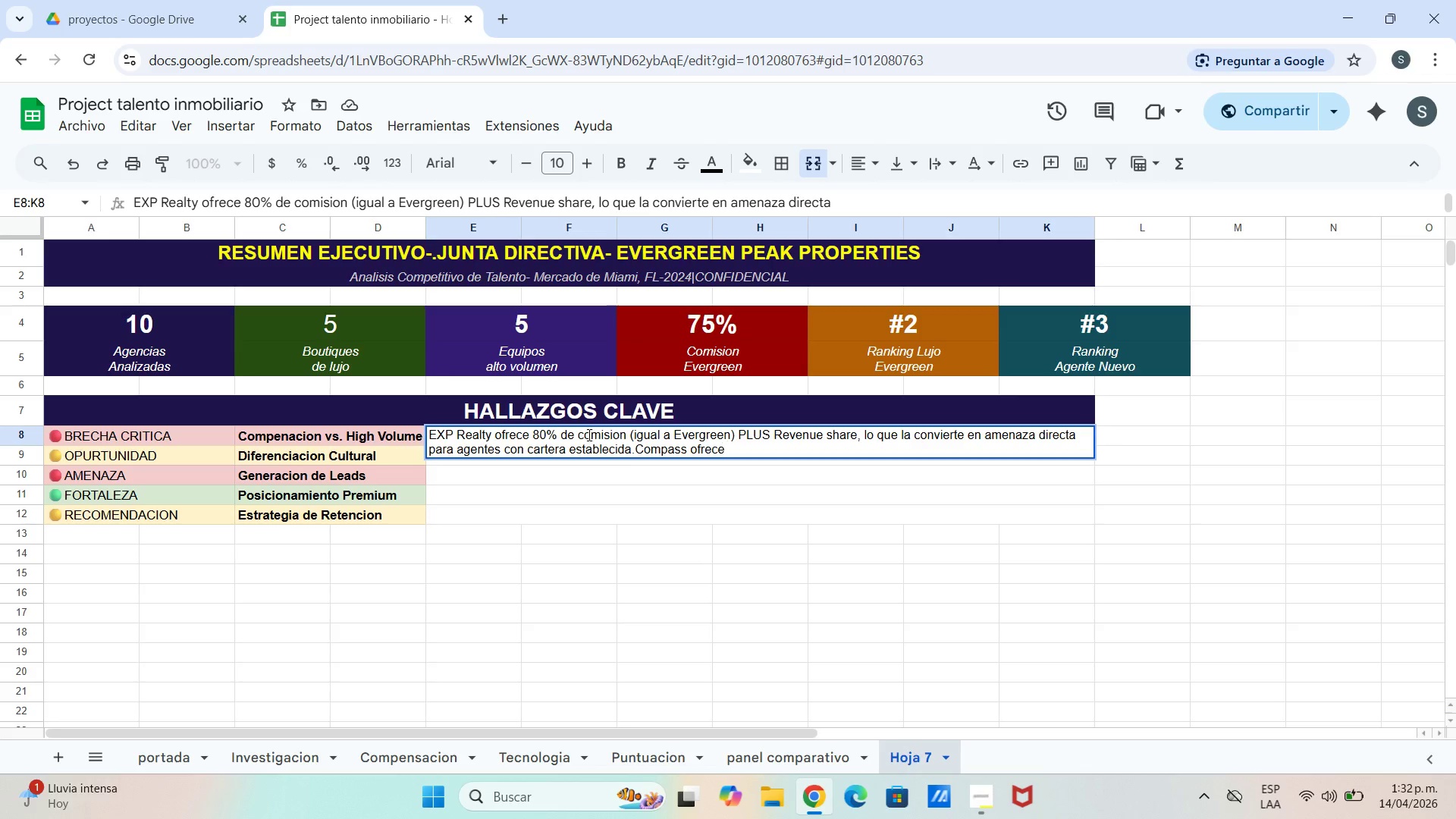 
type( la pltaforma)
 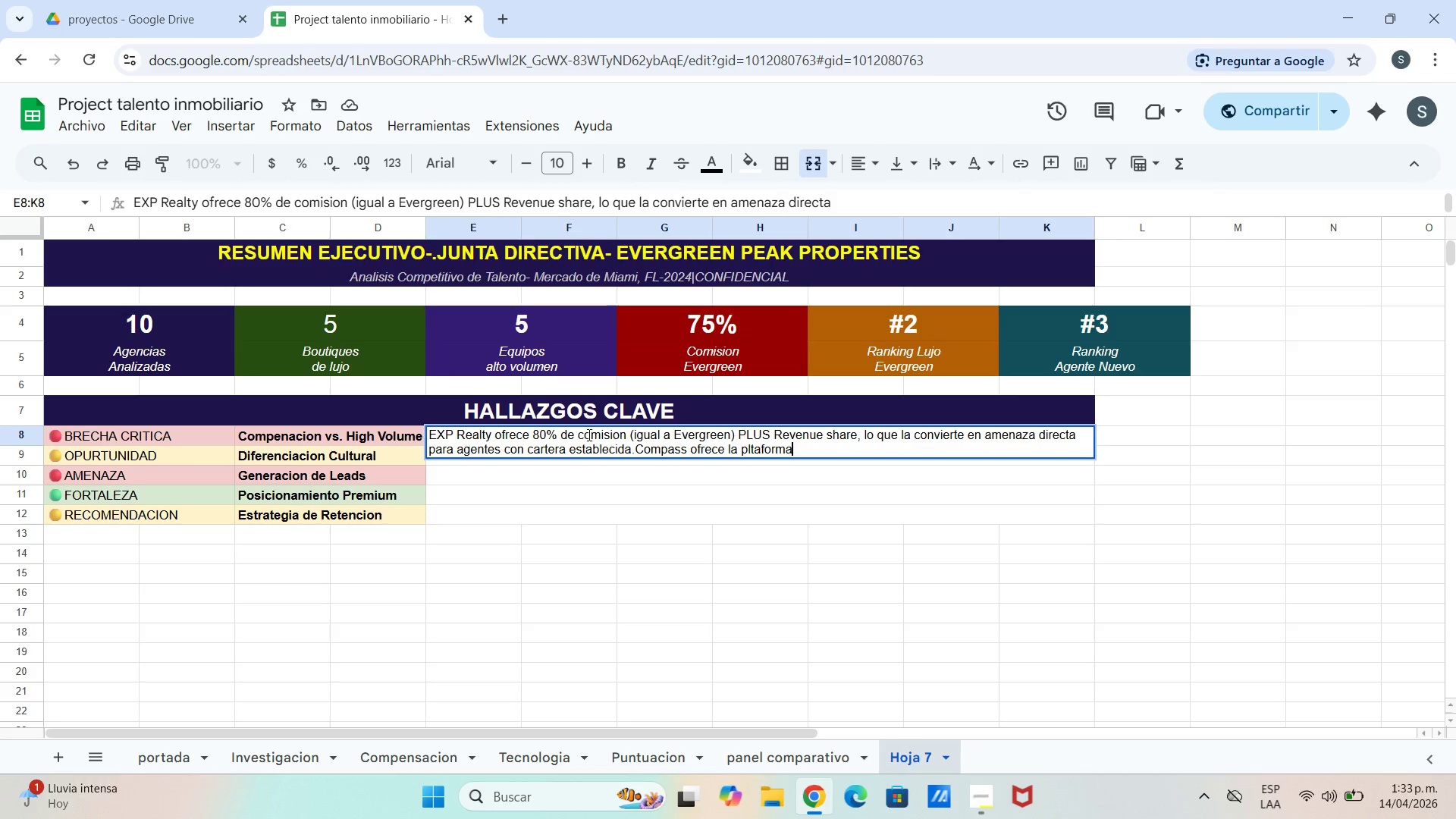 
wait(5.72)
 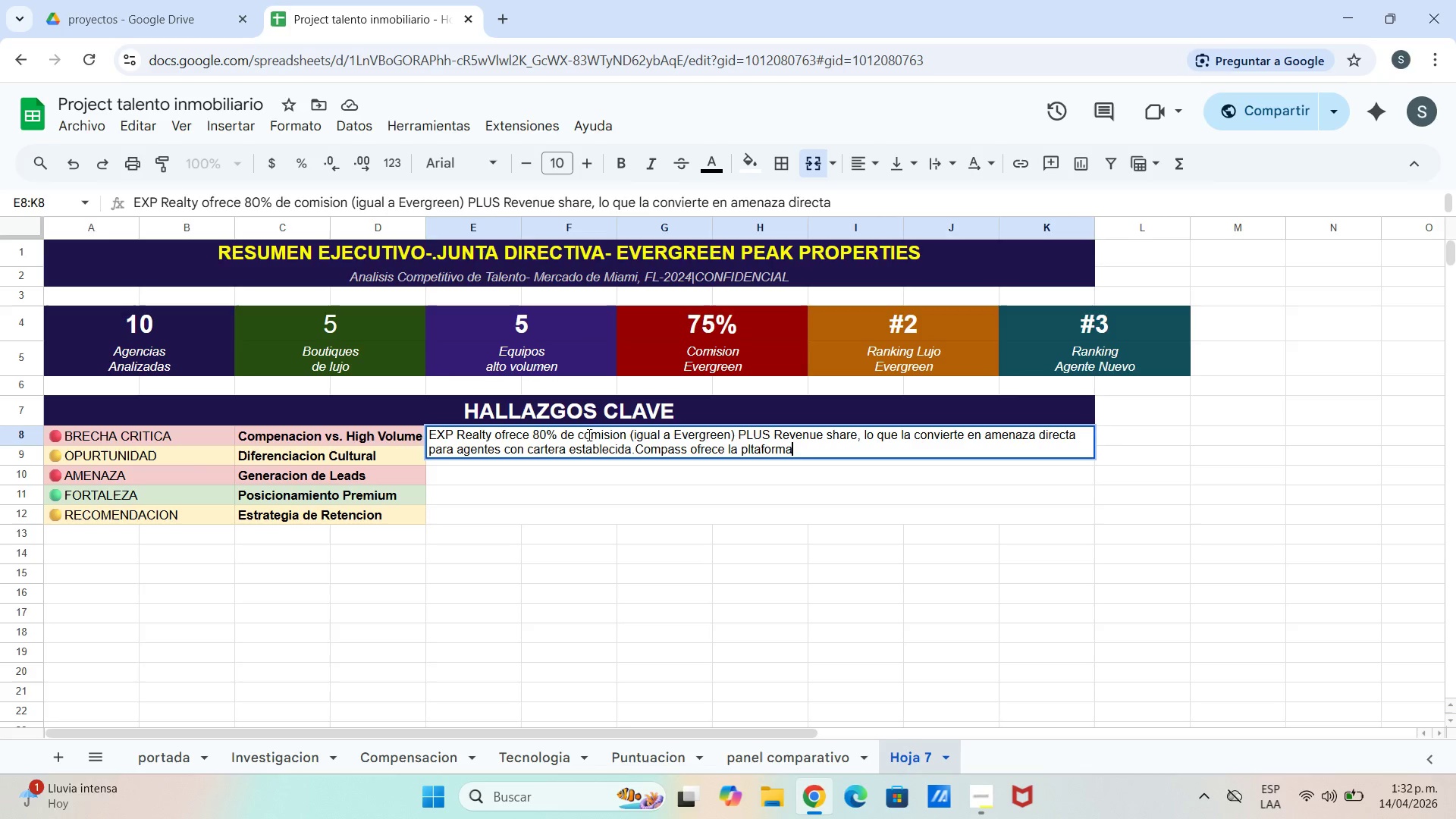 
type( mas robusta del mercdo.)
 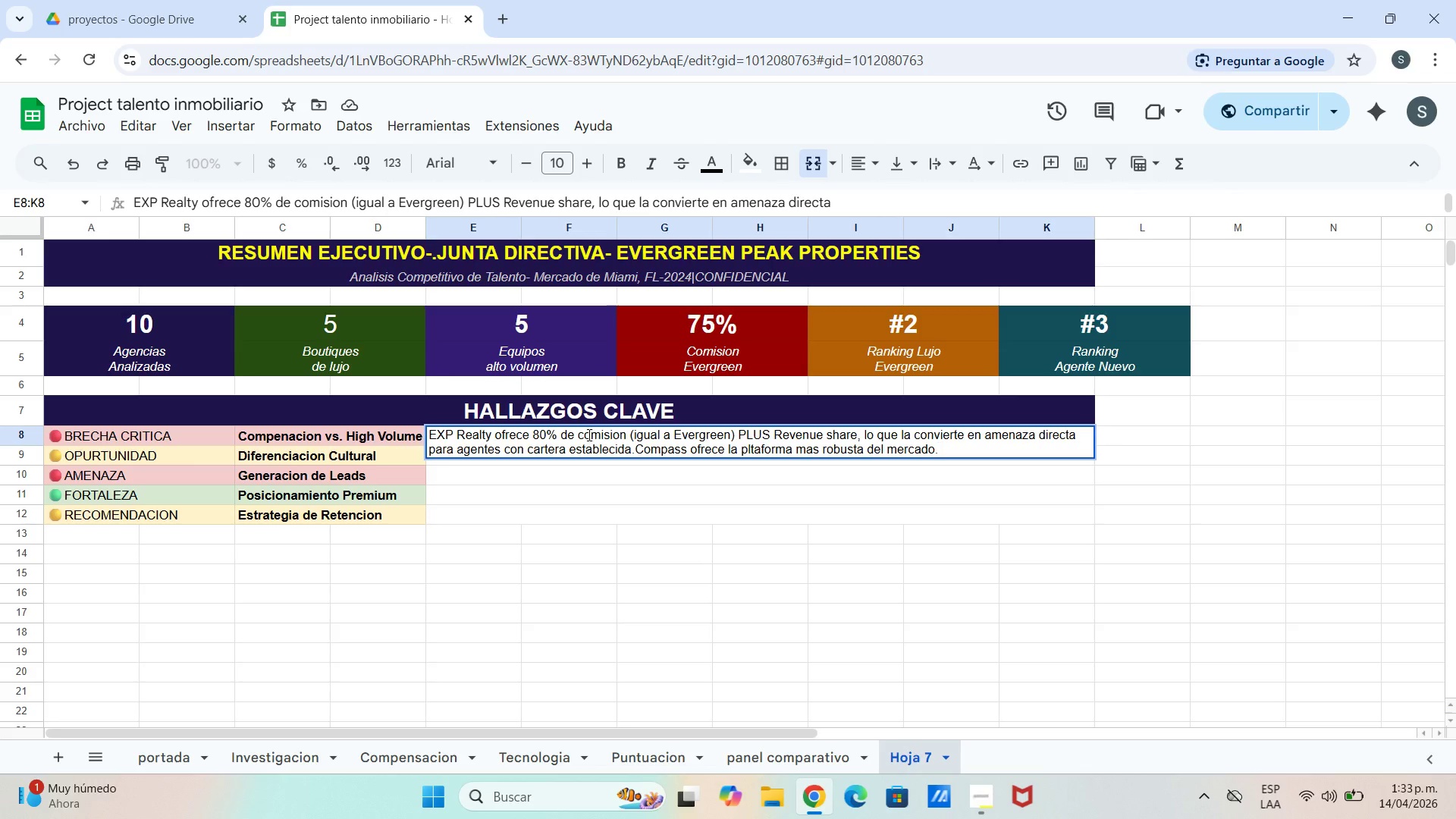 
key(Enter)
 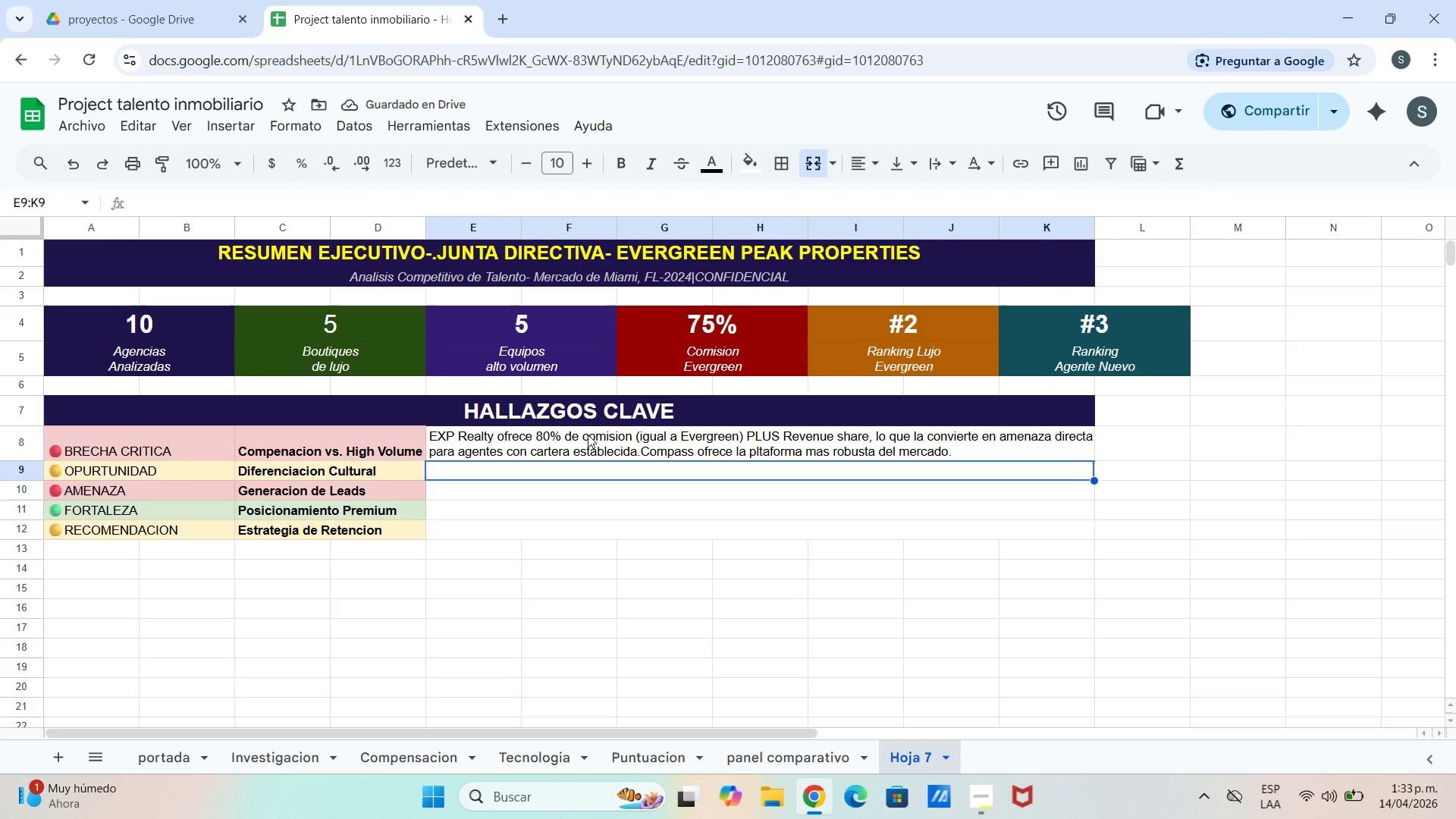 
type(Evergreen p)
key(Backspace)
type(Peak lidera en mentoei)
key(Backspace)
key(Backspace)
type(ria estructurada y beneficios de salud)
 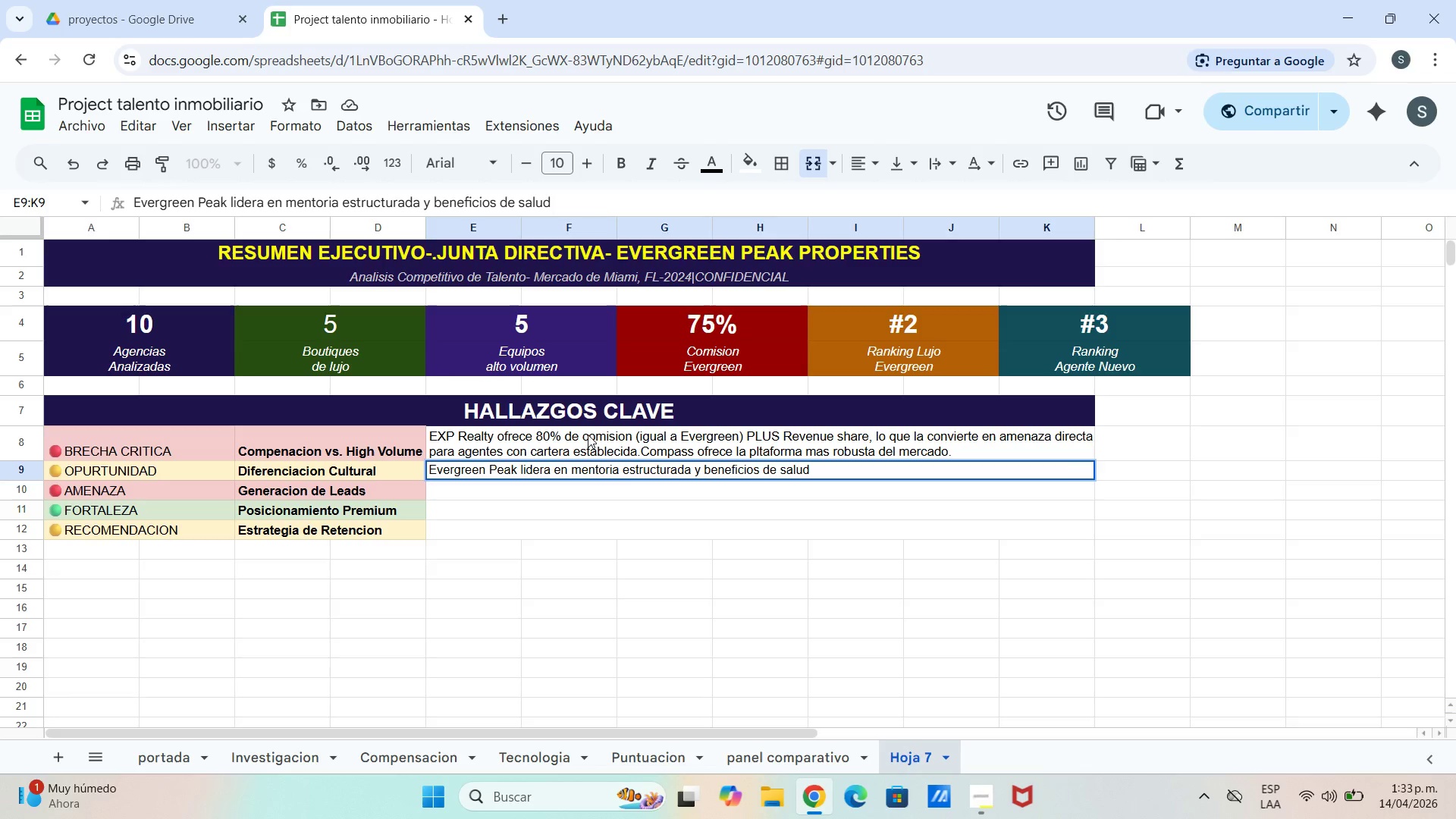 
type( pea)
key(Backspace)
type(ra)
key(Backspace)
key(Backspace)
key(Backspace)
type(ara el segmento boutique. Esta ventaja debe)
 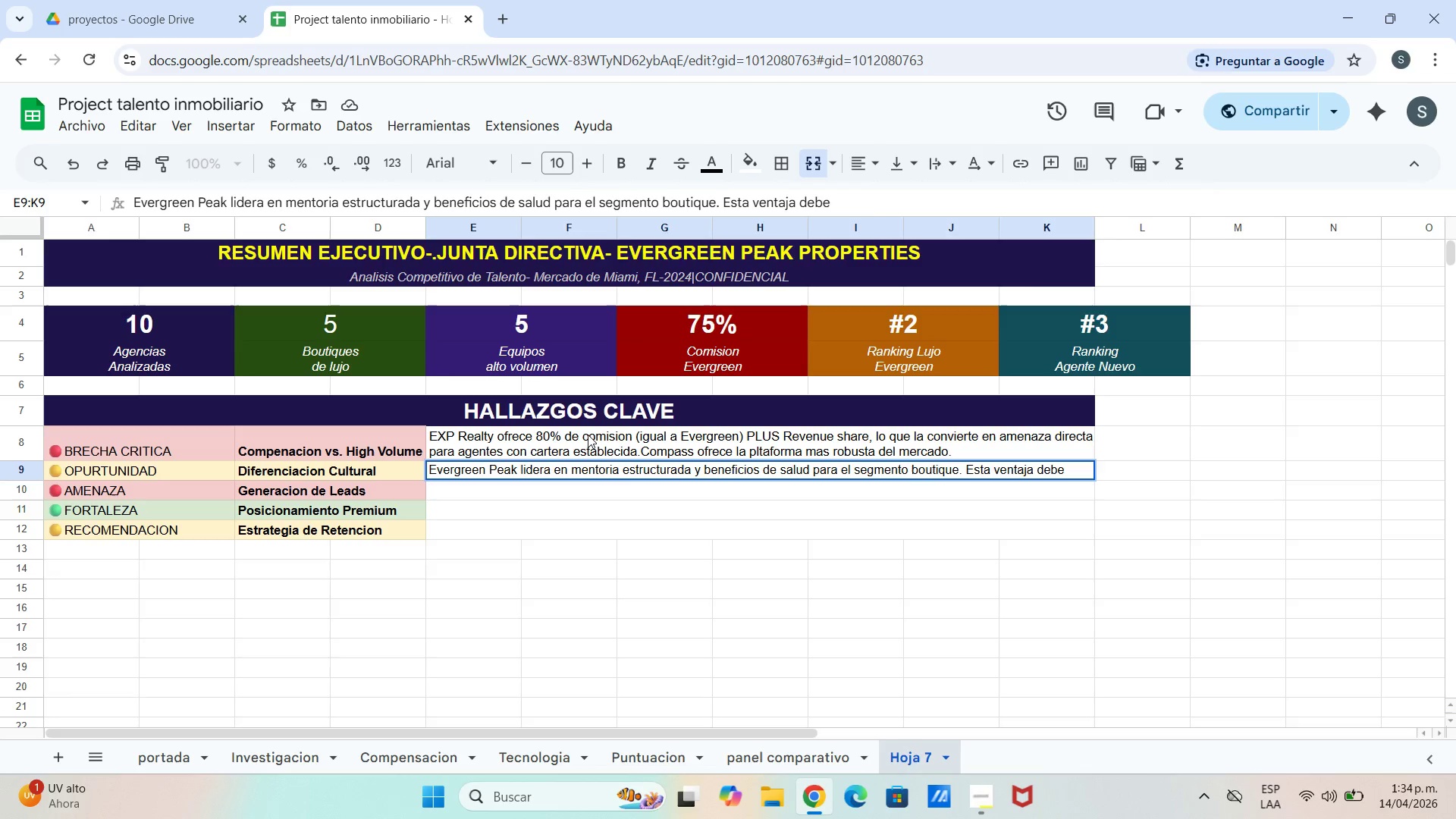 
key(Control+ControlLeft)
 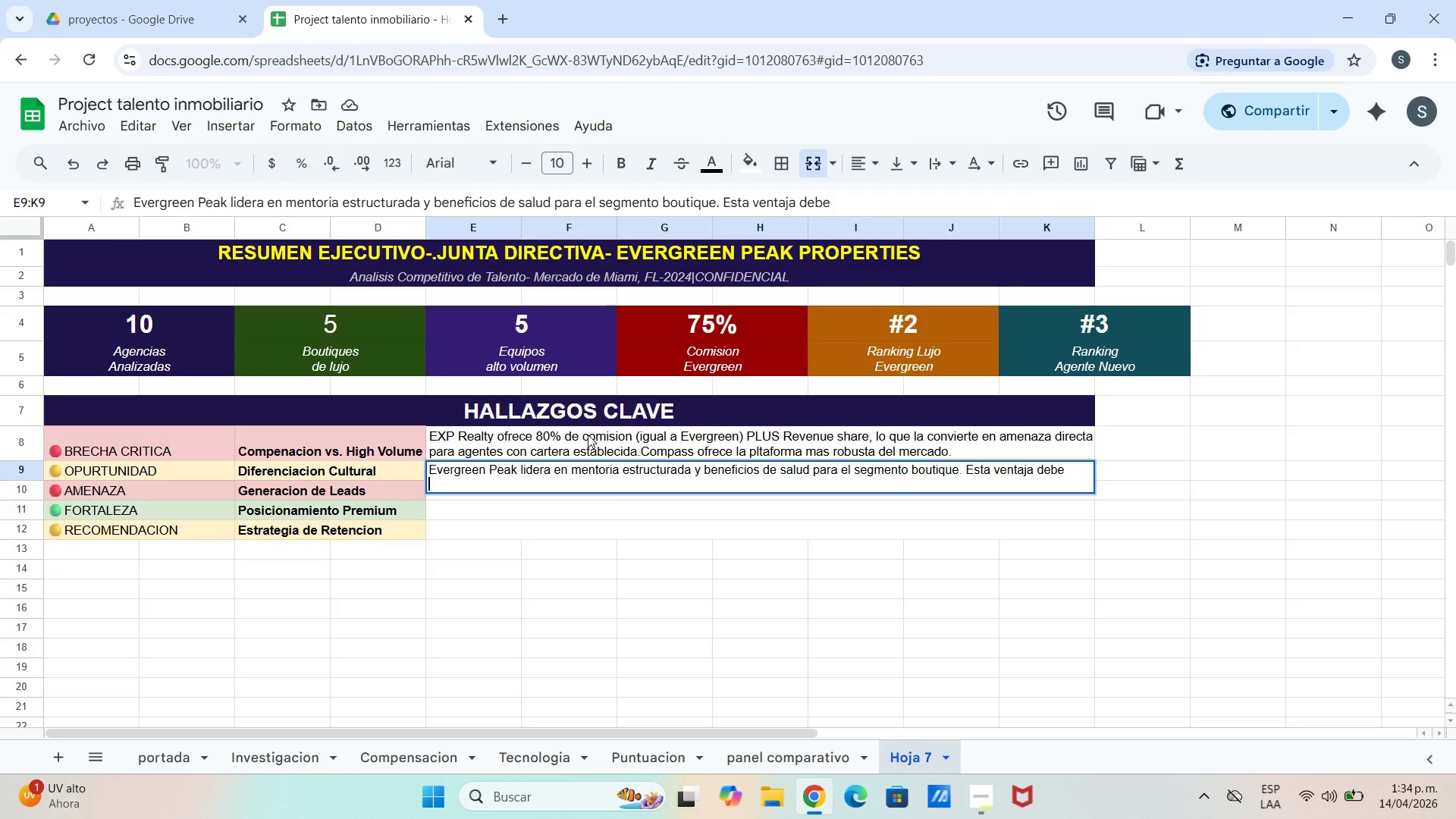 
key(Control+Enter)
 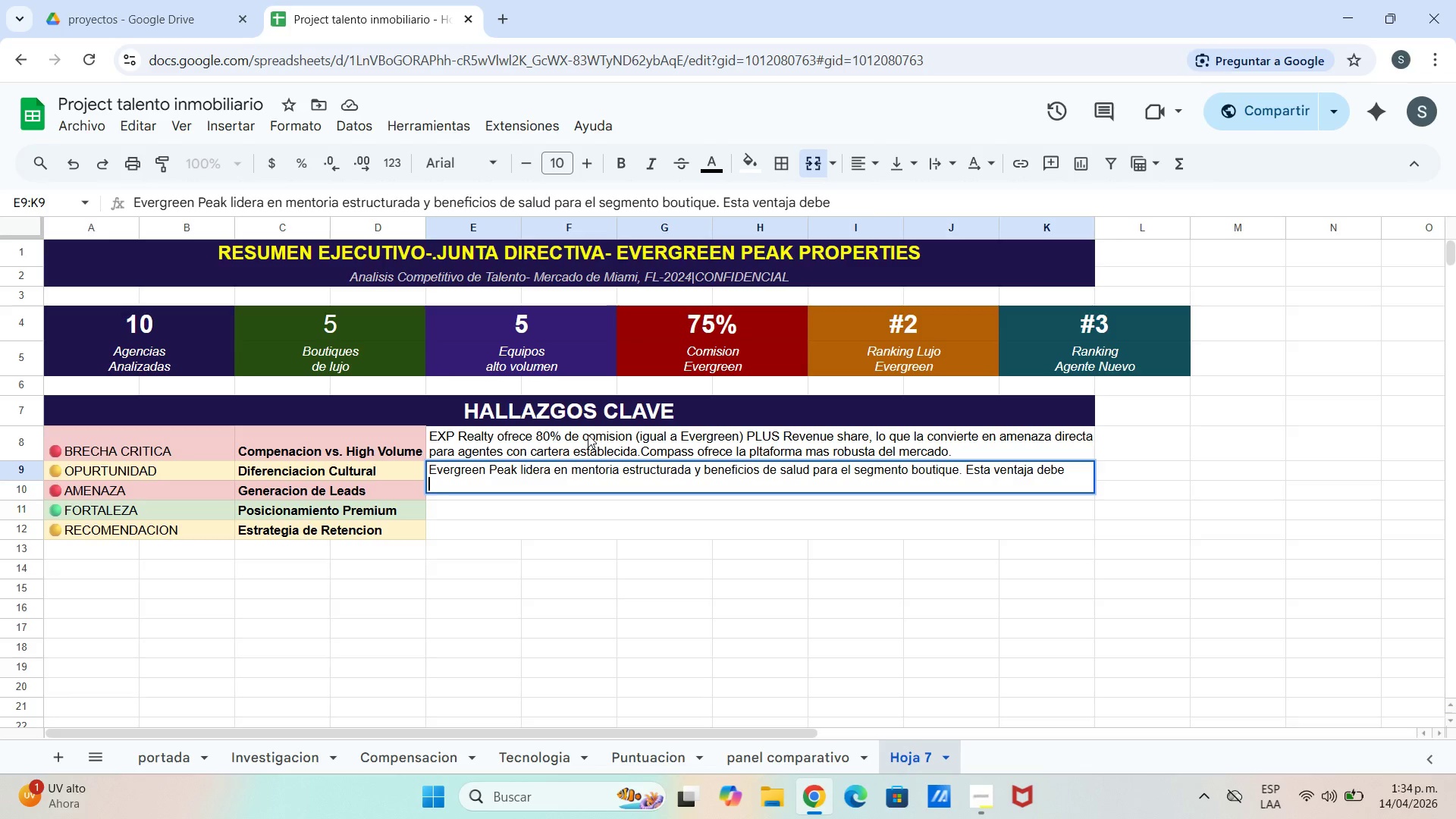 
type(comunicarse activan])
key(Backspace)
key(Backspace)
type(mente en el recu)
key(Backspace)
type(lutamiento para contrarestar el atractivo)
 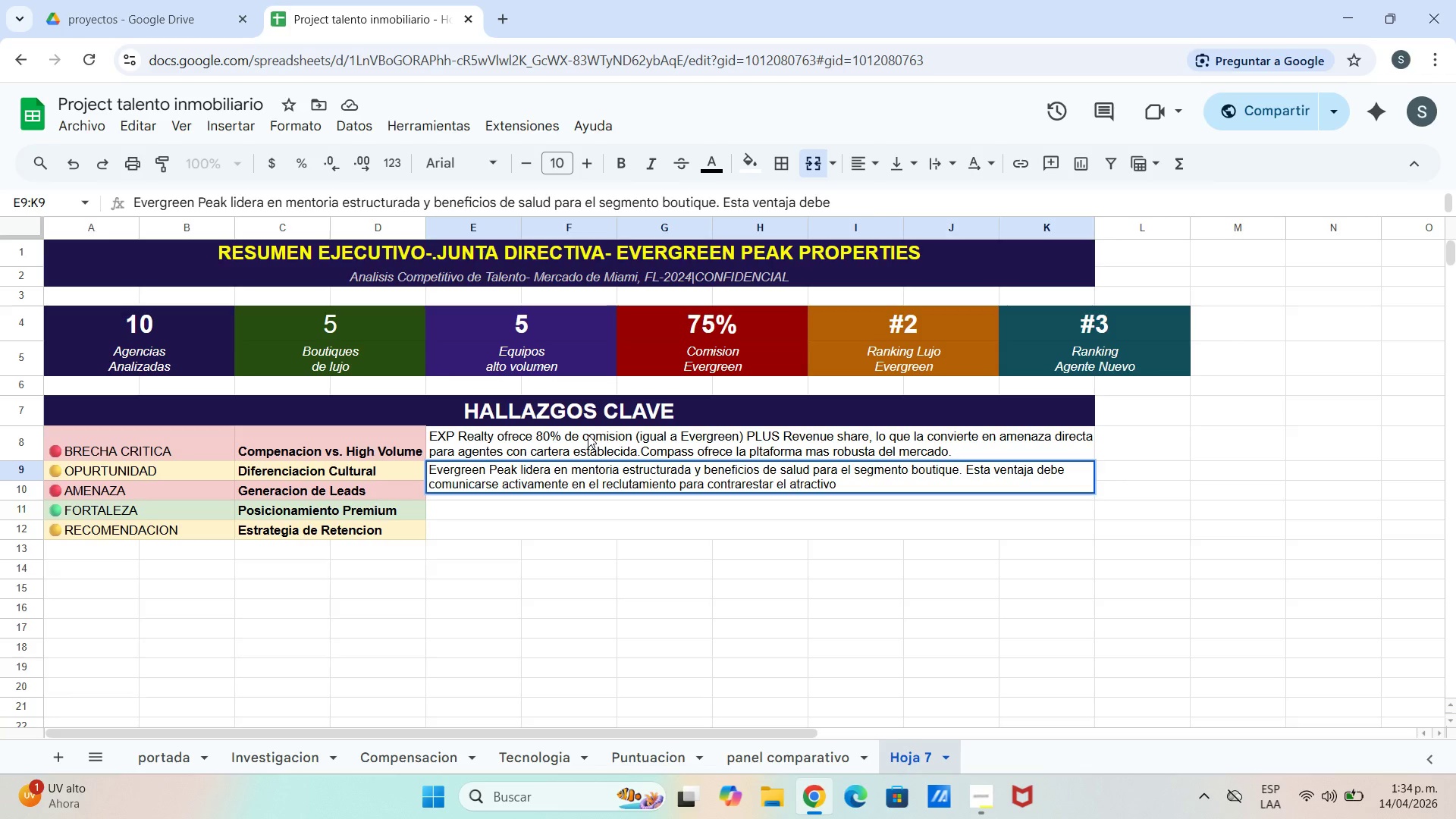 
type( del volumen)
 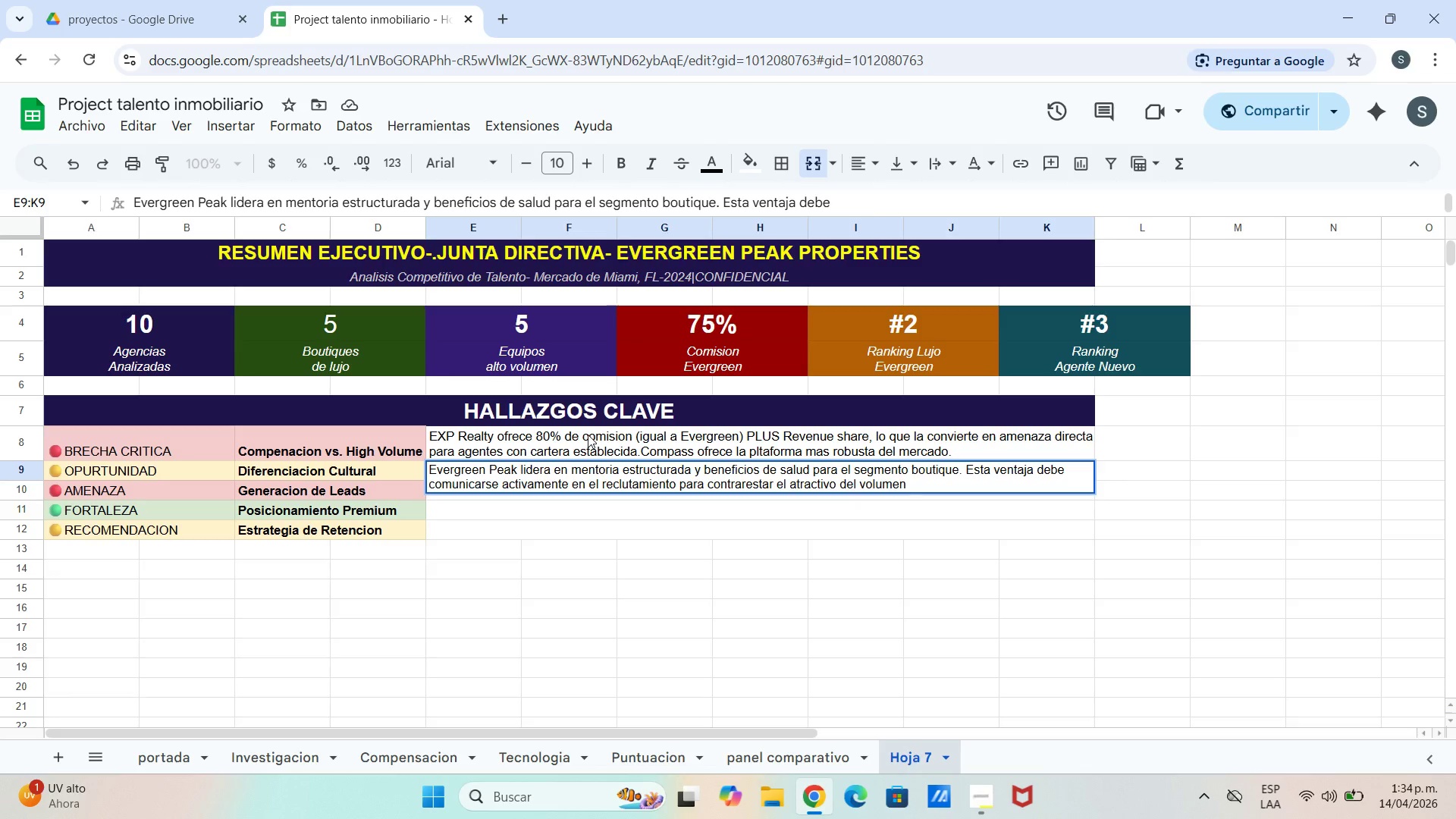 
key(Enter)
 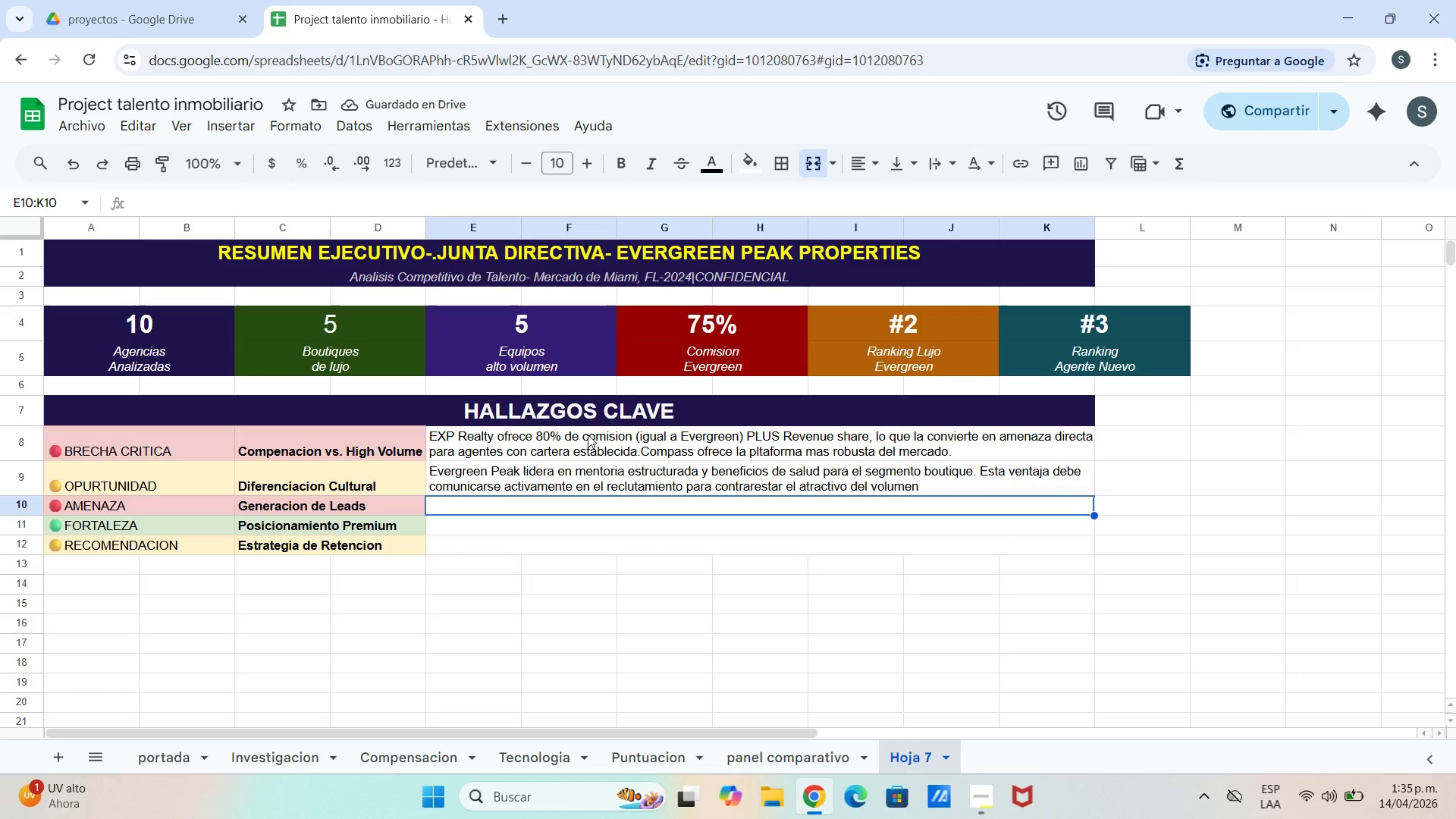 
type(Los euipos de alto volumen suep)
key(Backspace)
key(Backspace)
type(peran a Evergreen en generacon)
key(Backspace)
key(Backspace)
type(ion de Leas)
key(Backspace)
type(ds)
 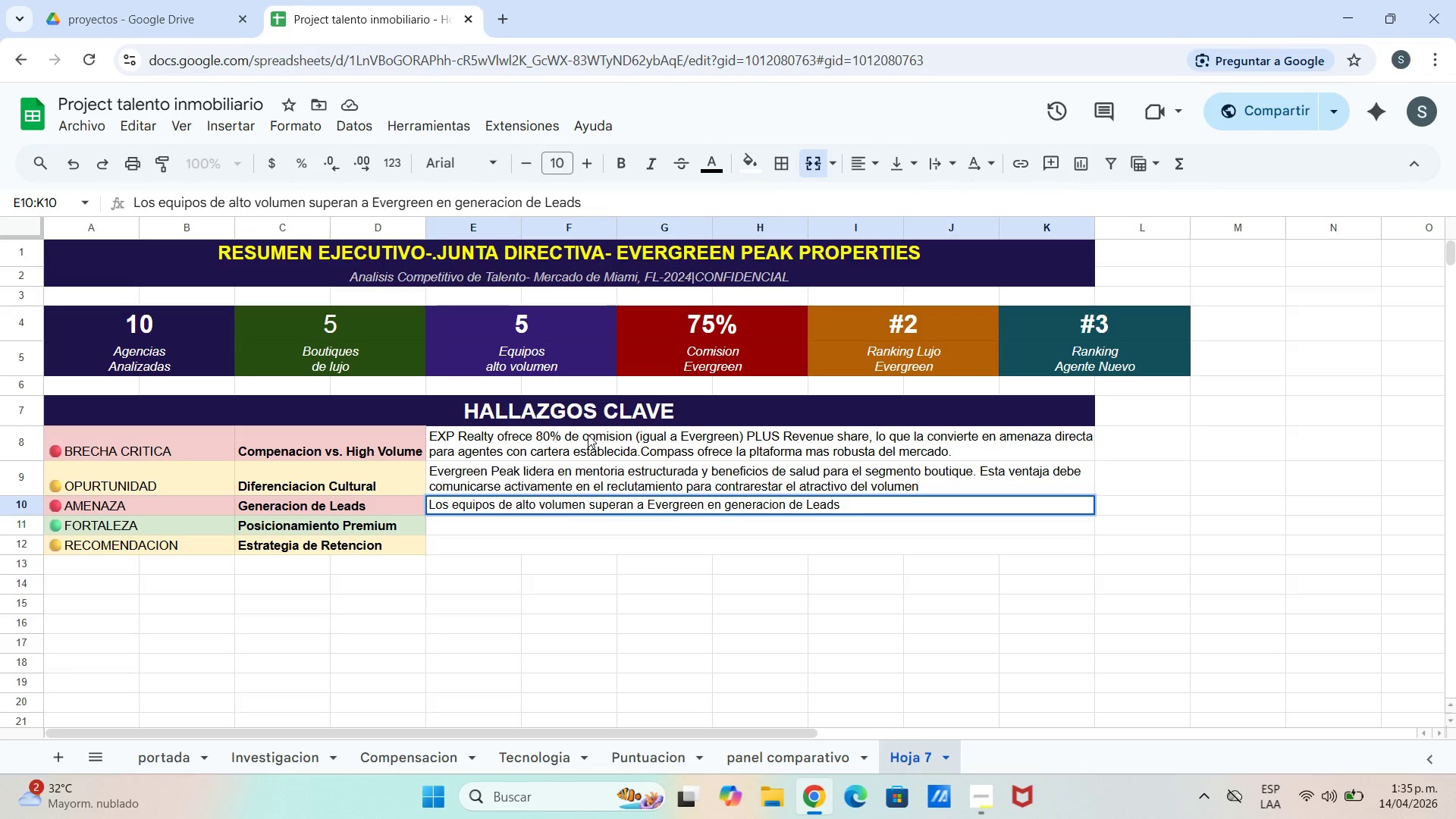 
hold_key(key=Q, duration=0.45)
 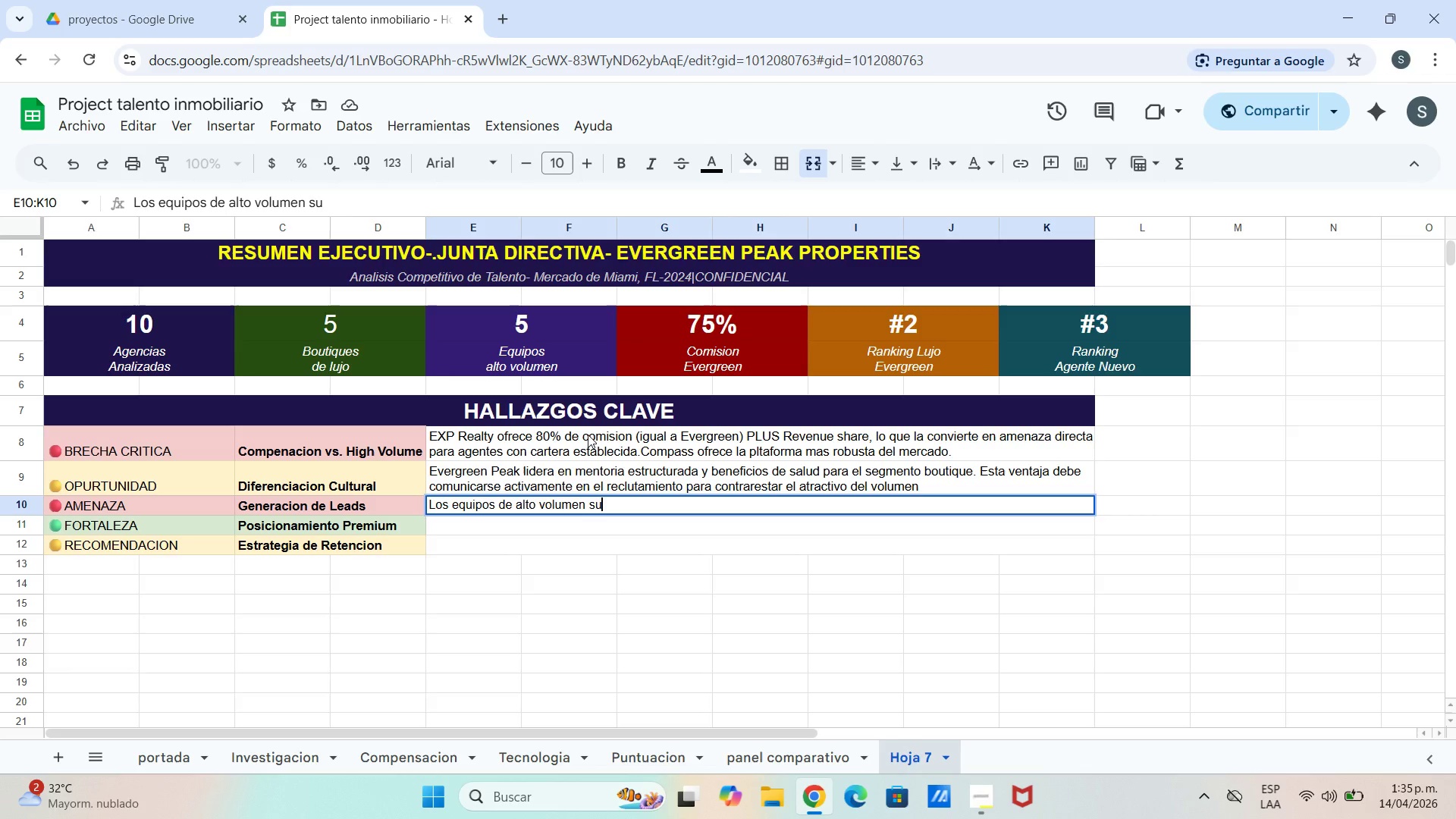 
hold_key(key=ShiftLeft, duration=1.52)
 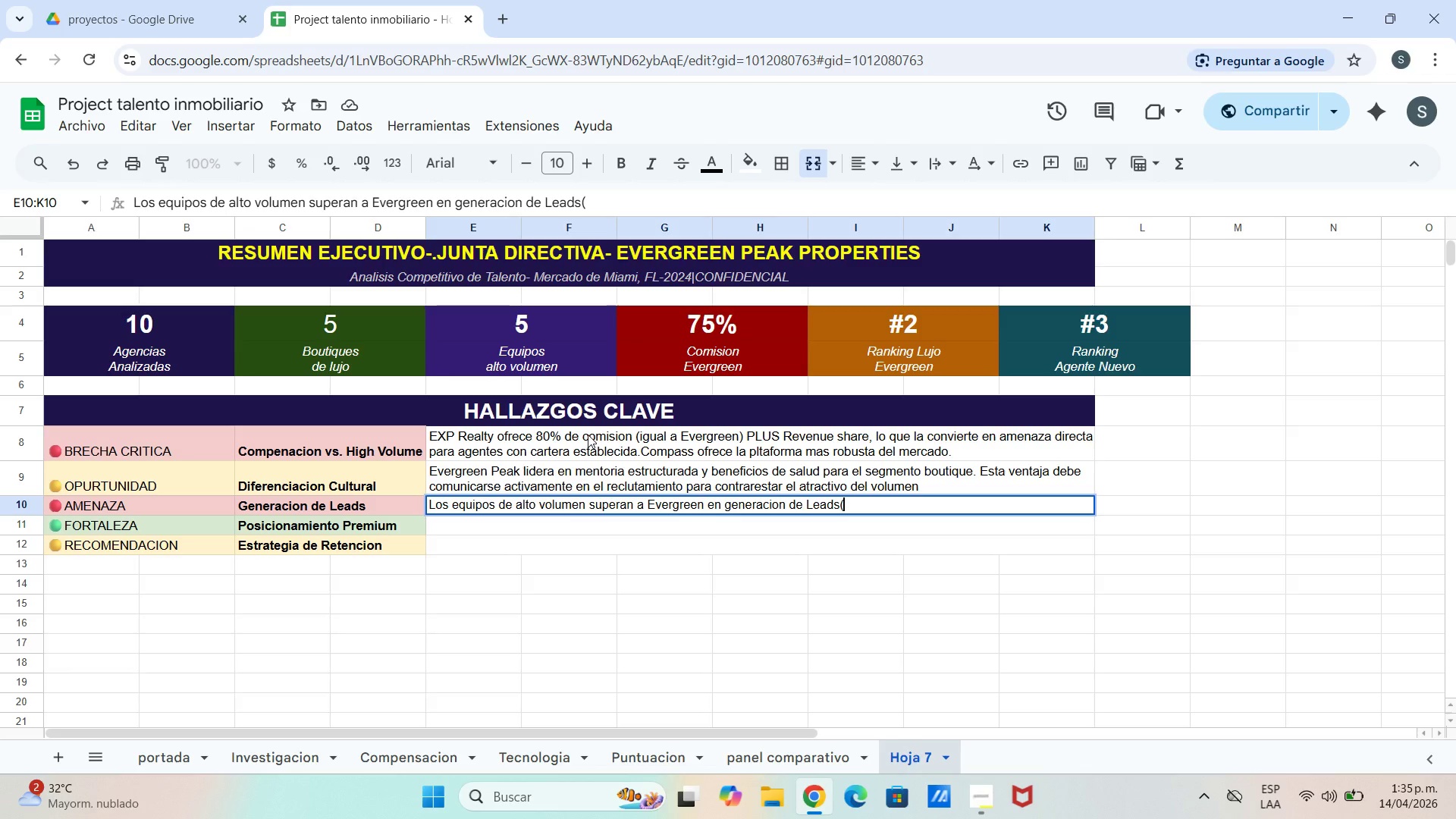 
type(*35-)
 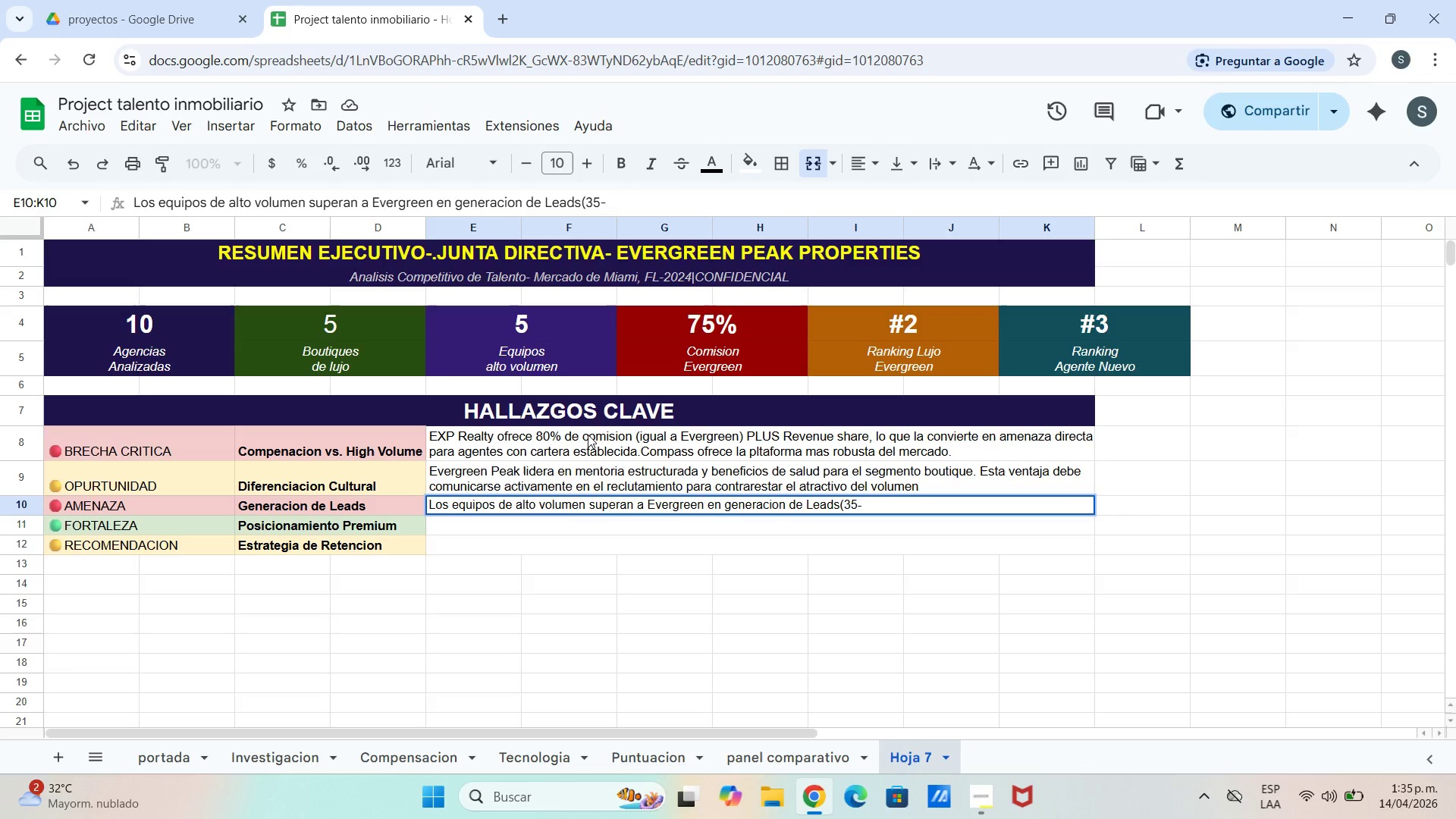 
type(6[)
key(Backspace)
type(0( )
key(Backspace)
key(Backspace)
type( vs 12 mes)
key(Backspace)
key(Backspace)
key(Backspace)
key(Backspace)
type(&mes(. Para)
 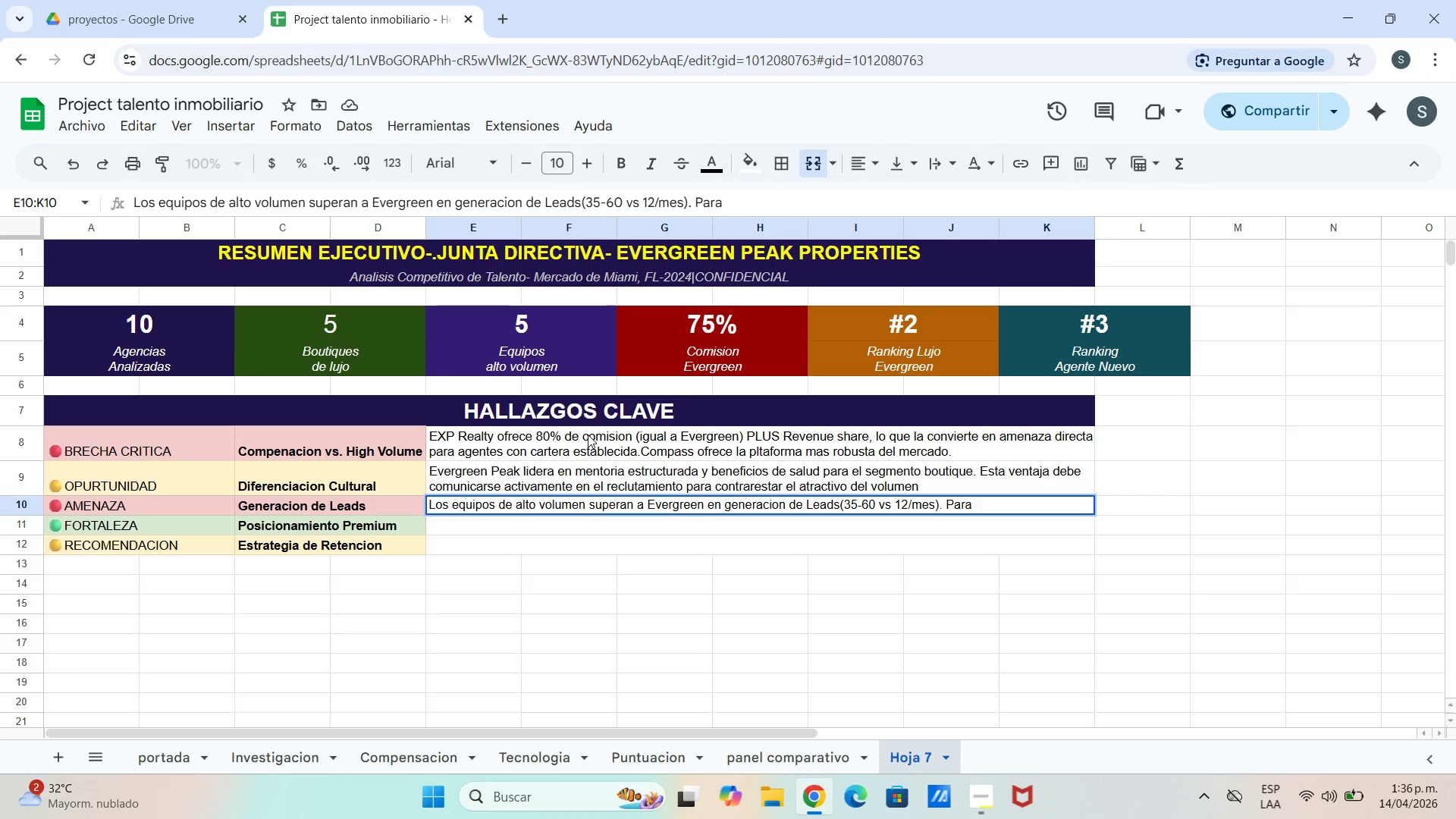 
type( agentes nuevos)
 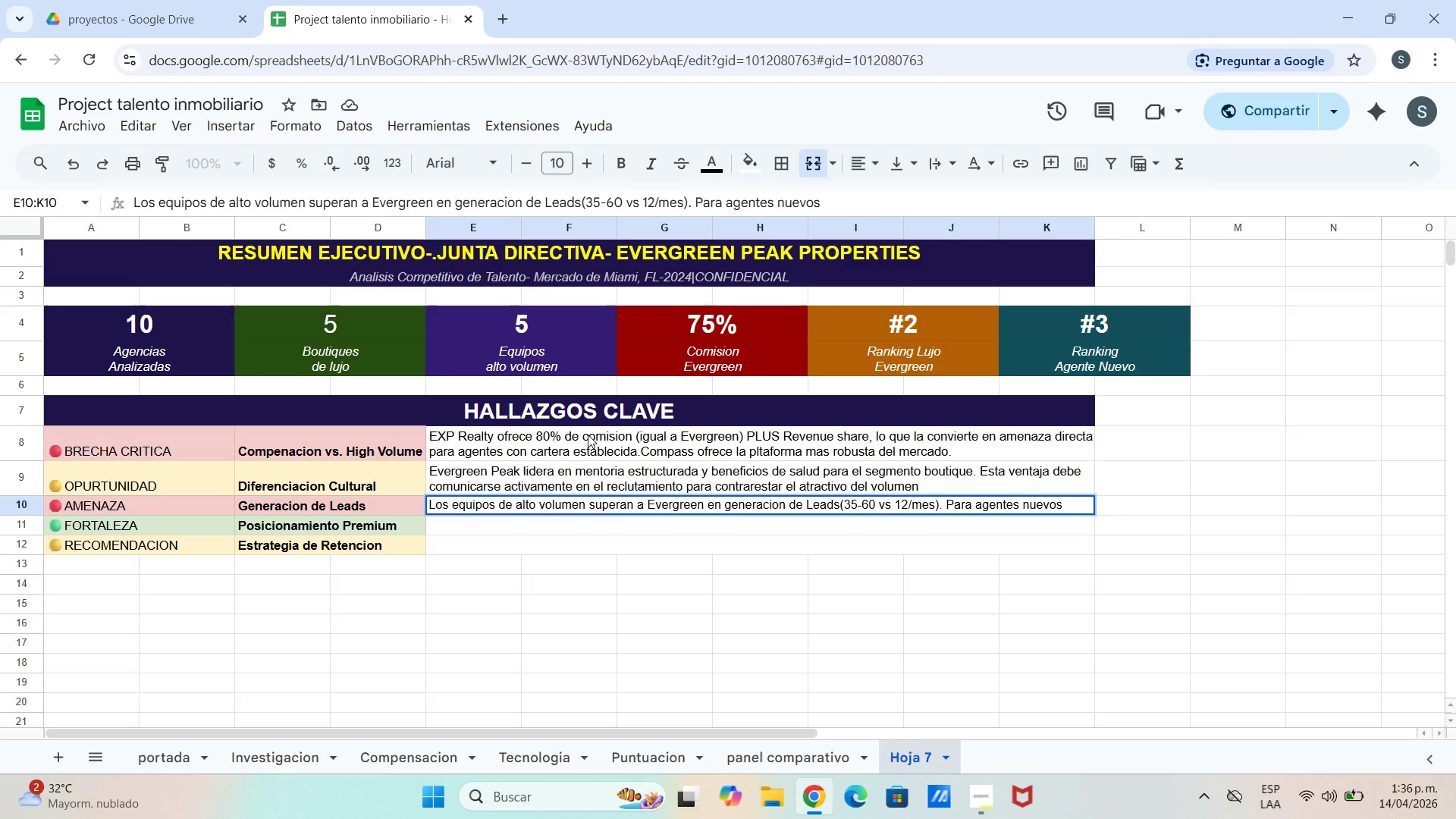 
type(, esto es un a)
key(Backspace)
type(factor decisai)
key(Backspace)
key(Backspace)
key(Backspace)
type(sivo, Se recomienda implementae)
key(Backspace)
type(r un CRM con)
 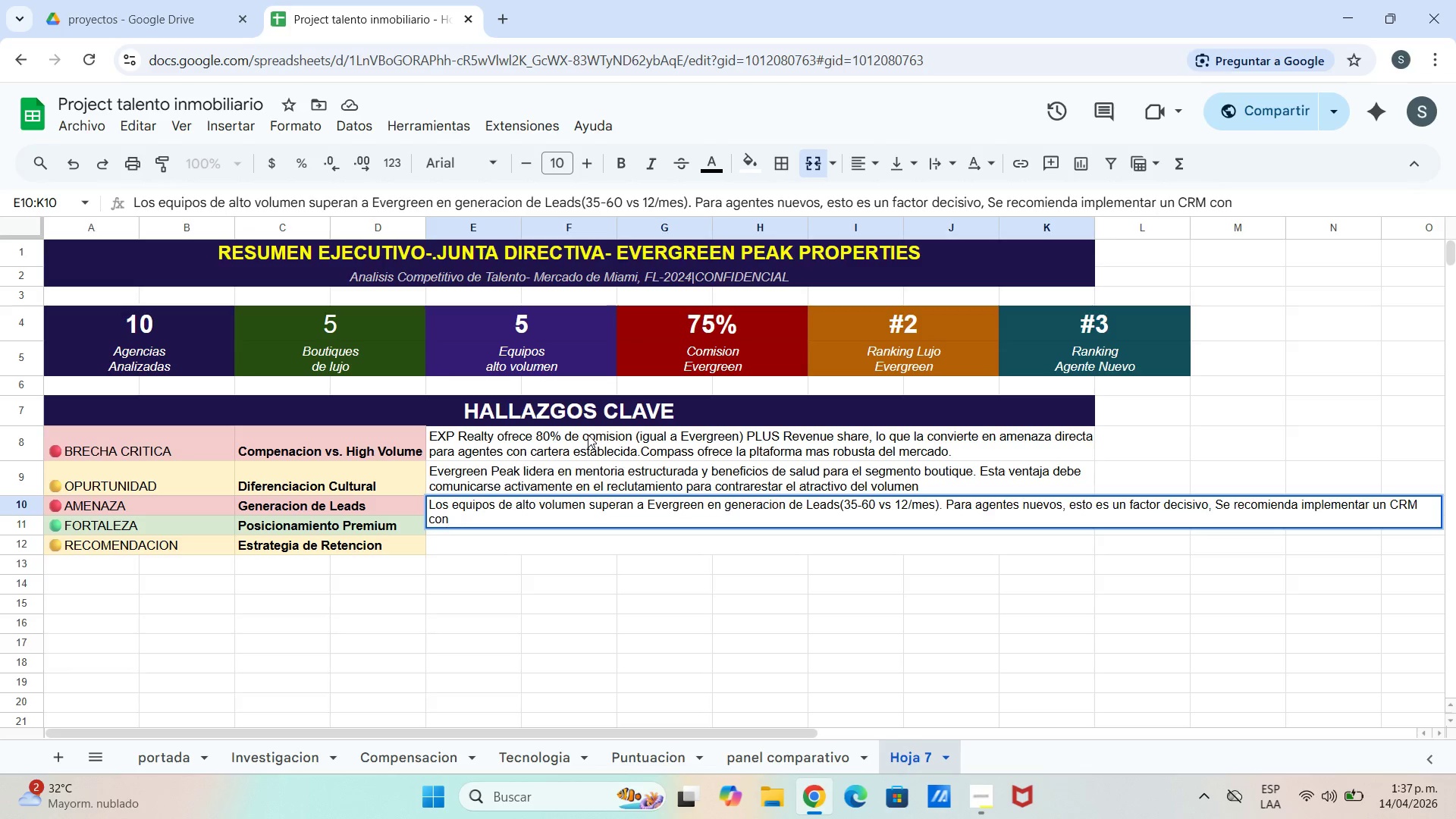 
type( leada)
key(Backspace)
type(]s)
key(Backspace)
key(Backspace)
key(Backspace)
type(ds pagados)
 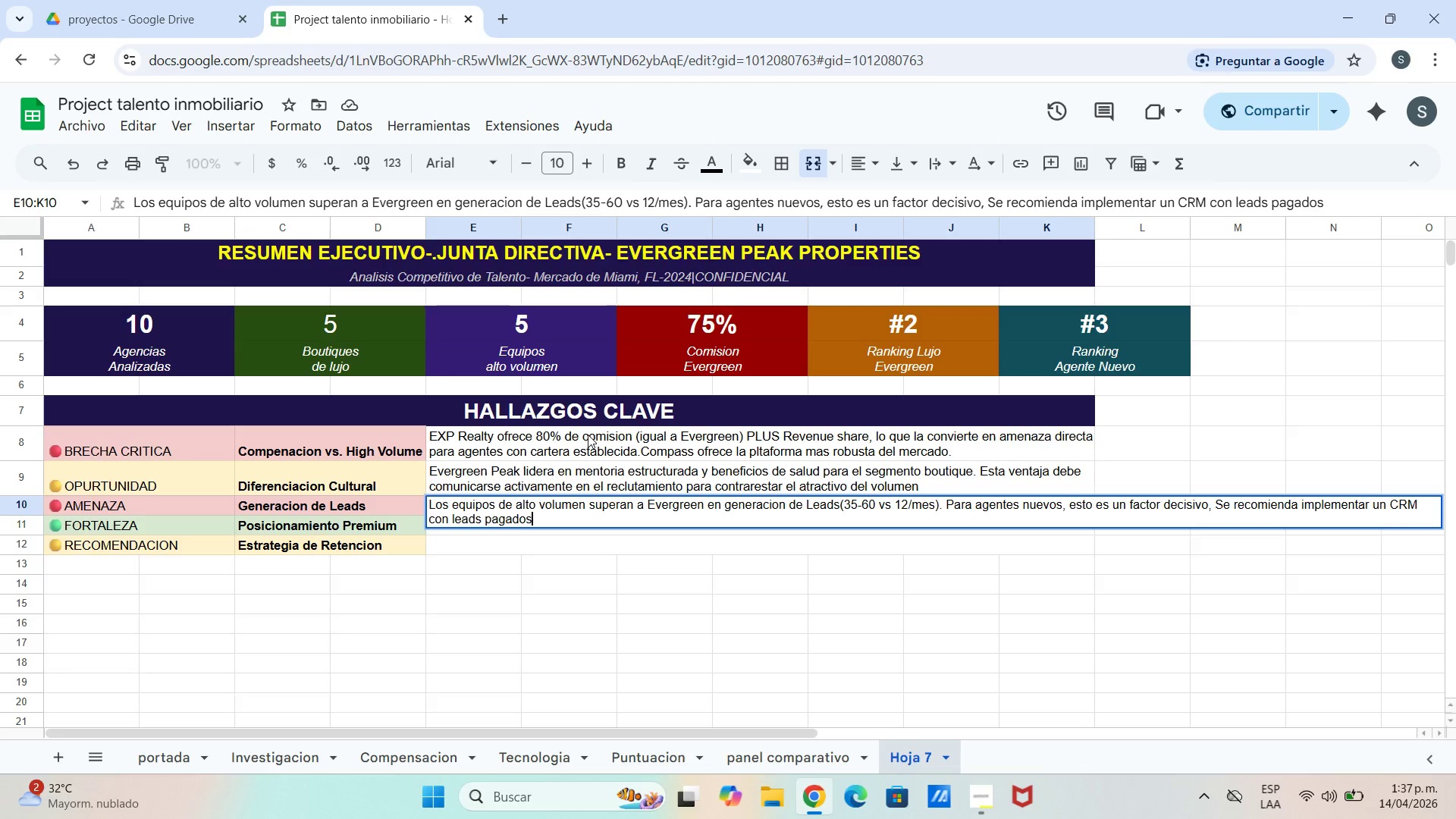 
key(Enter)
 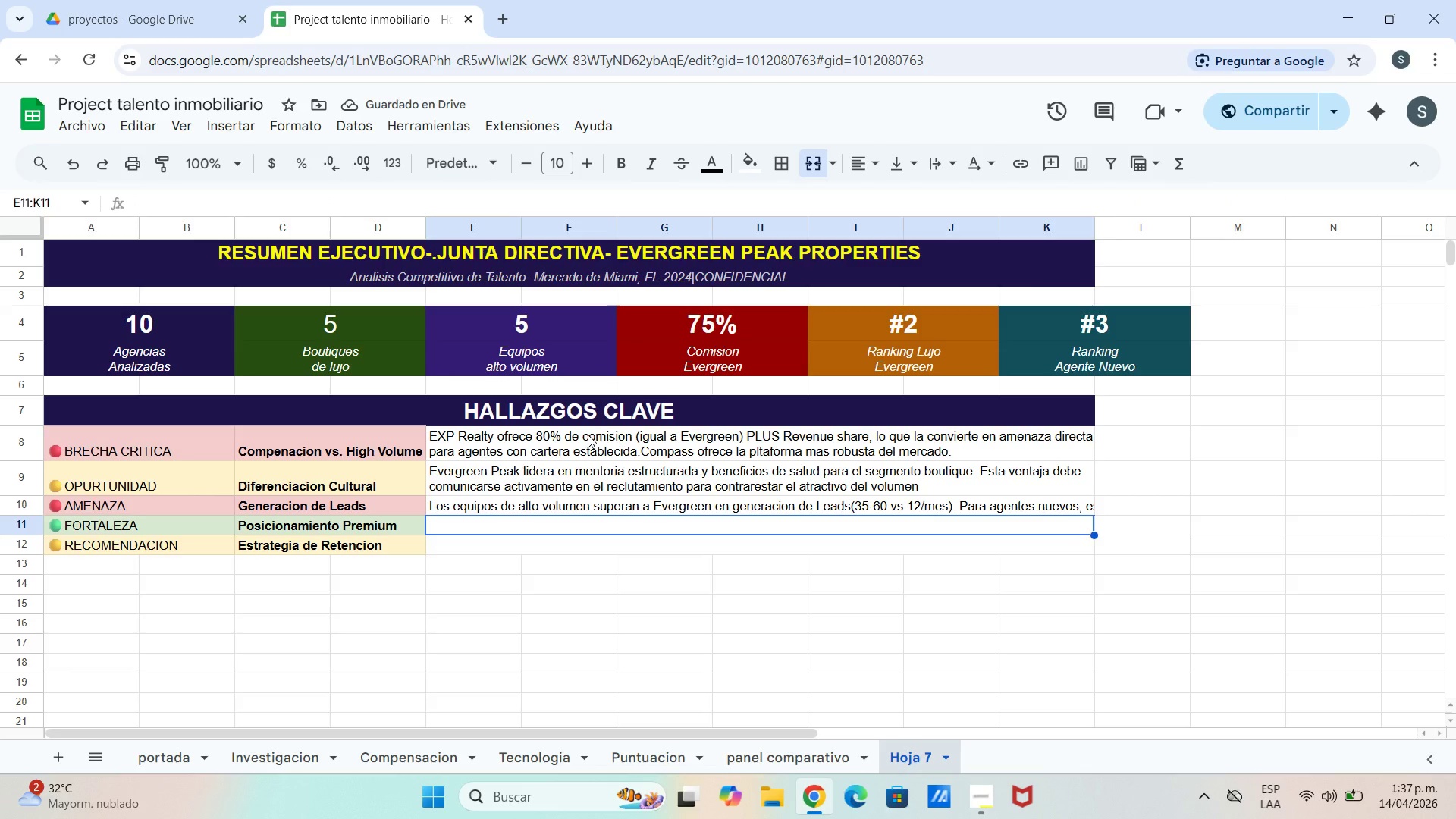 
left_click([1086, 517])
 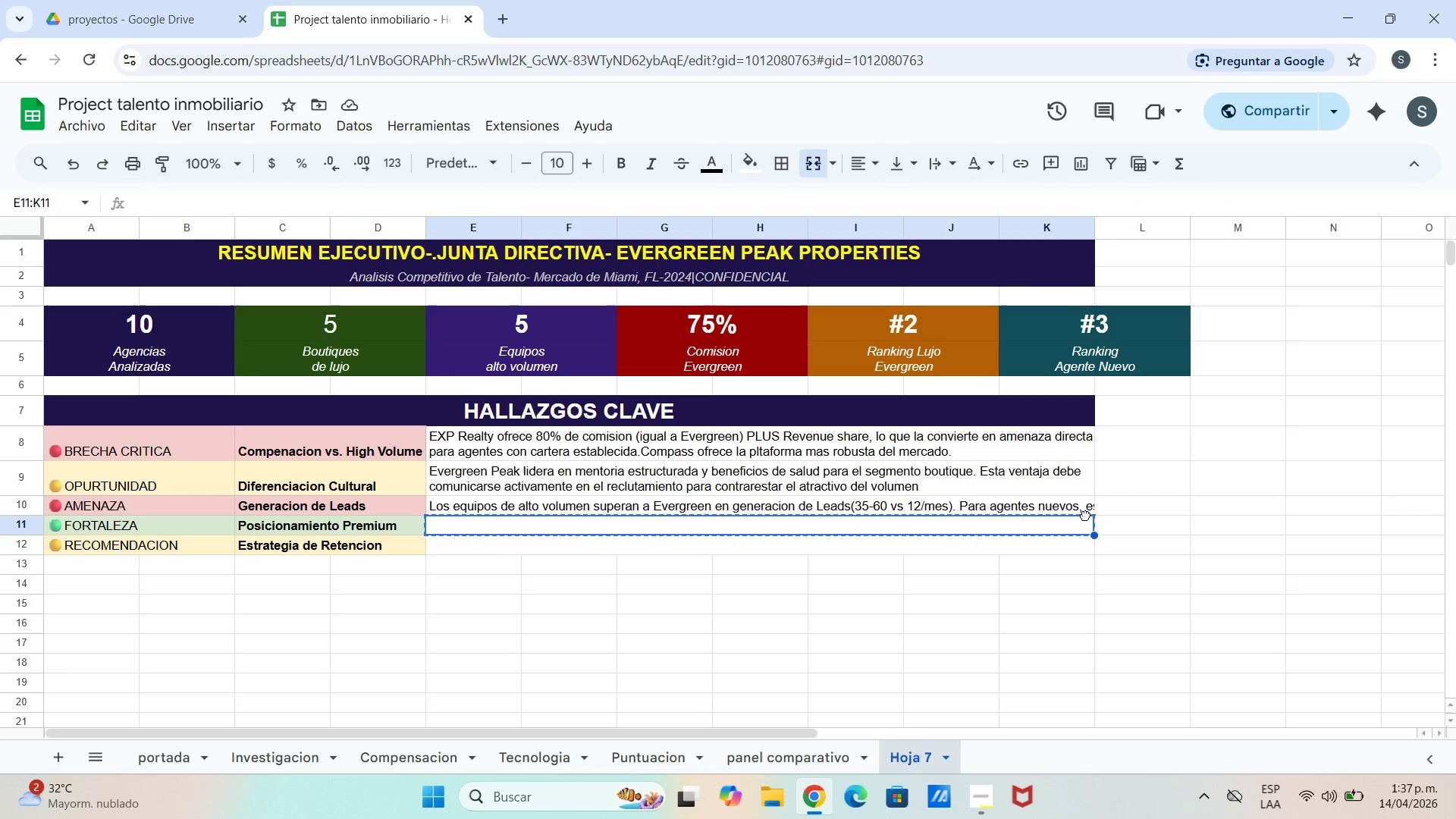 
double_click([1085, 515])
 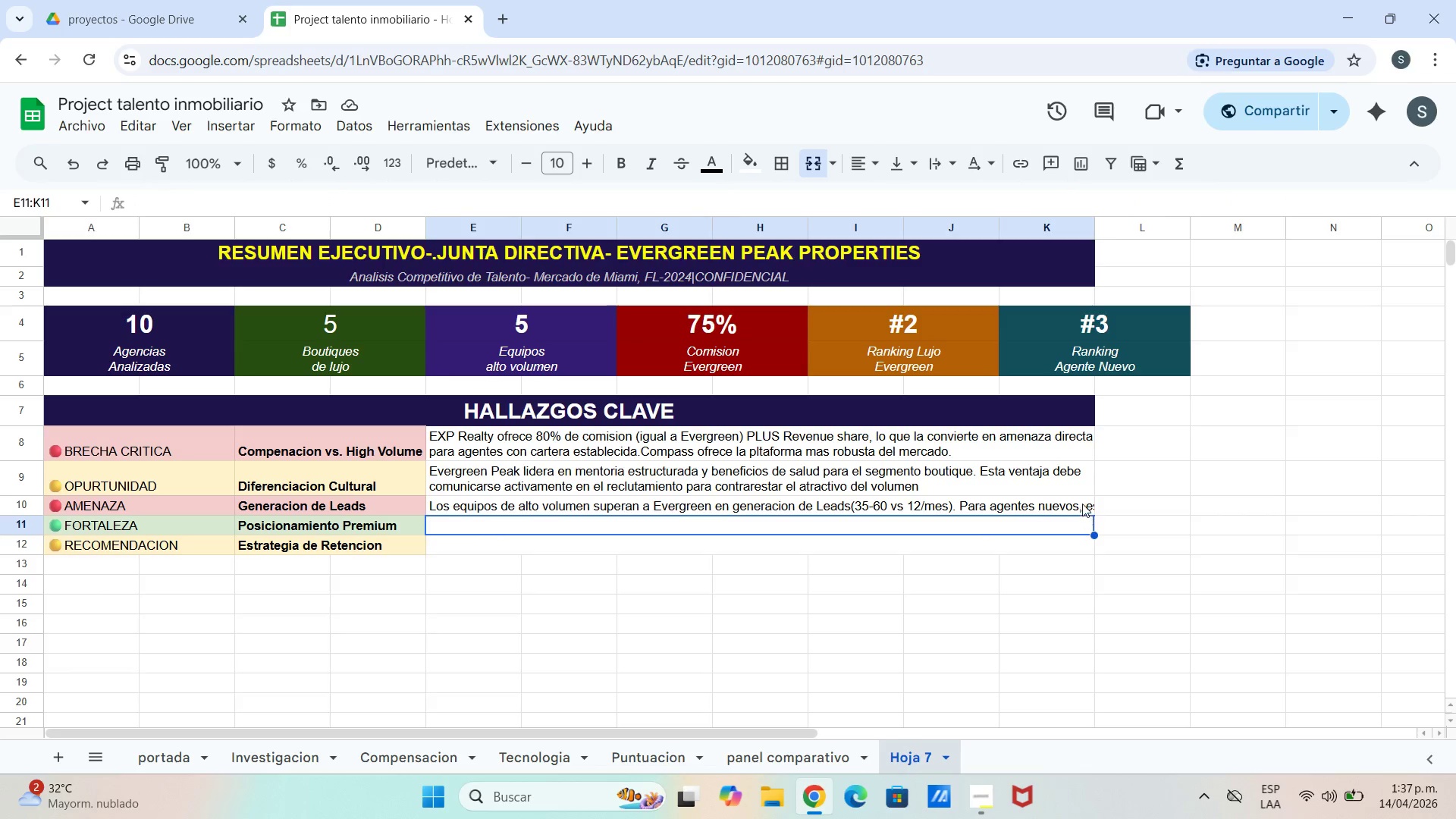 
triple_click([1082, 504])
 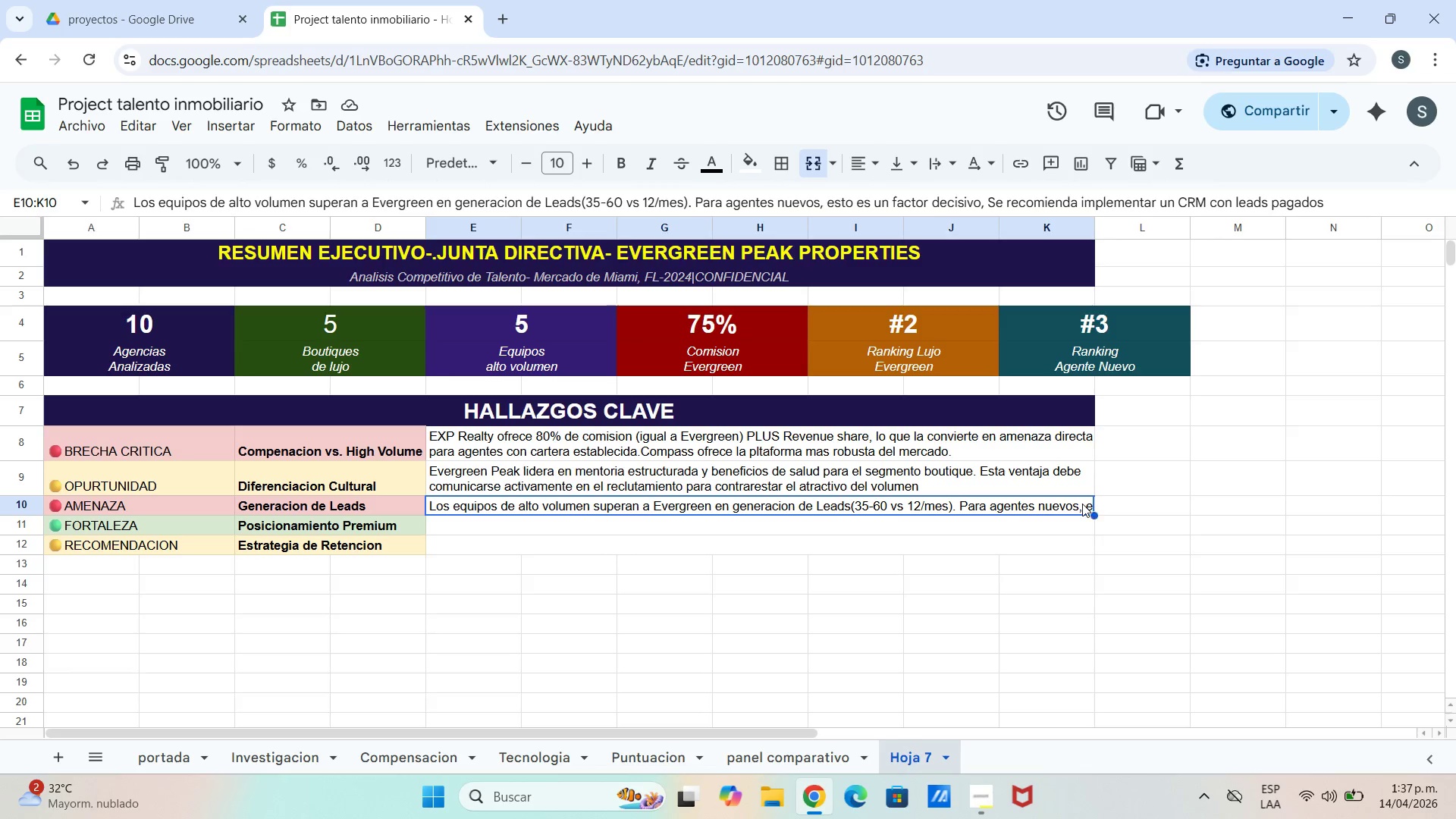 
triple_click([1082, 504])
 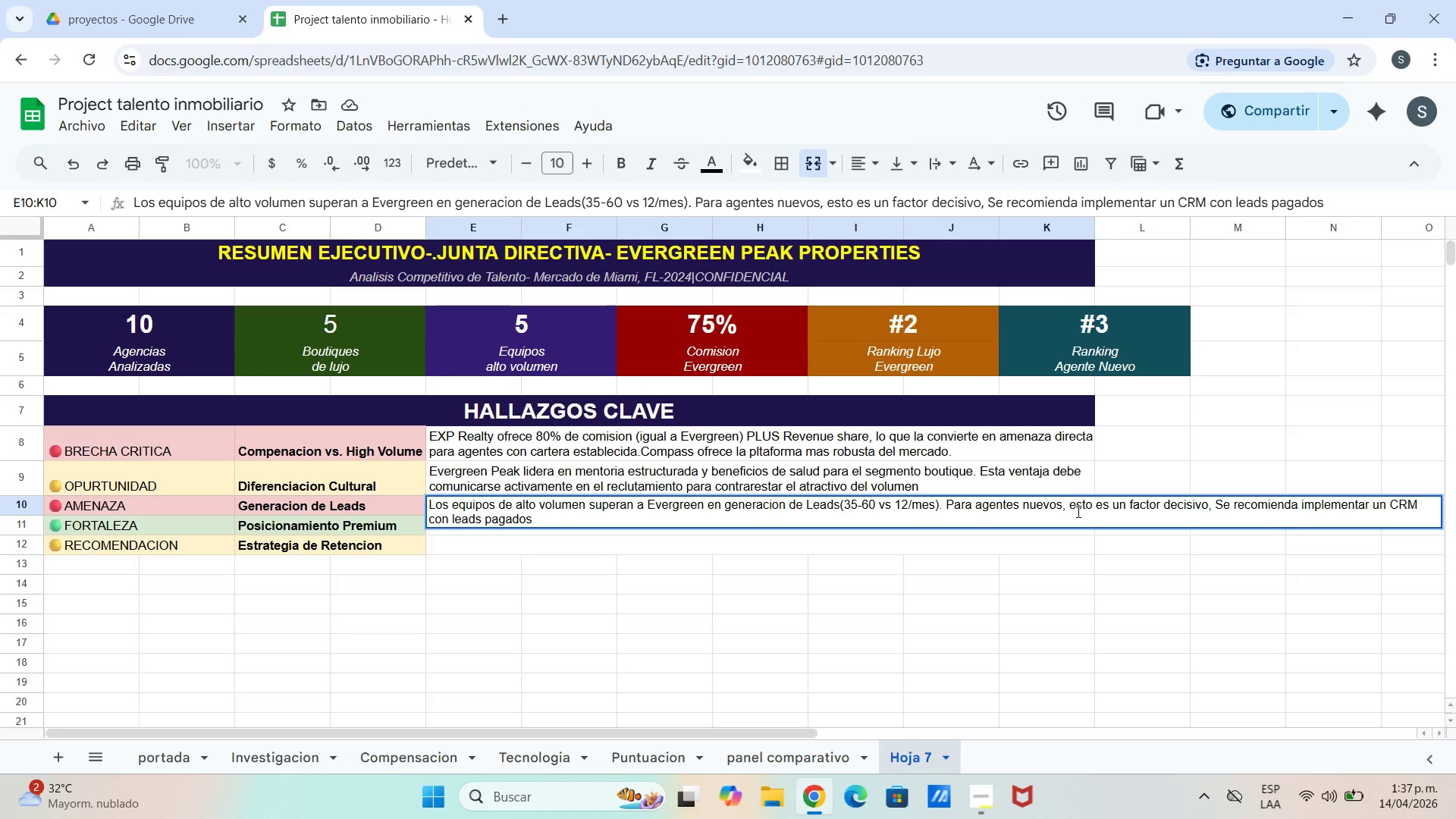 
left_click([1066, 507])
 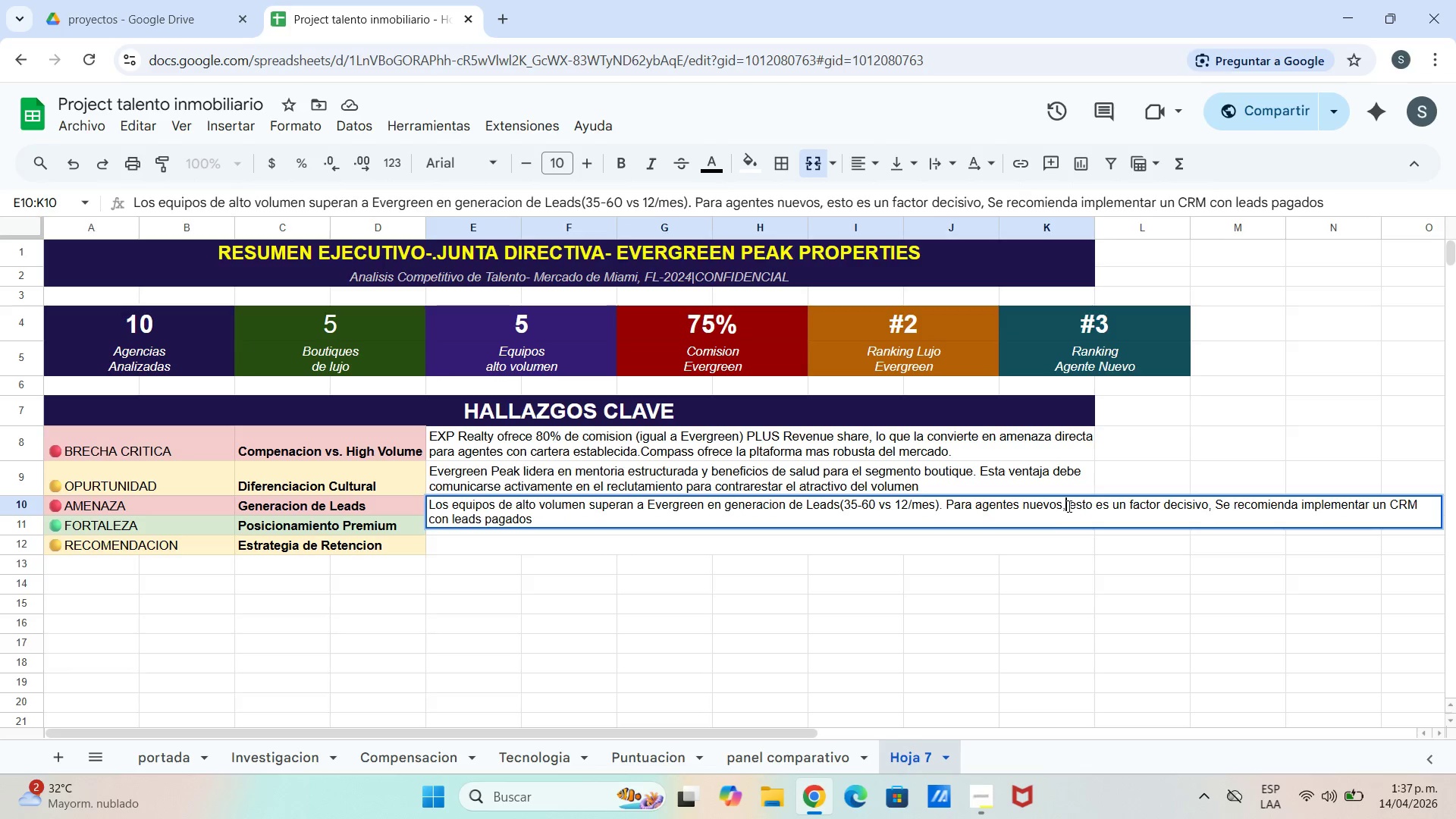 
key(Control+Enter)
 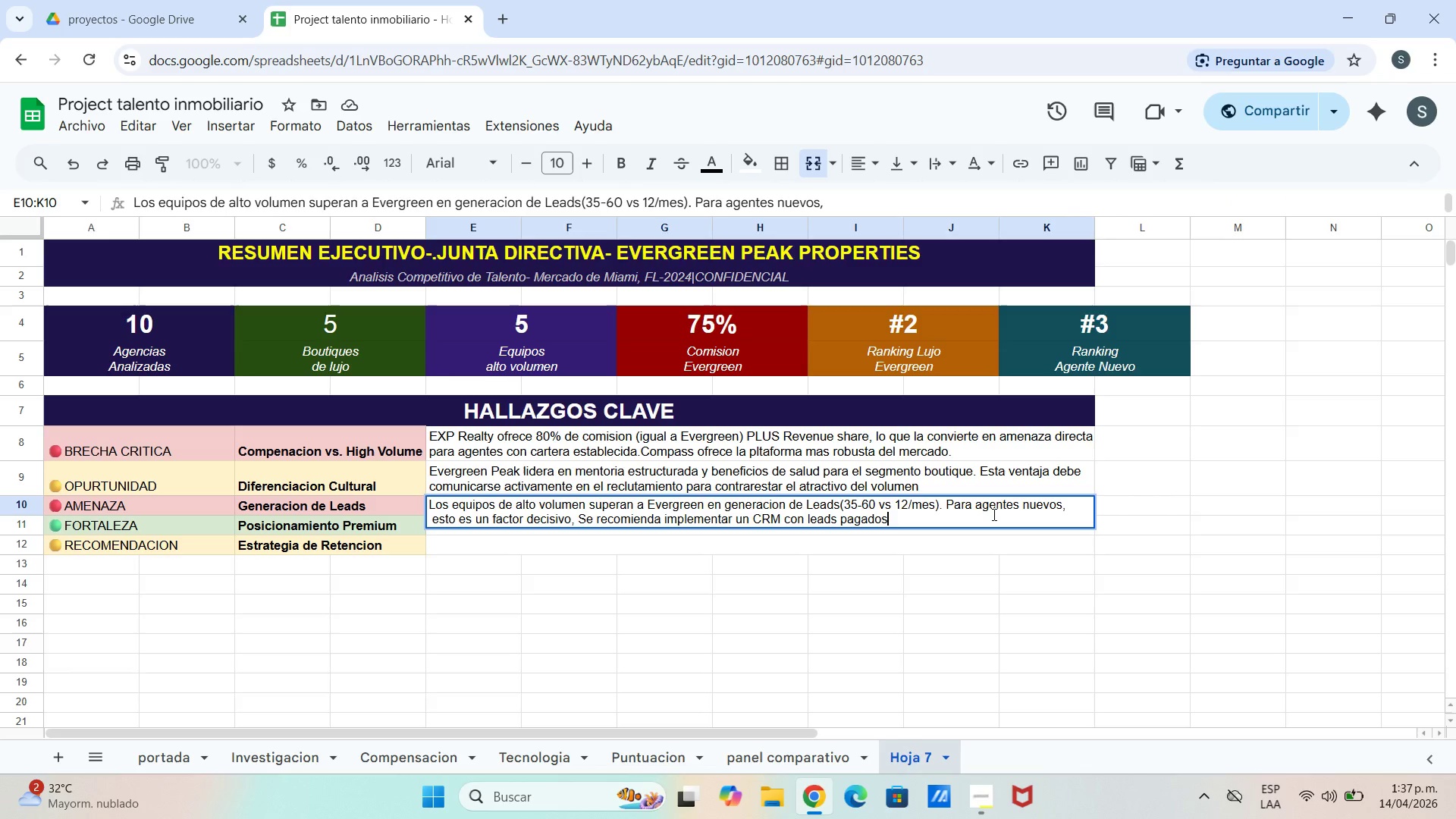 
key(Enter)
 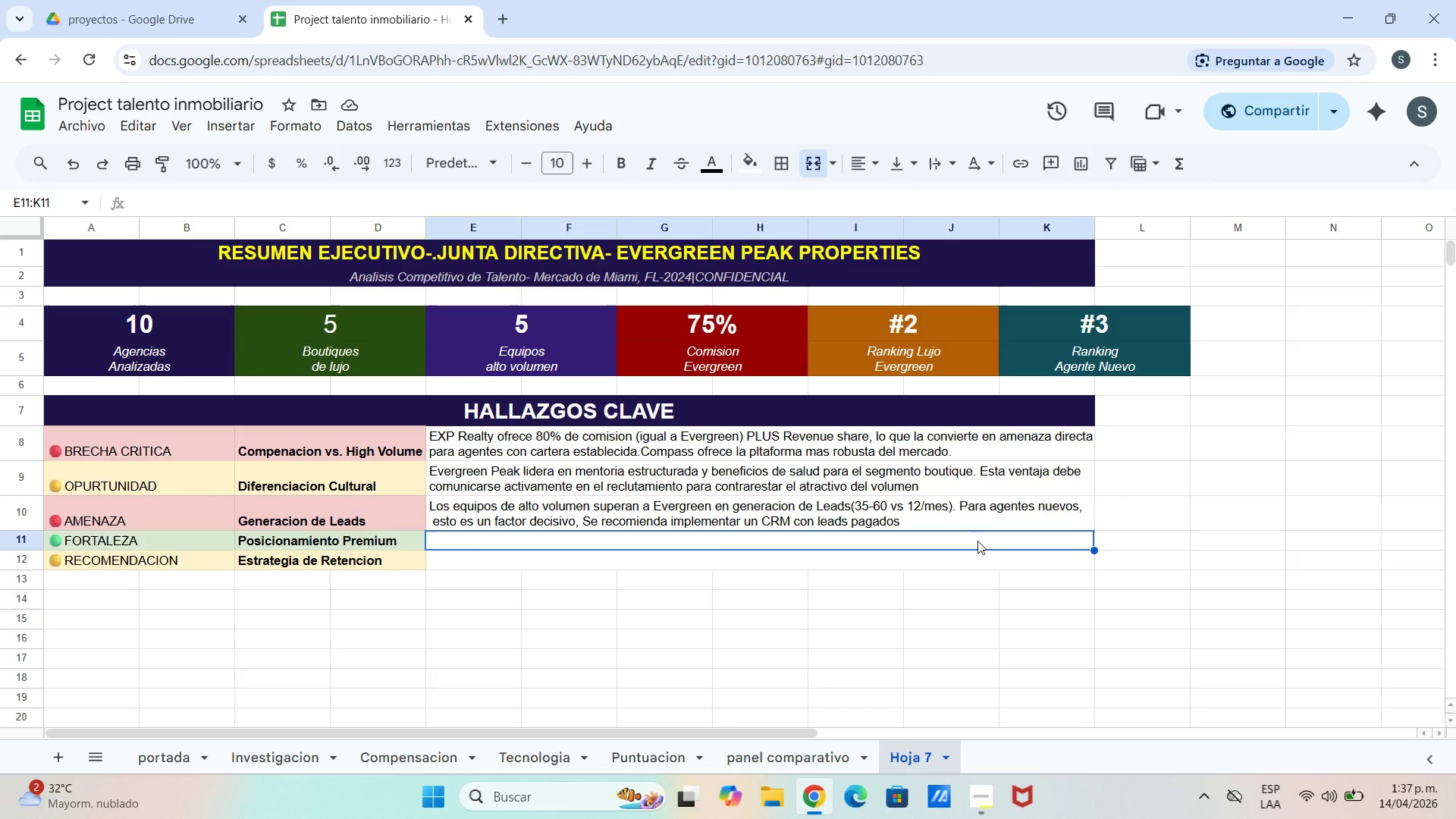 
wait(14.92)
 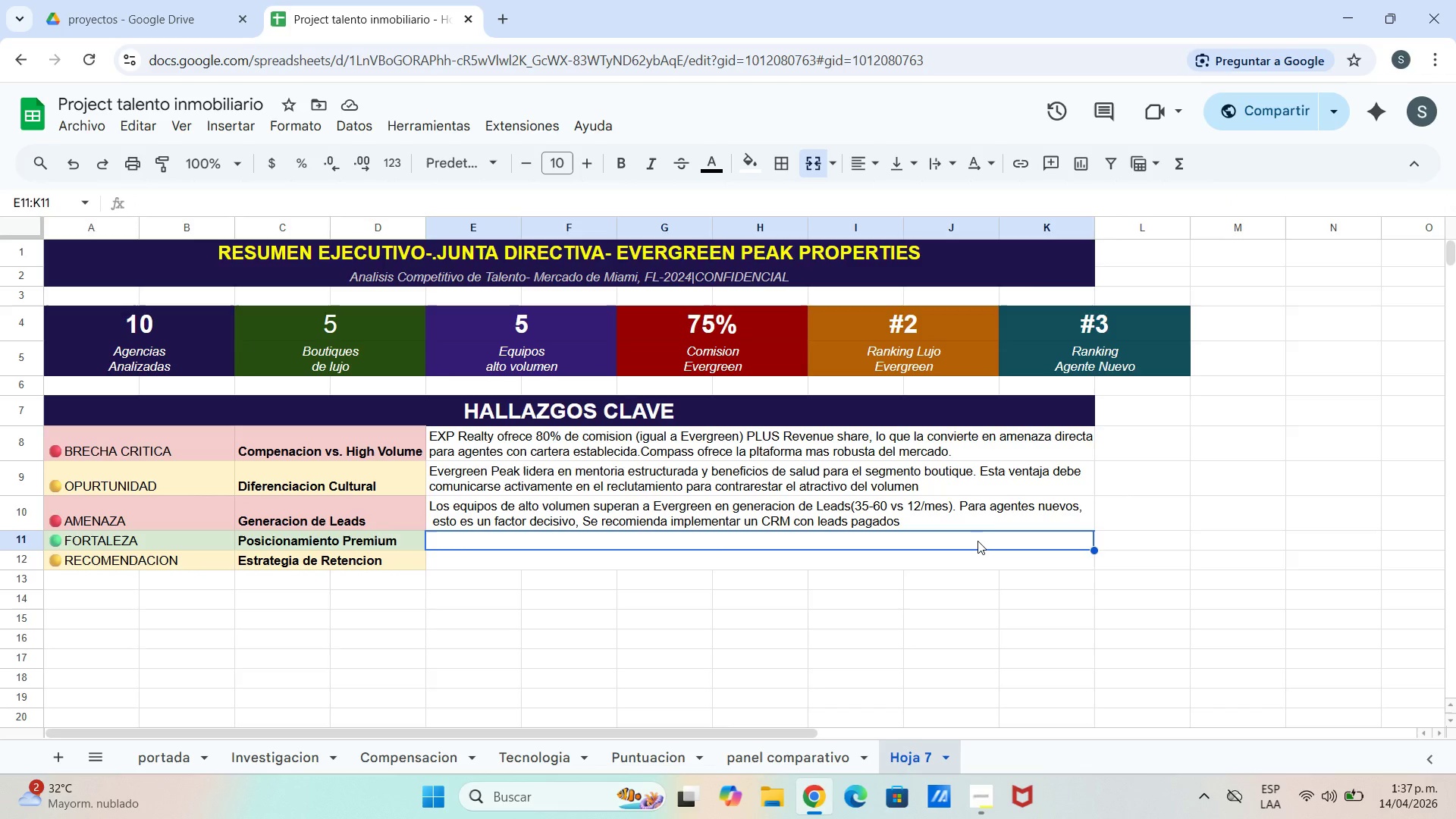 
type(Evergreen Peak e)
key(Backspace)
type(ocupa el puesto 2 en el ranking de Especialista en Lujo)
 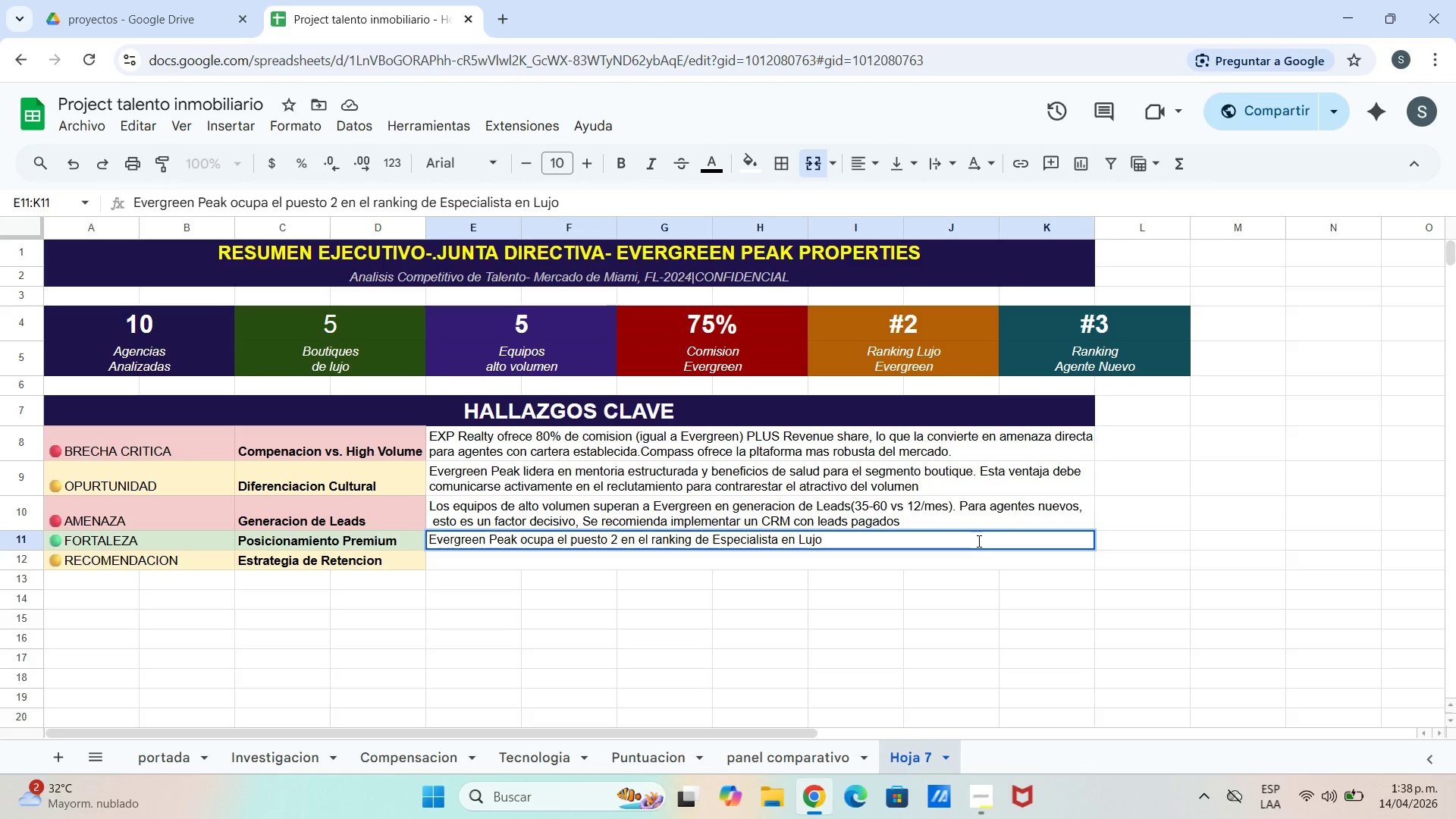 
type(*Score7.90)
 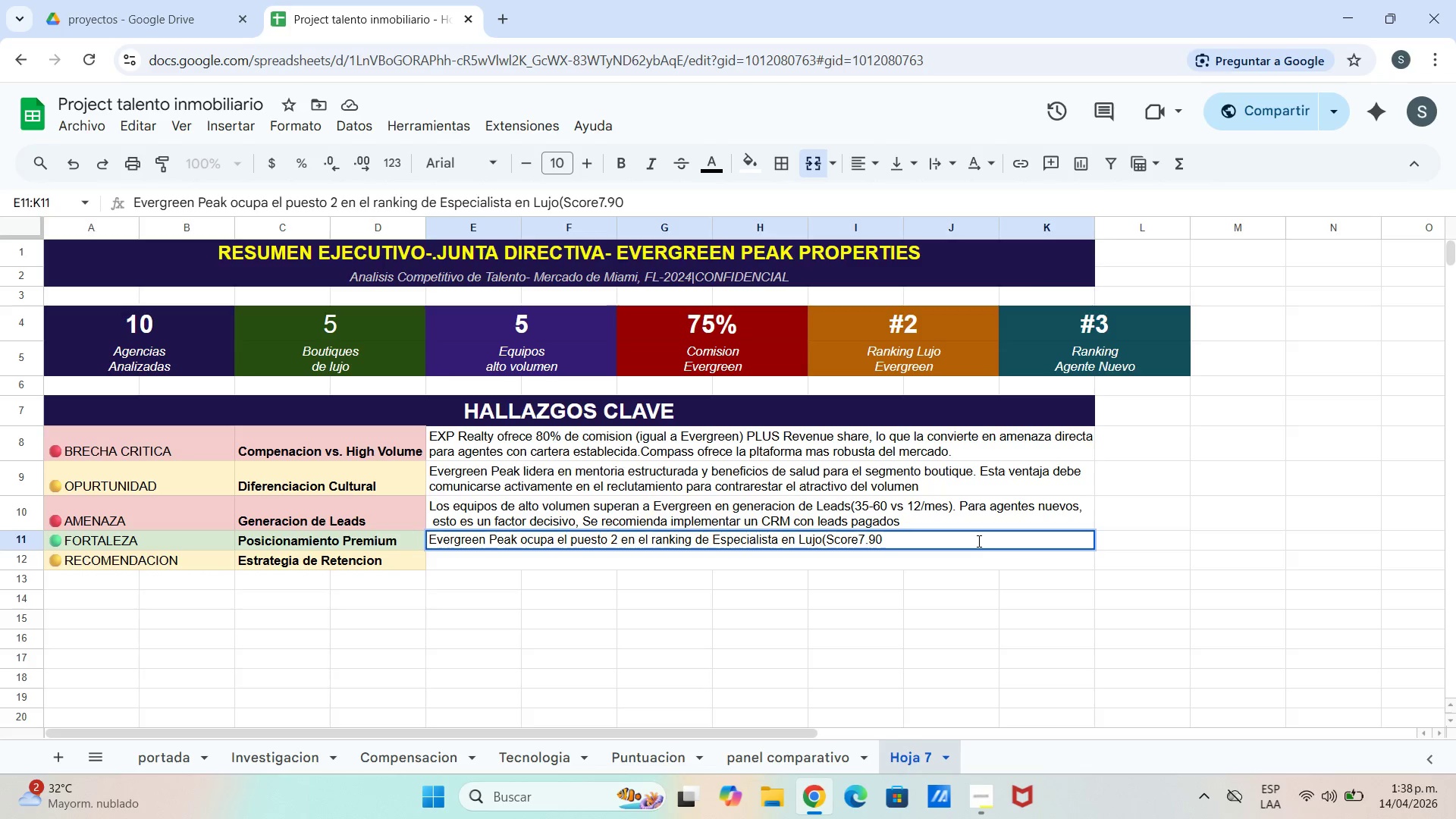 
hold_key(key=ShiftLeft, duration=1.52)
 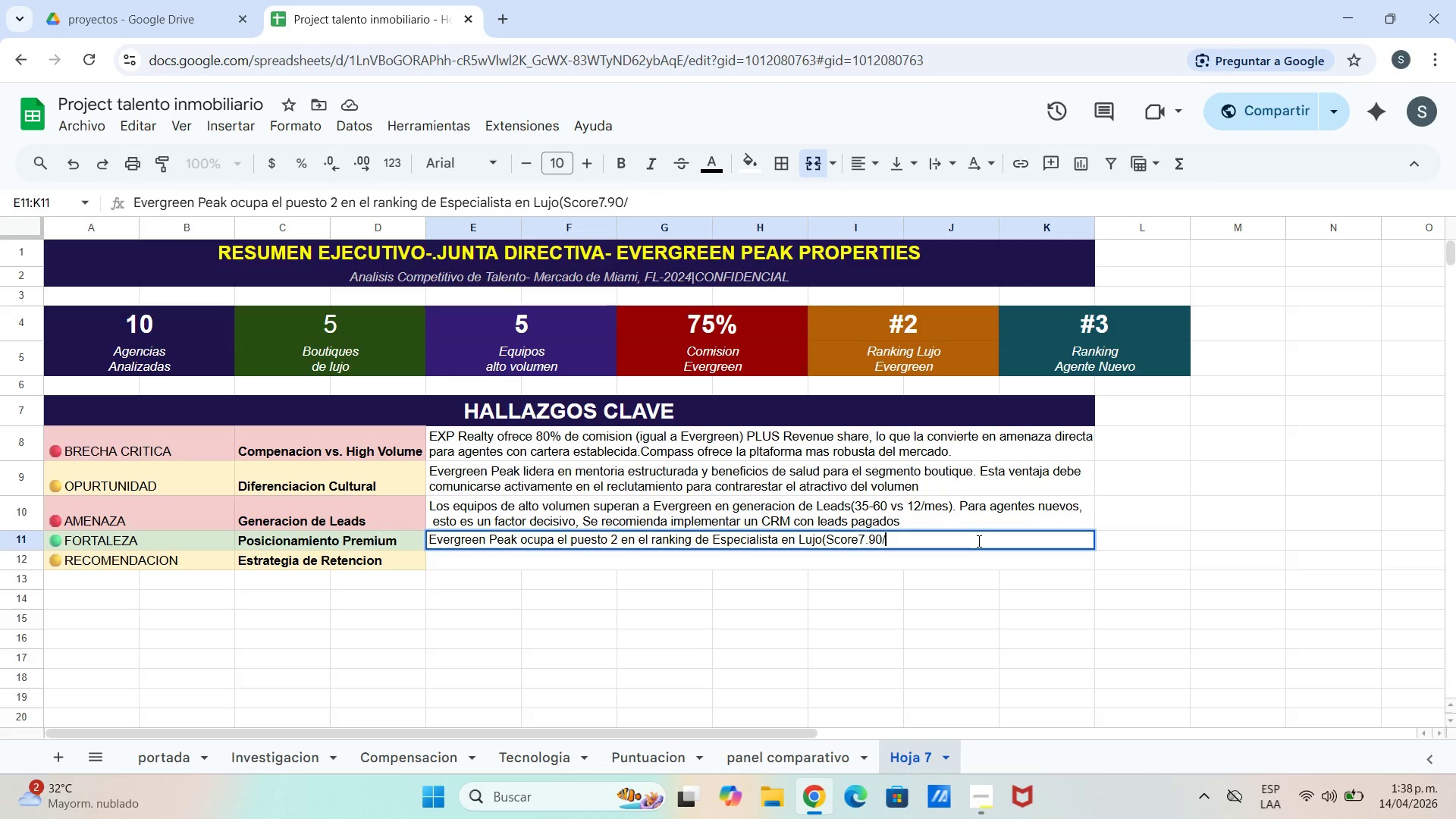 
type(&10( Su marca)
 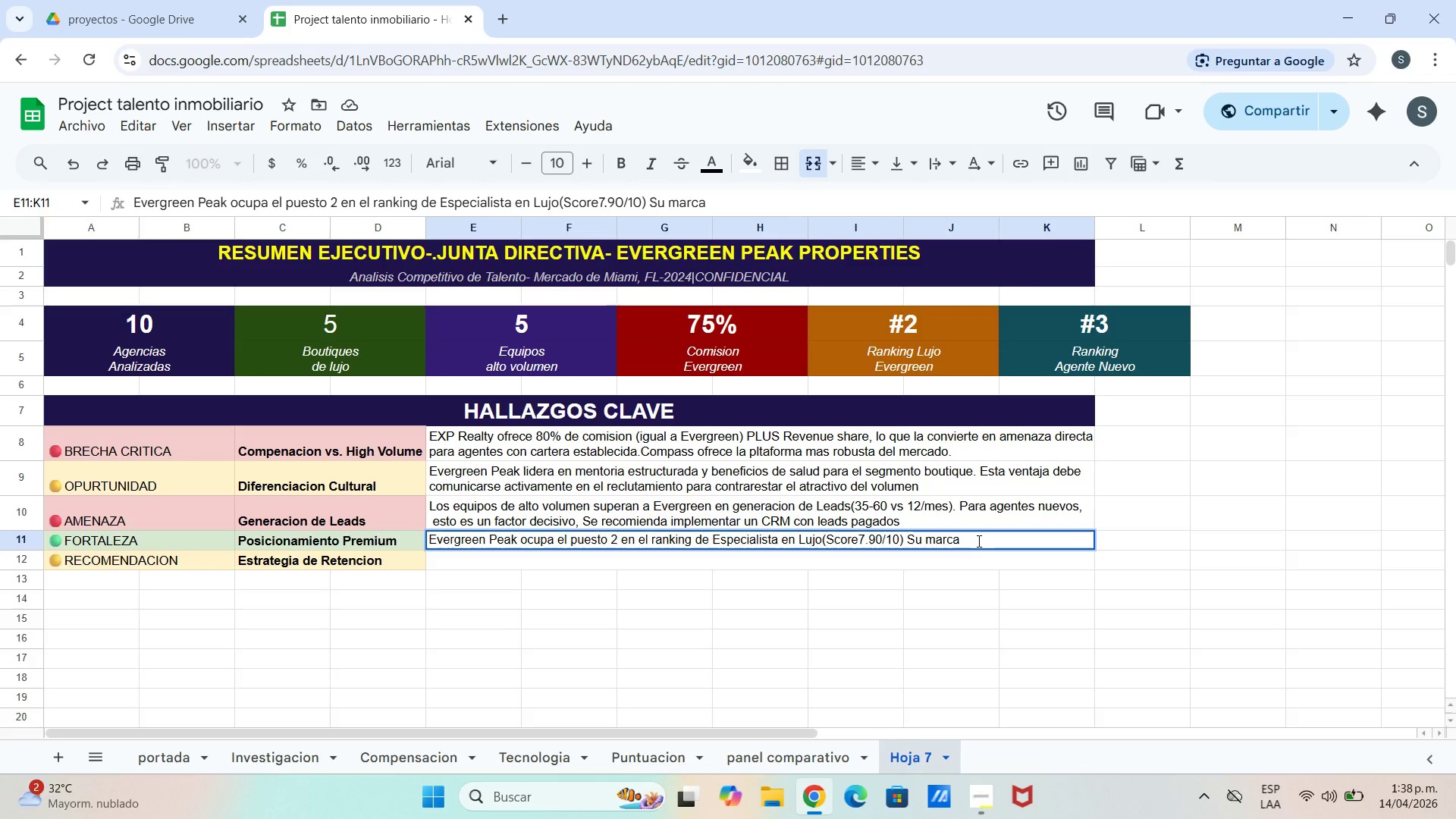 
type(, reputacu)
key(Backspace)
type(ion )
key(Backspace)
 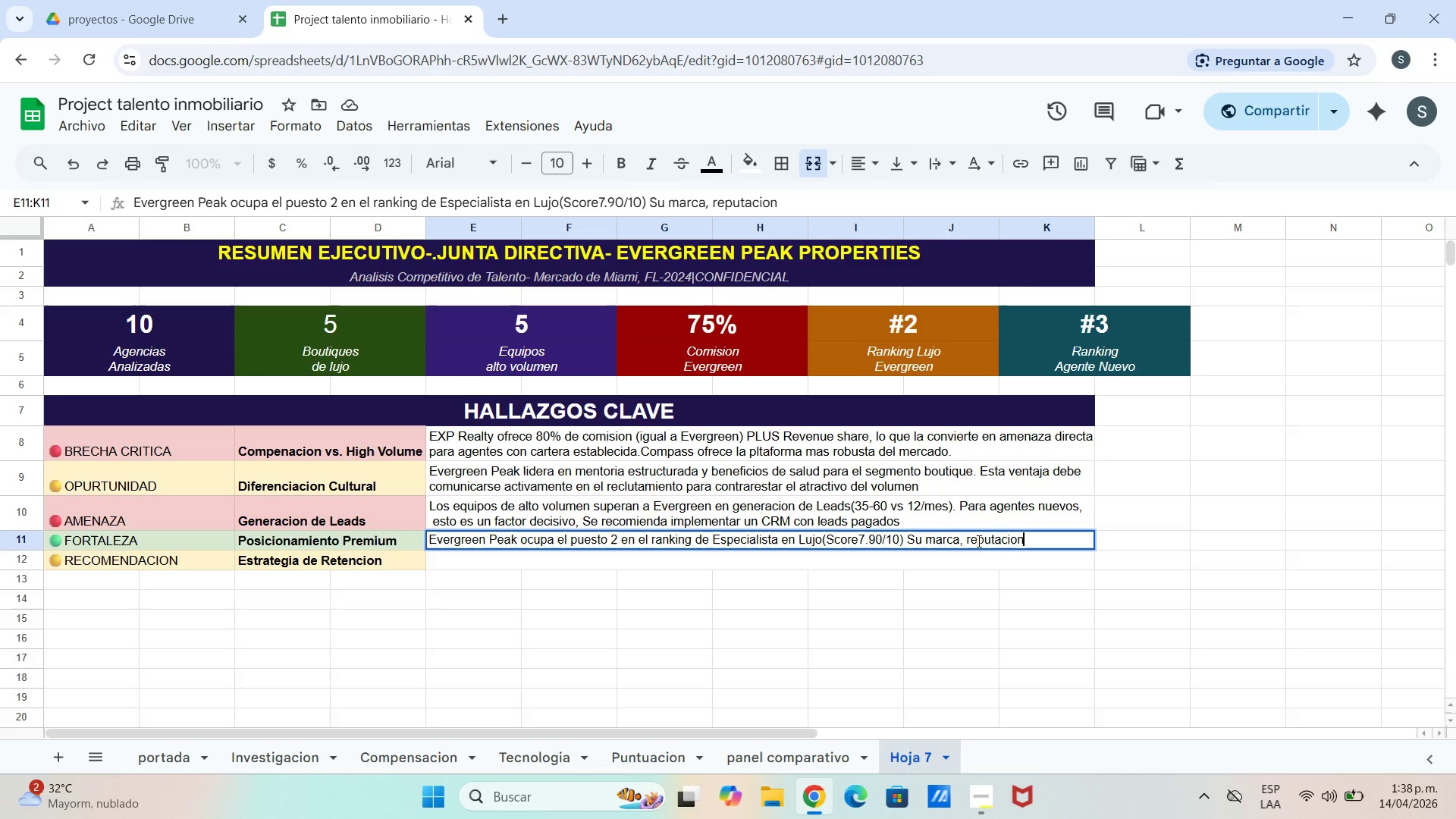 
key(Space)
 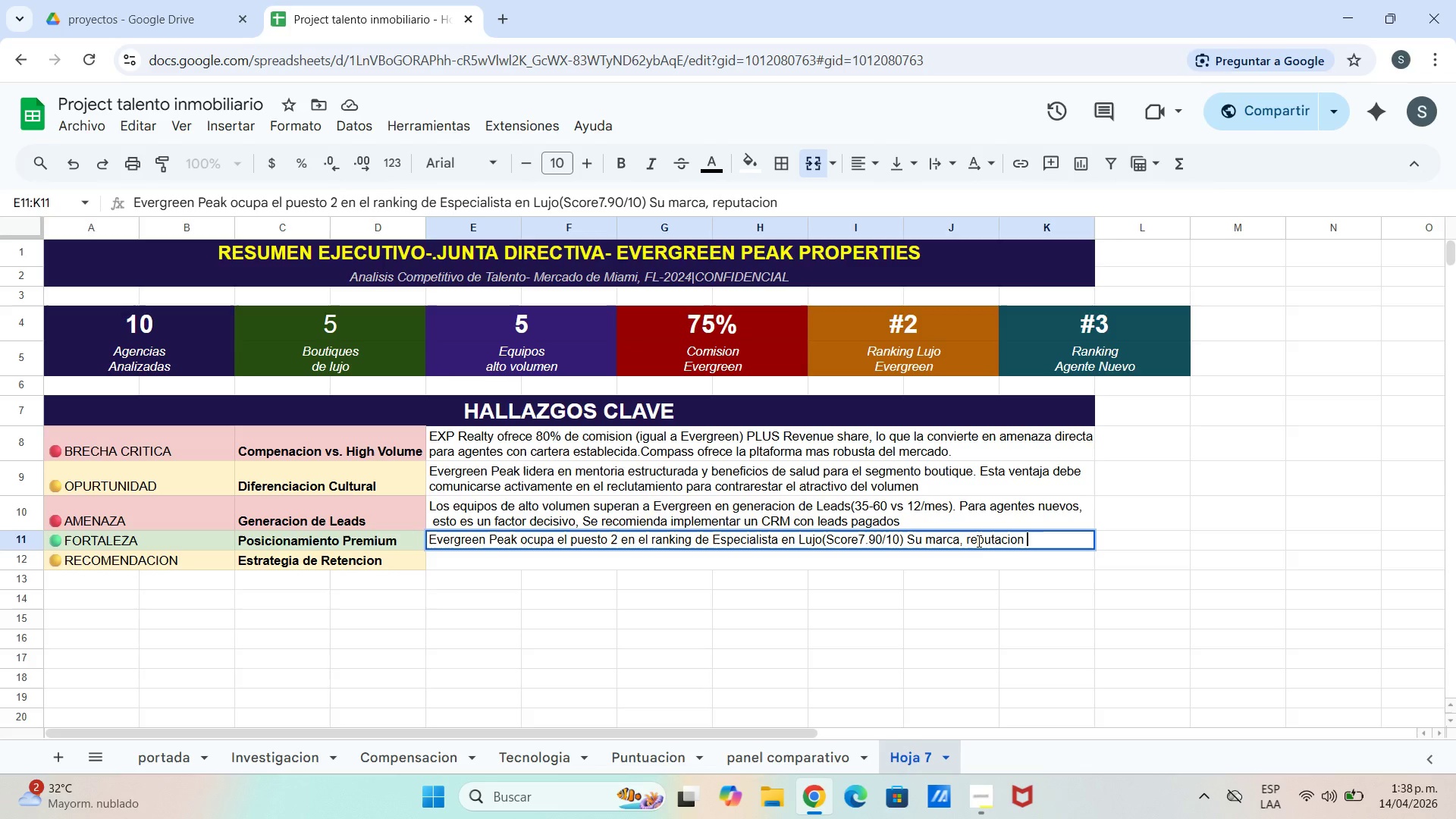 
key(Y)
 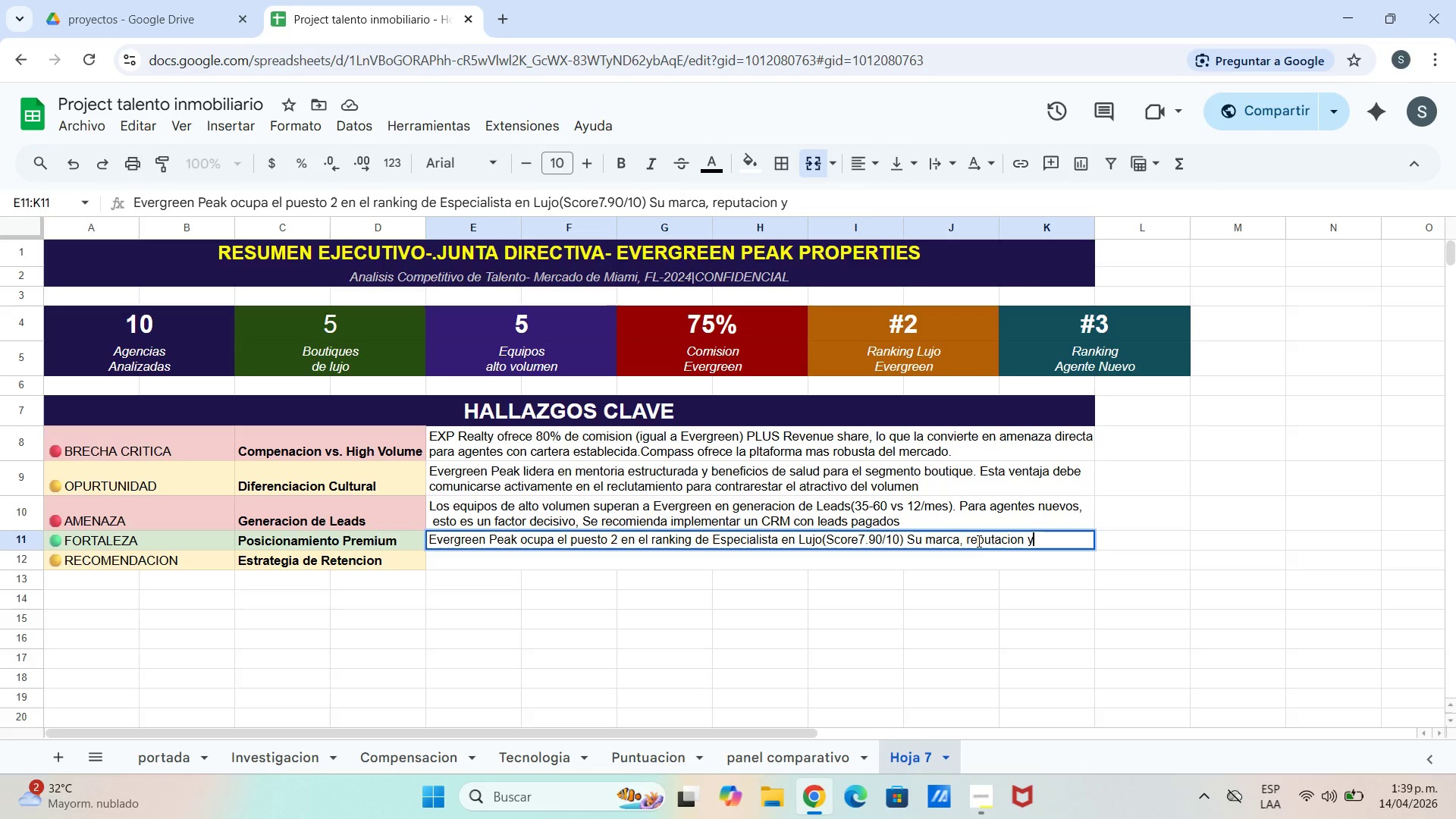 
key(Space)
 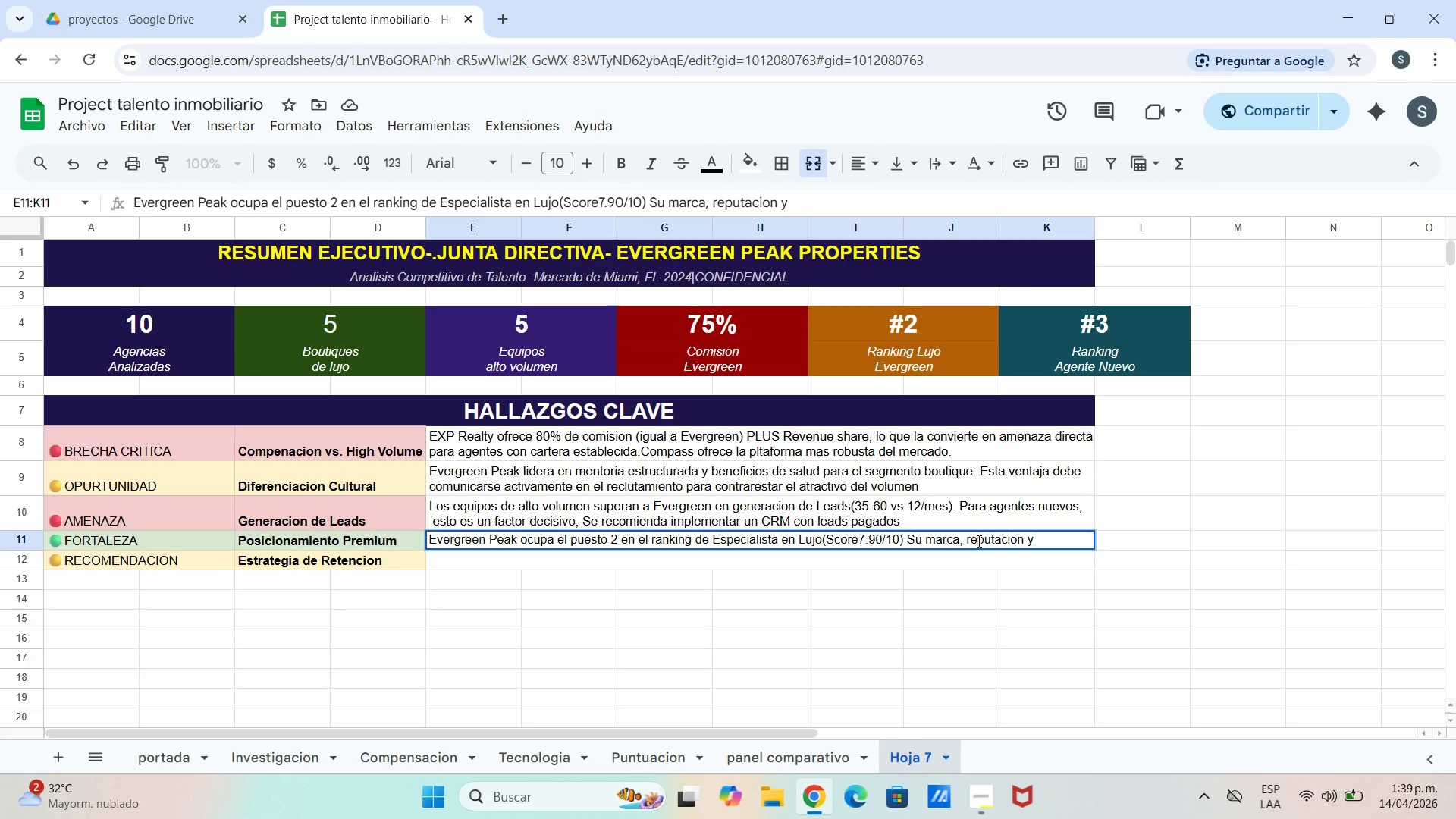 
type(acceso)
 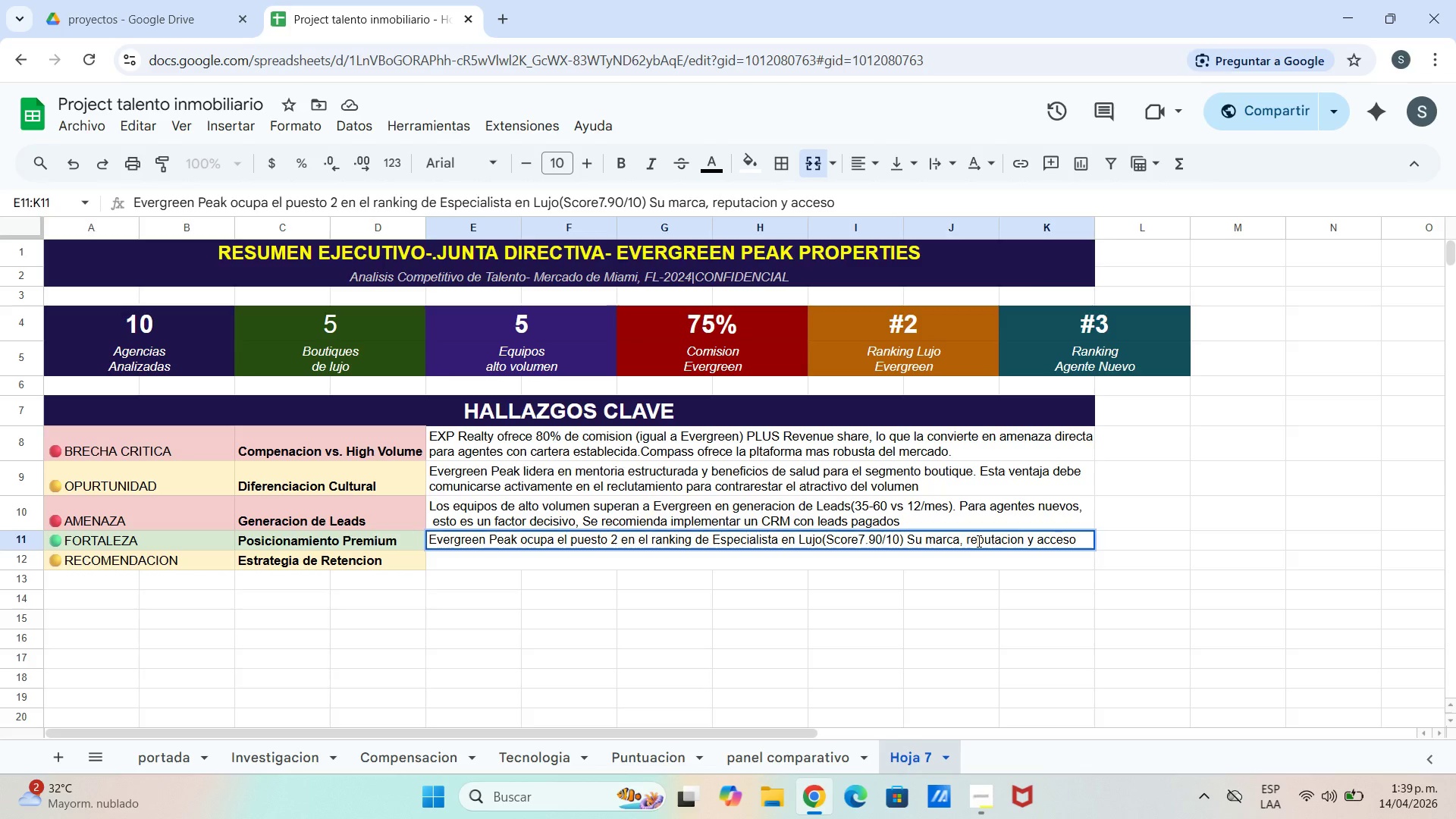 
key(Control+ControlLeft)
 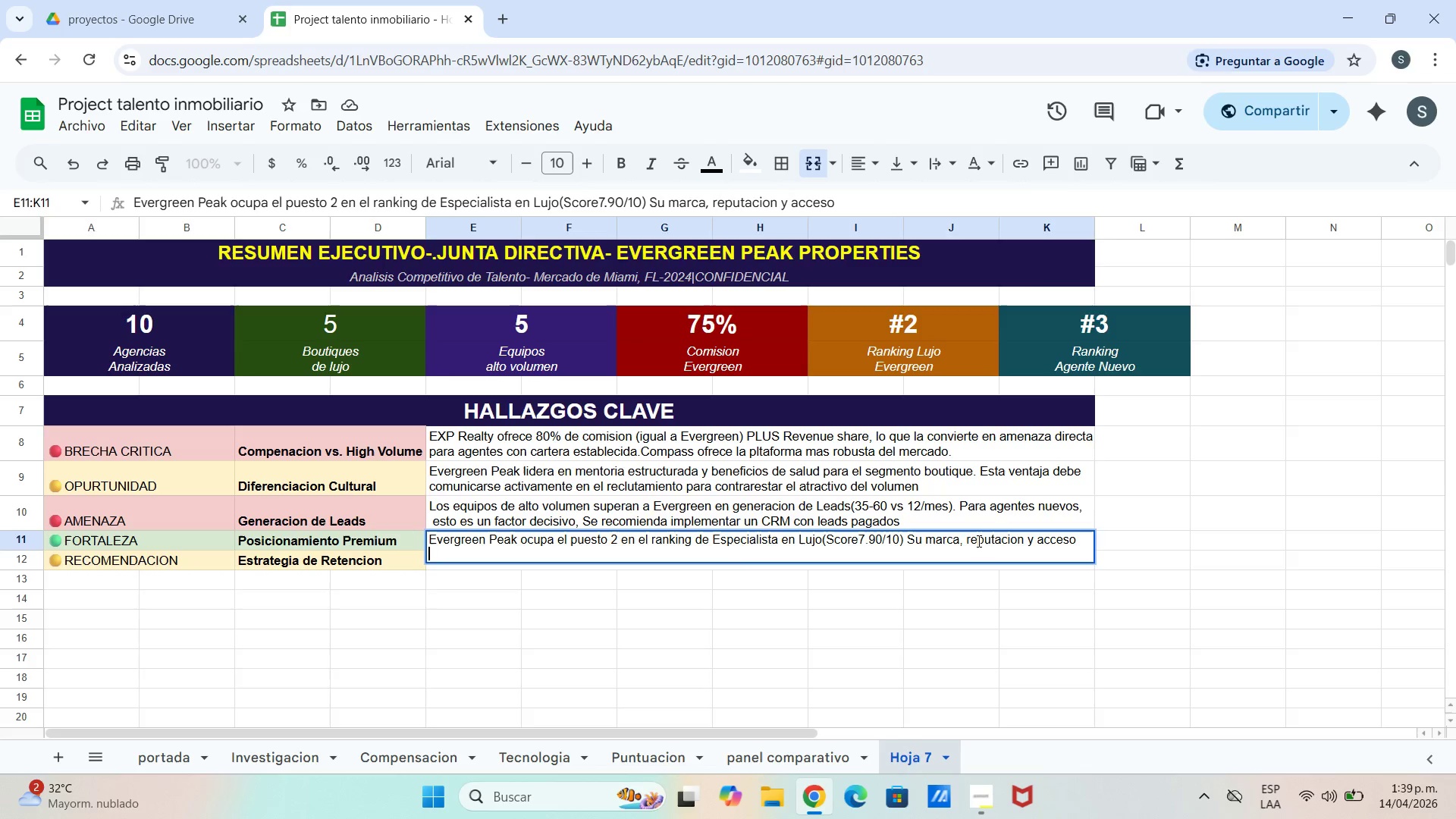 
key(Control+Enter)
 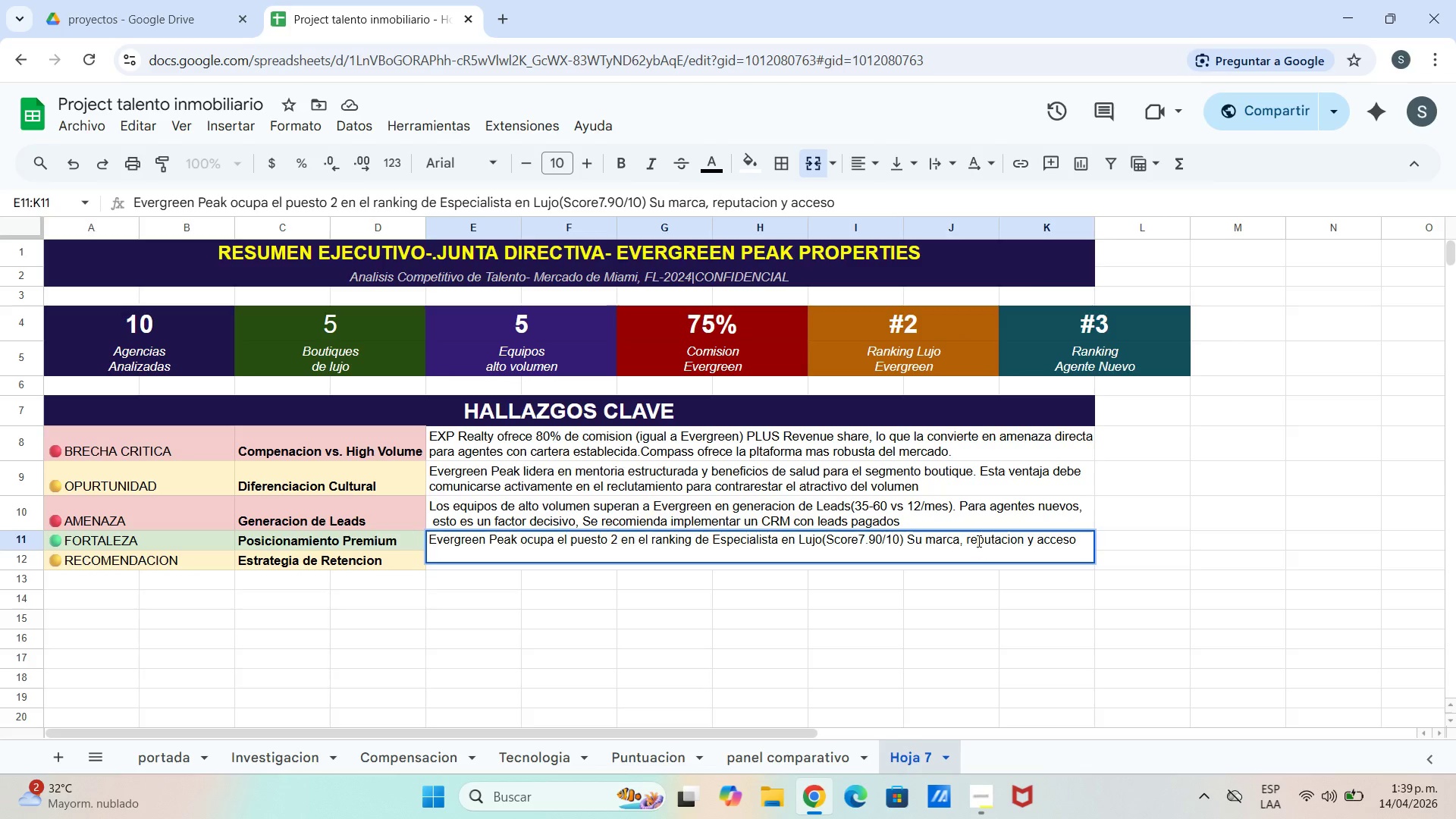 
type(a propiedades ultra-per)
 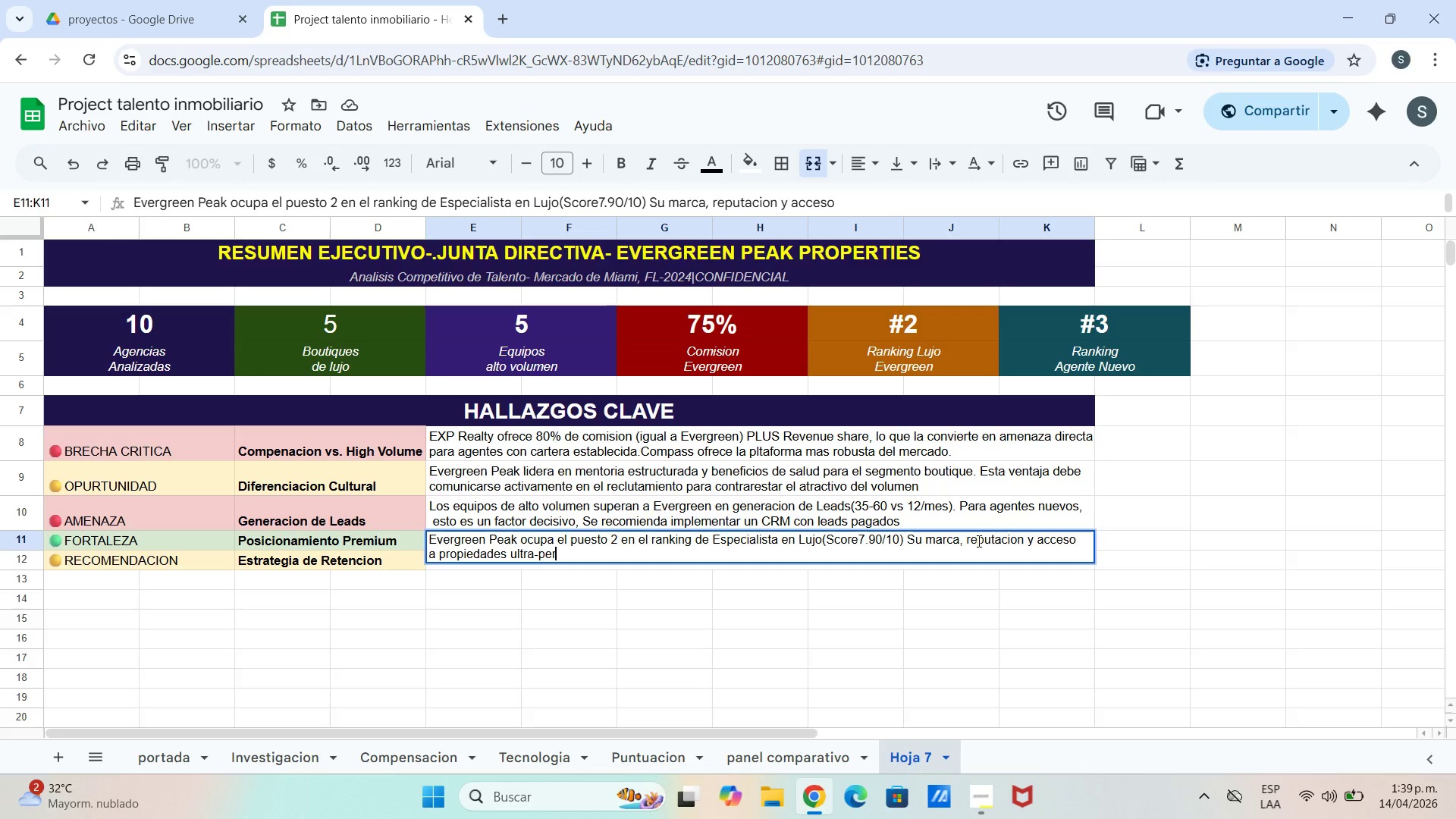 
key(Backspace)
key(Backspace)
type(remium aon )
key(Backspace)
key(Backspace)
key(Backspace)
key(Backspace)
type(son ventajas)
 